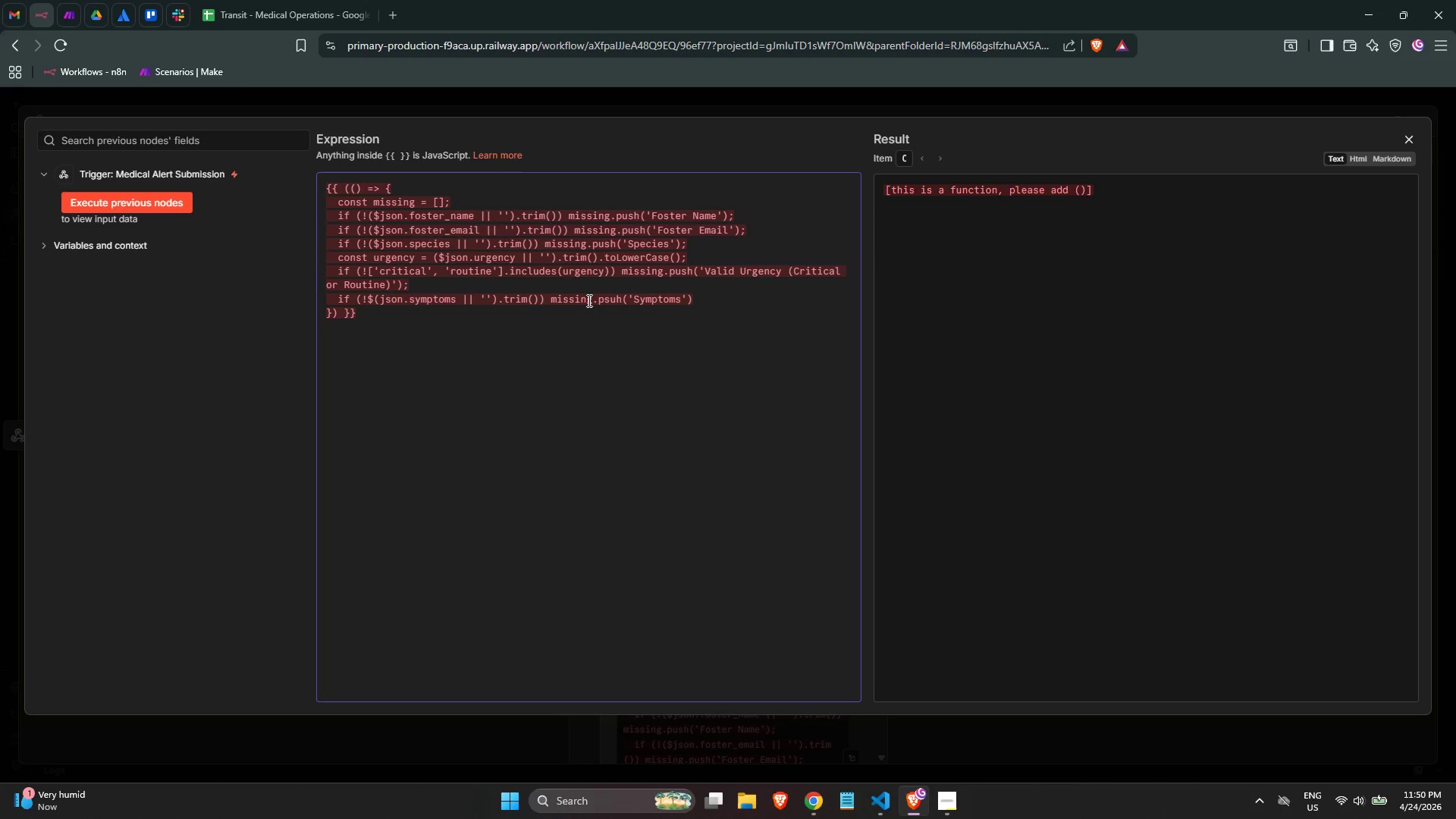 
key(Semicolon)
 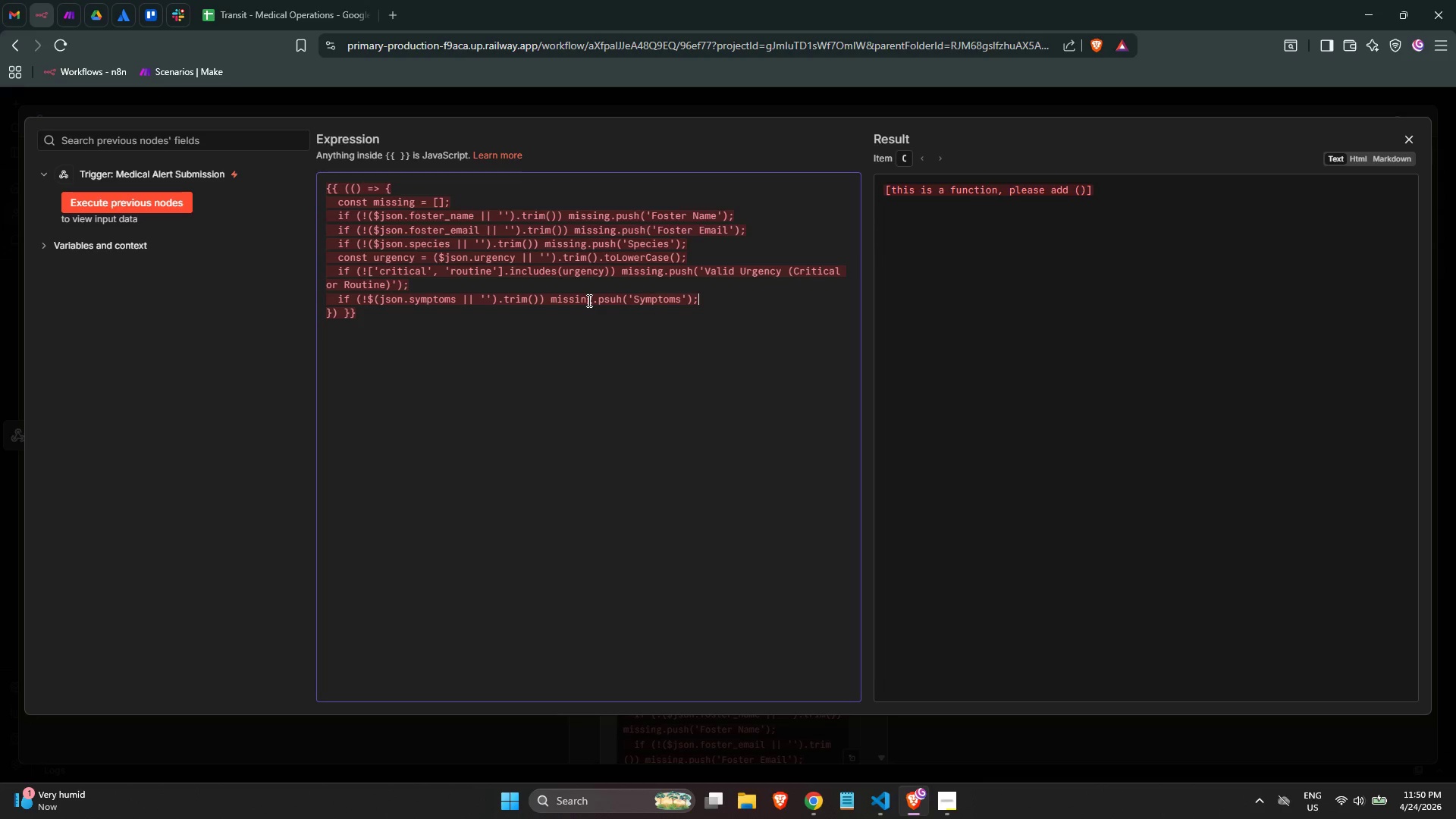 
key(Enter)
 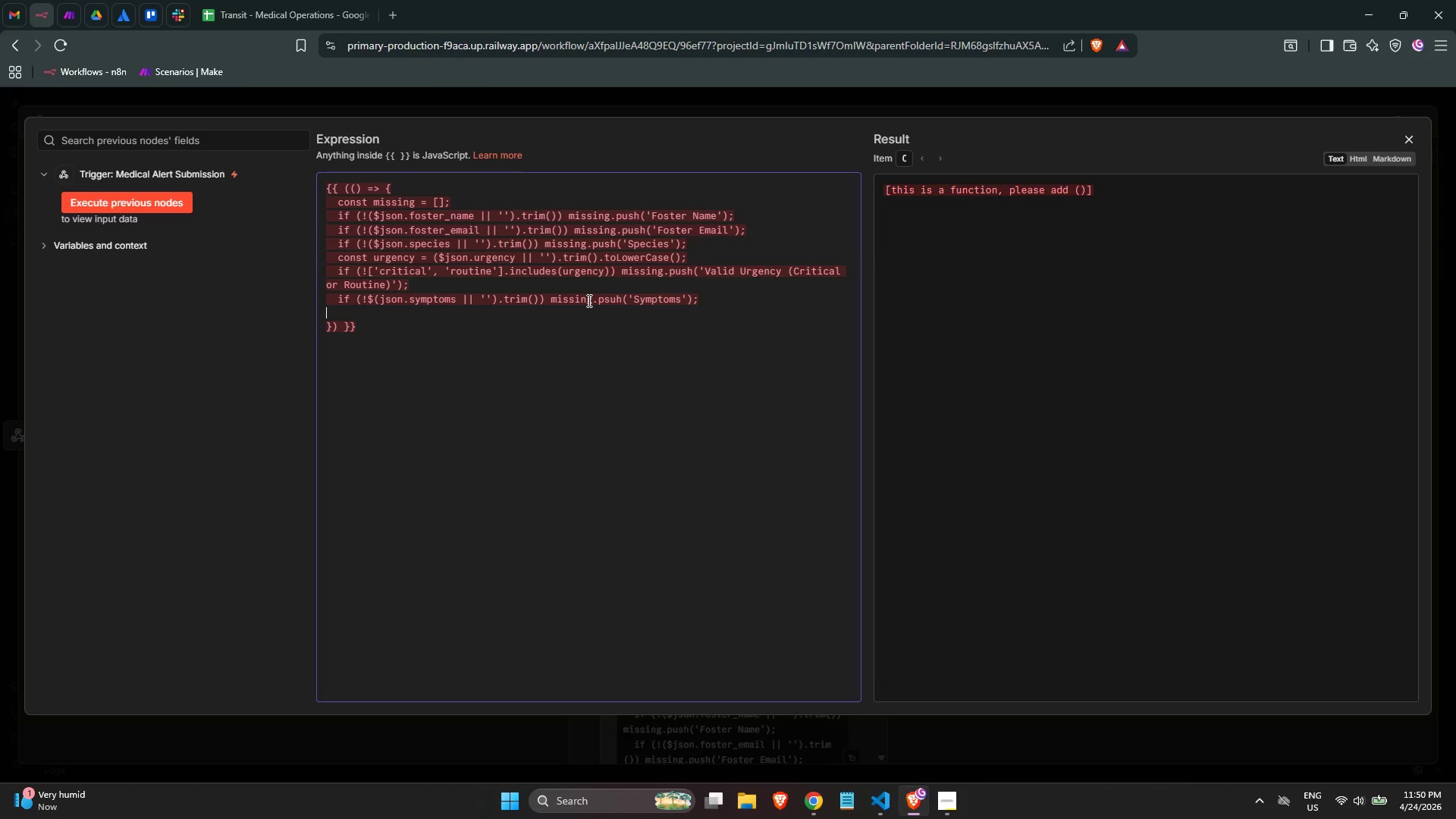 
key(Tab)
type(reutn)
key(Backspace)
key(Backspace)
key(Backspace)
type(turn missing.length > 0 ? missing.join(', )
 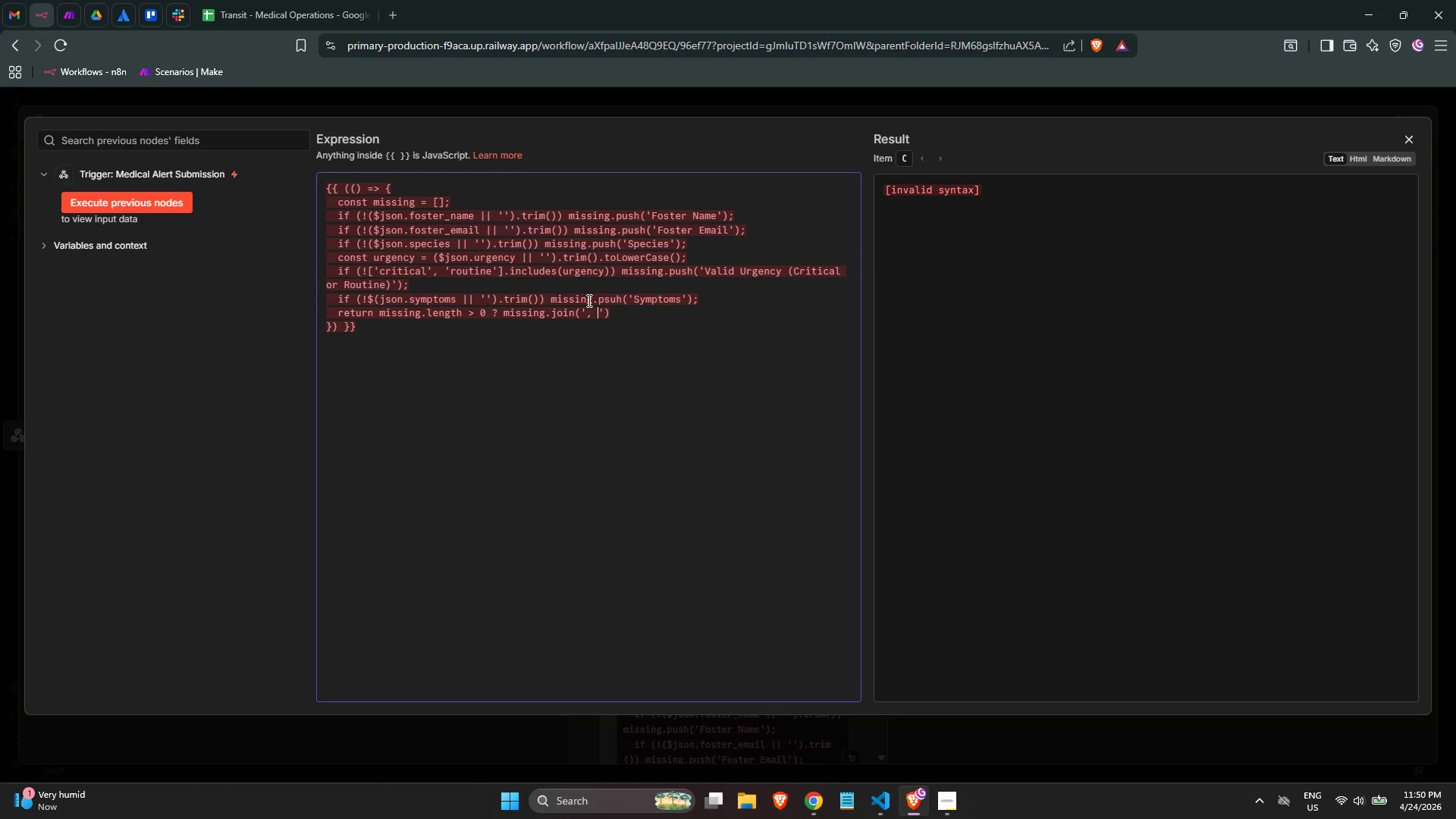 
key(ArrowRight)
 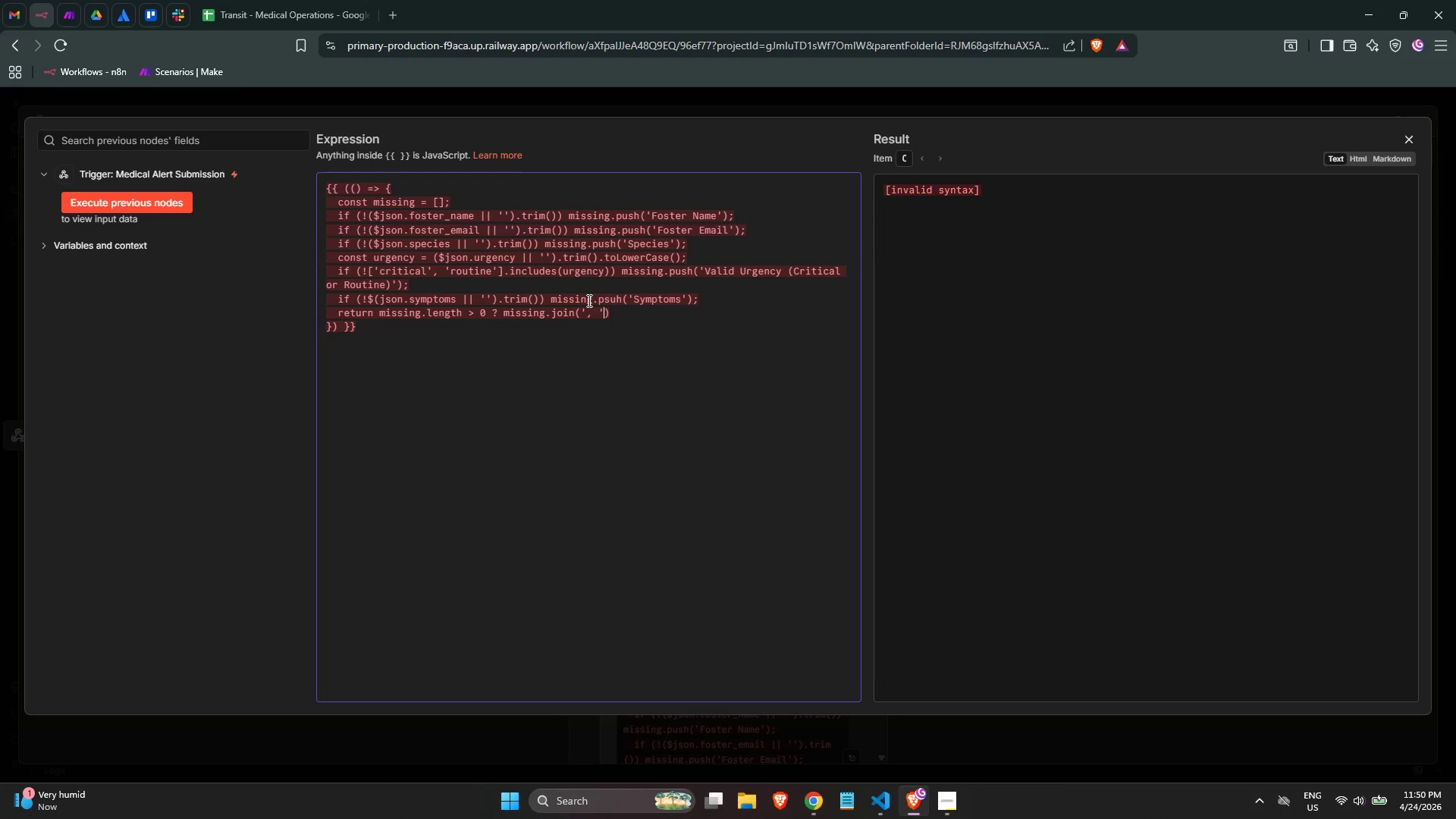 
key(ArrowRight)
 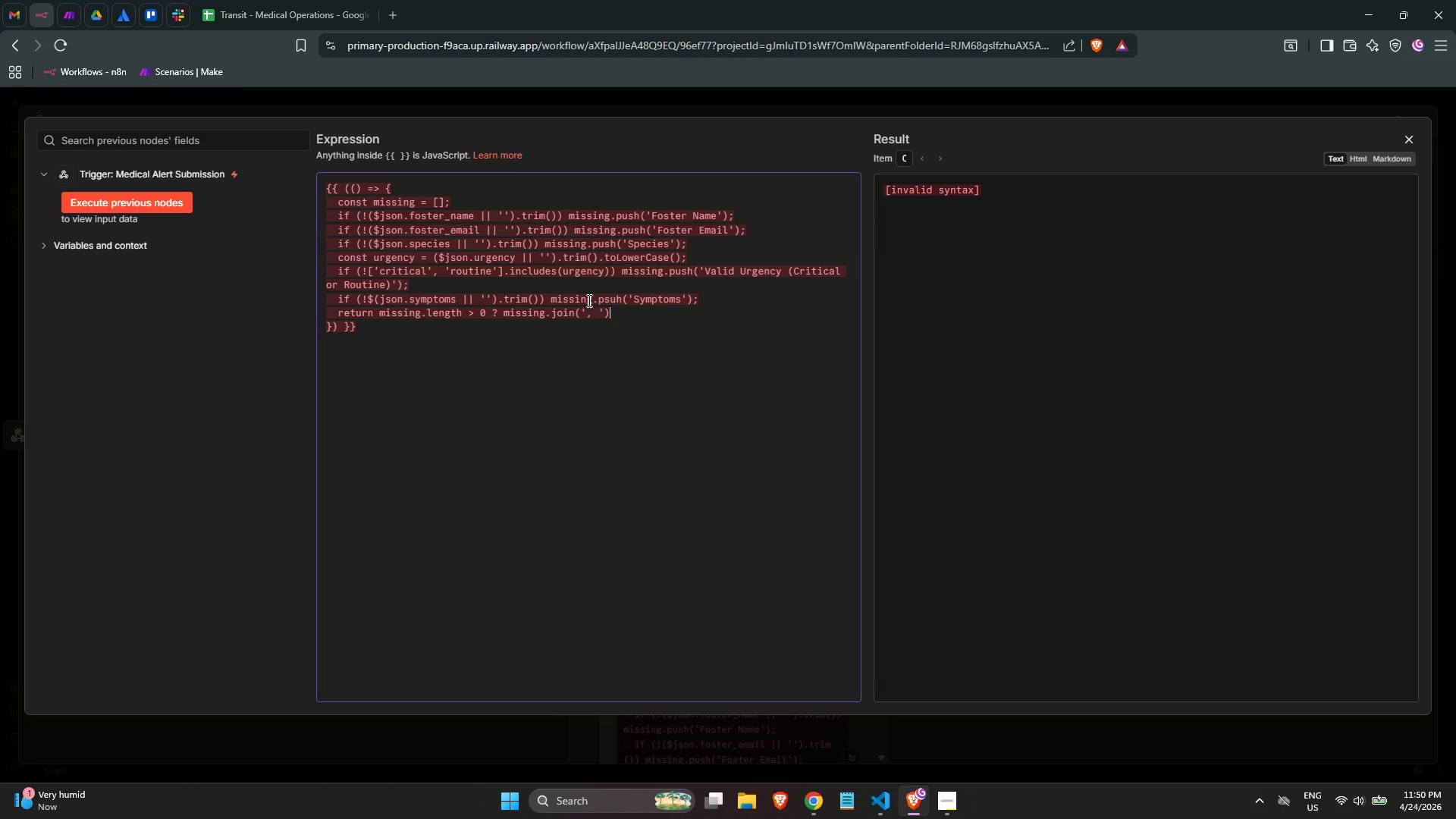 
key(ArrowRight)
 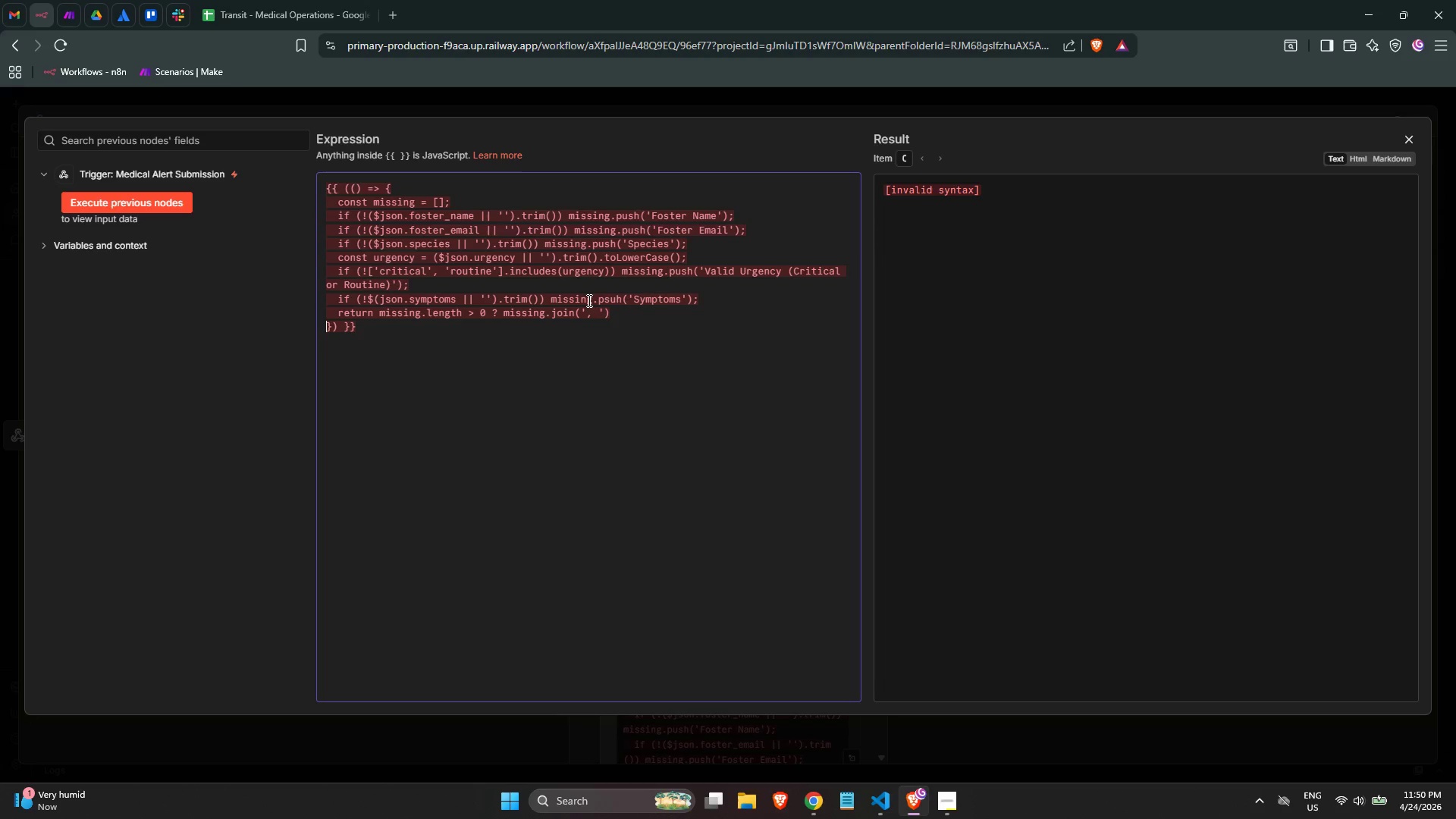 
key(ArrowLeft)
 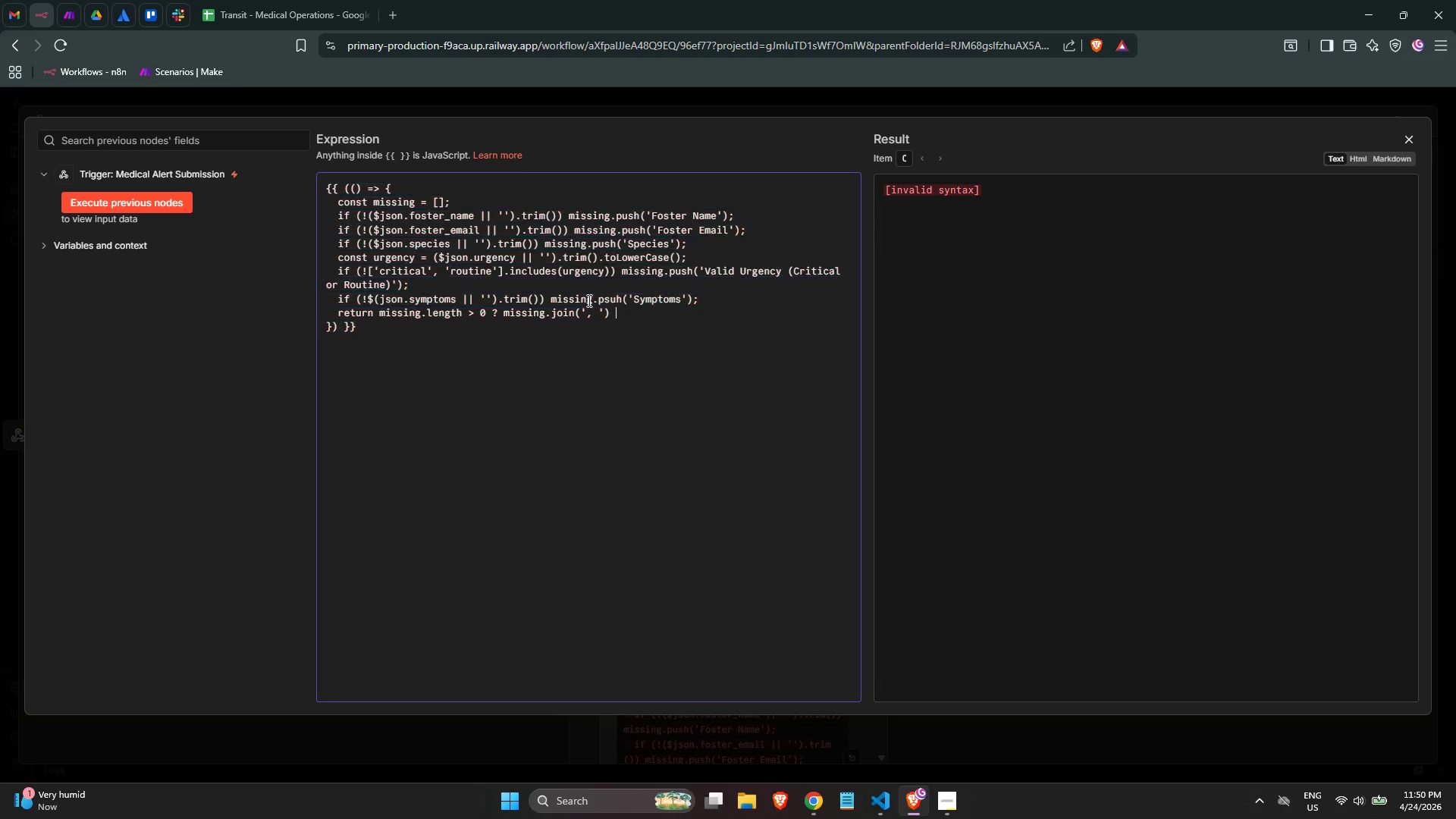 
key(Space)
 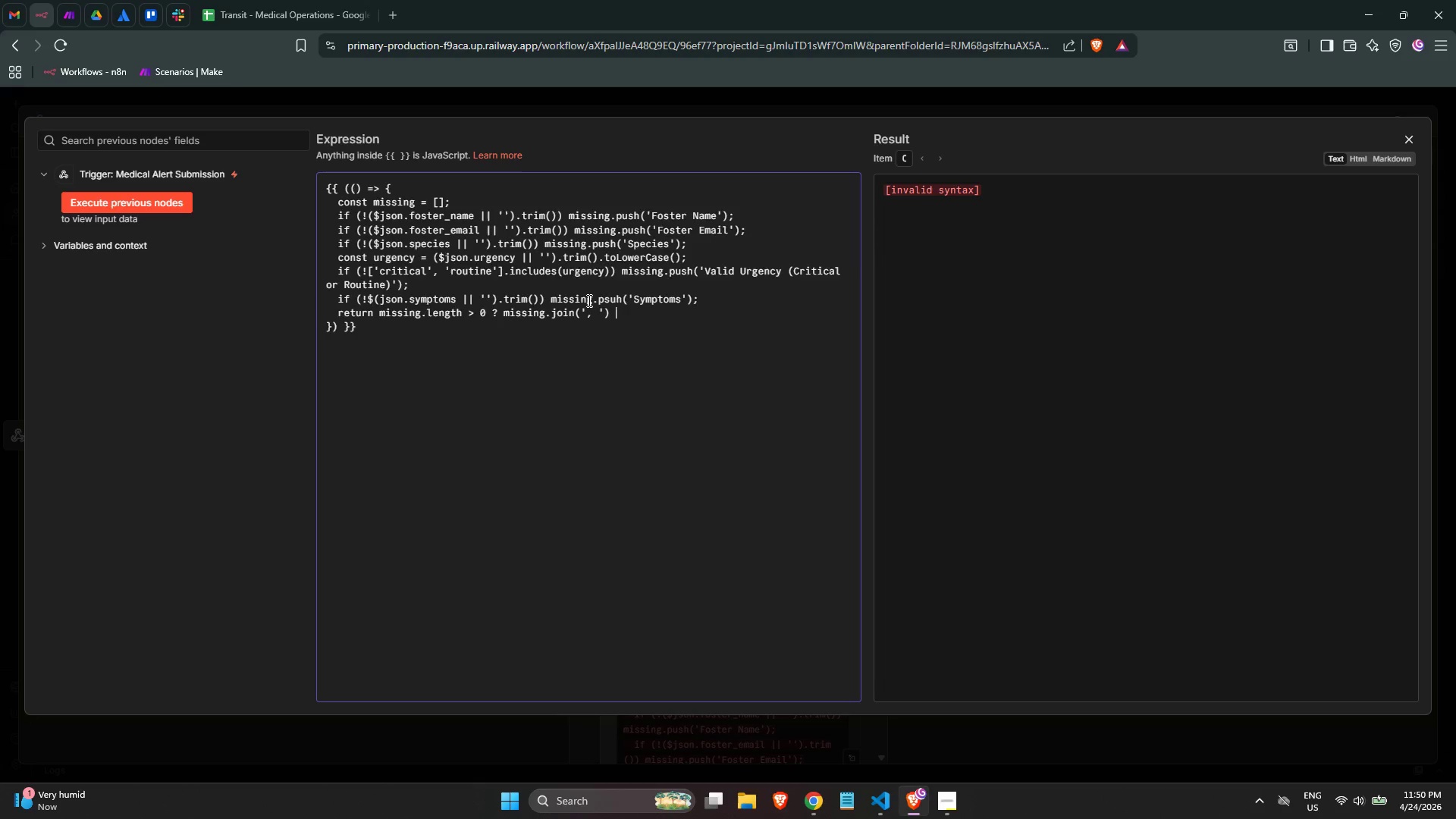 
key(Shift+ShiftLeft)
 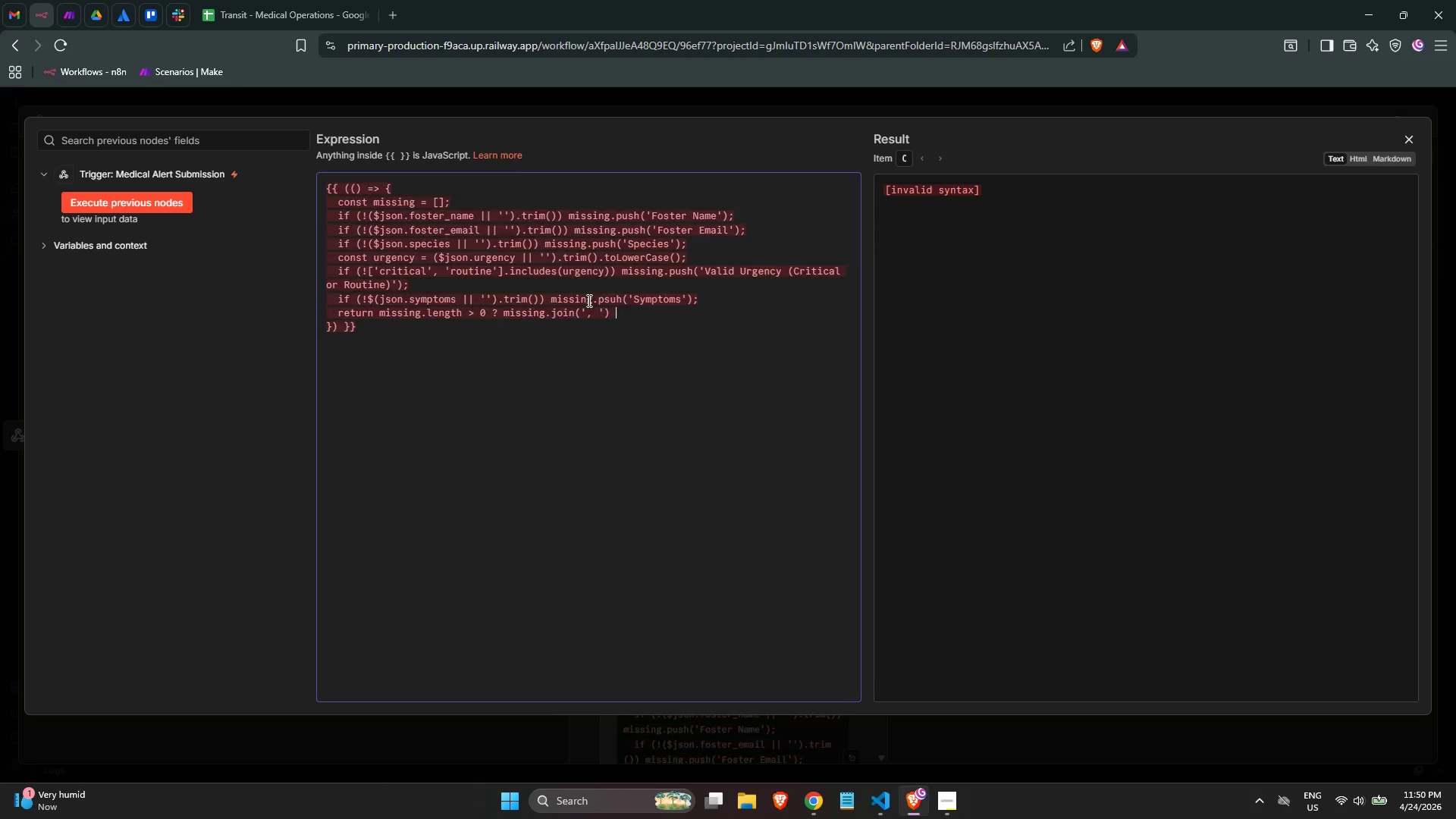 
key(Shift+Semicolon)
 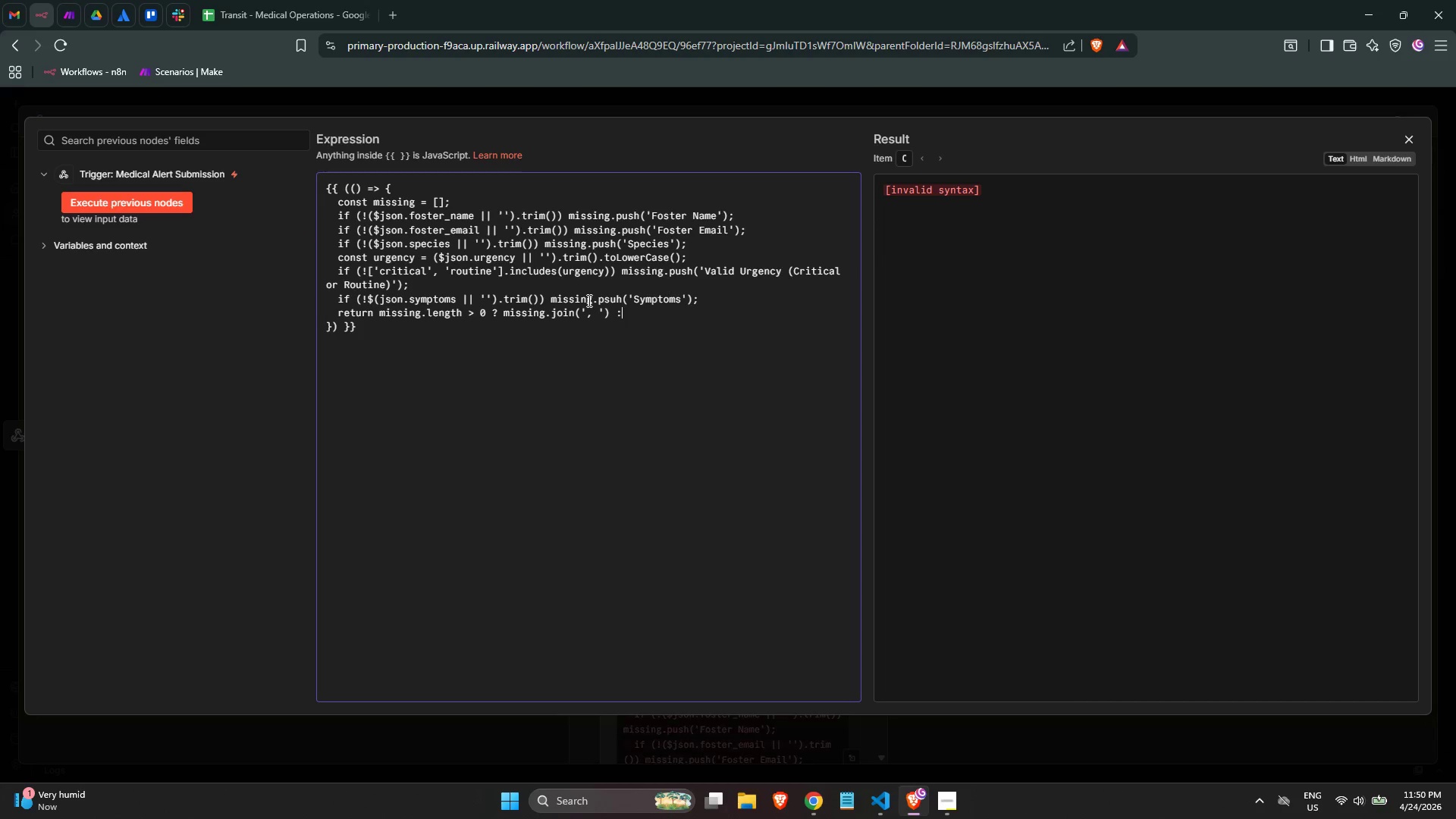 
key(Space)
 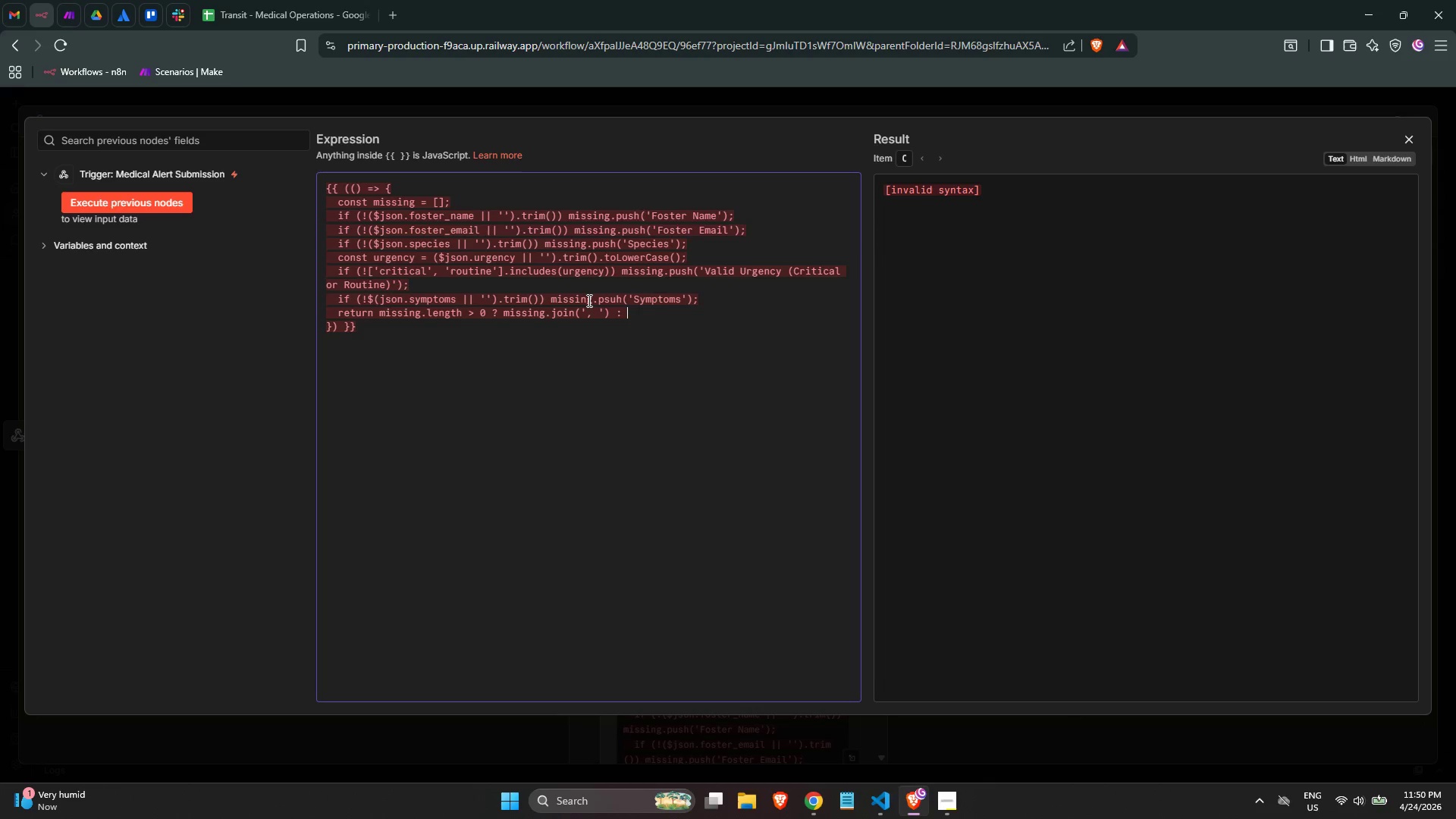 
key(Quote)
 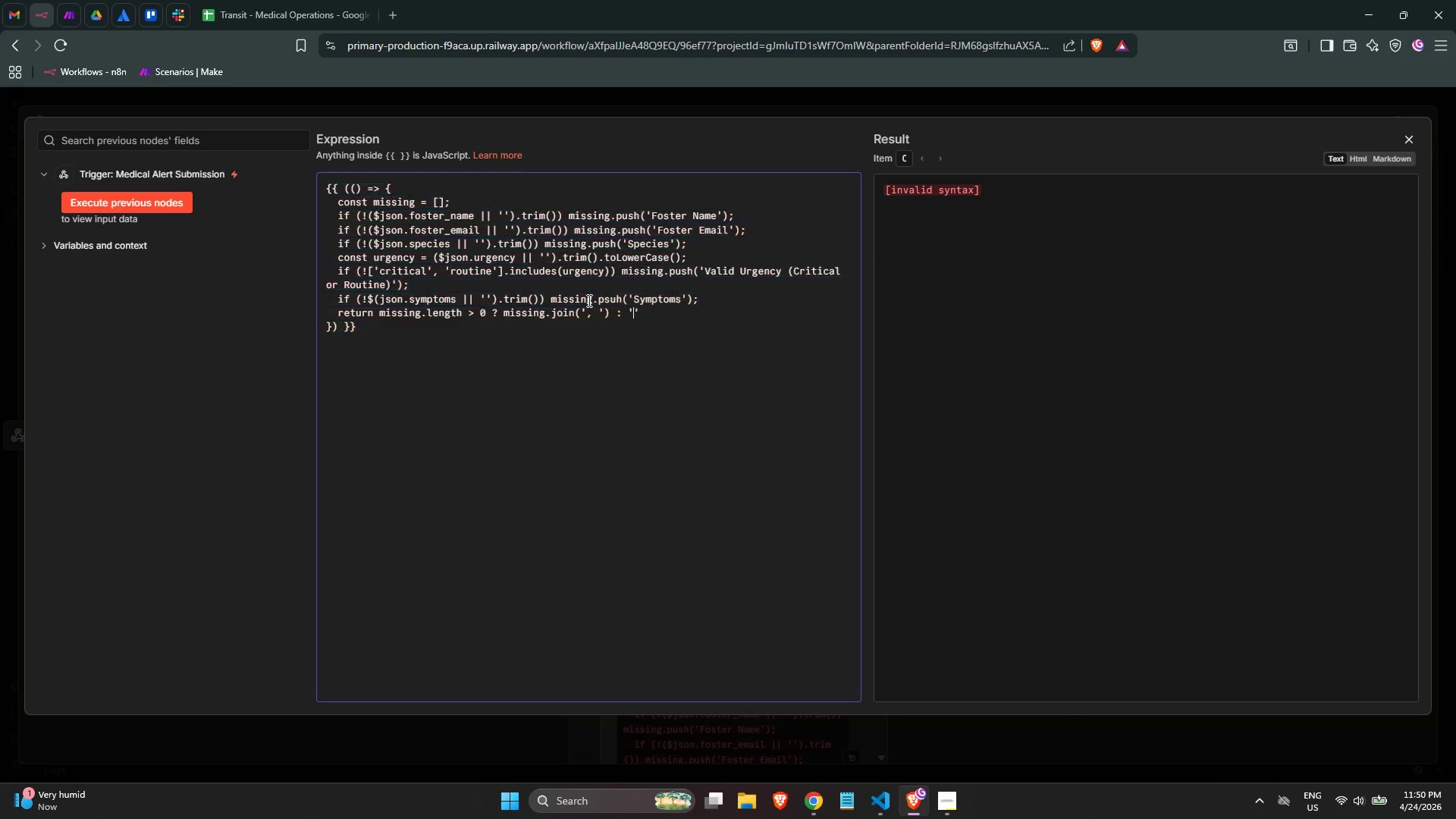 
key(Quote)
 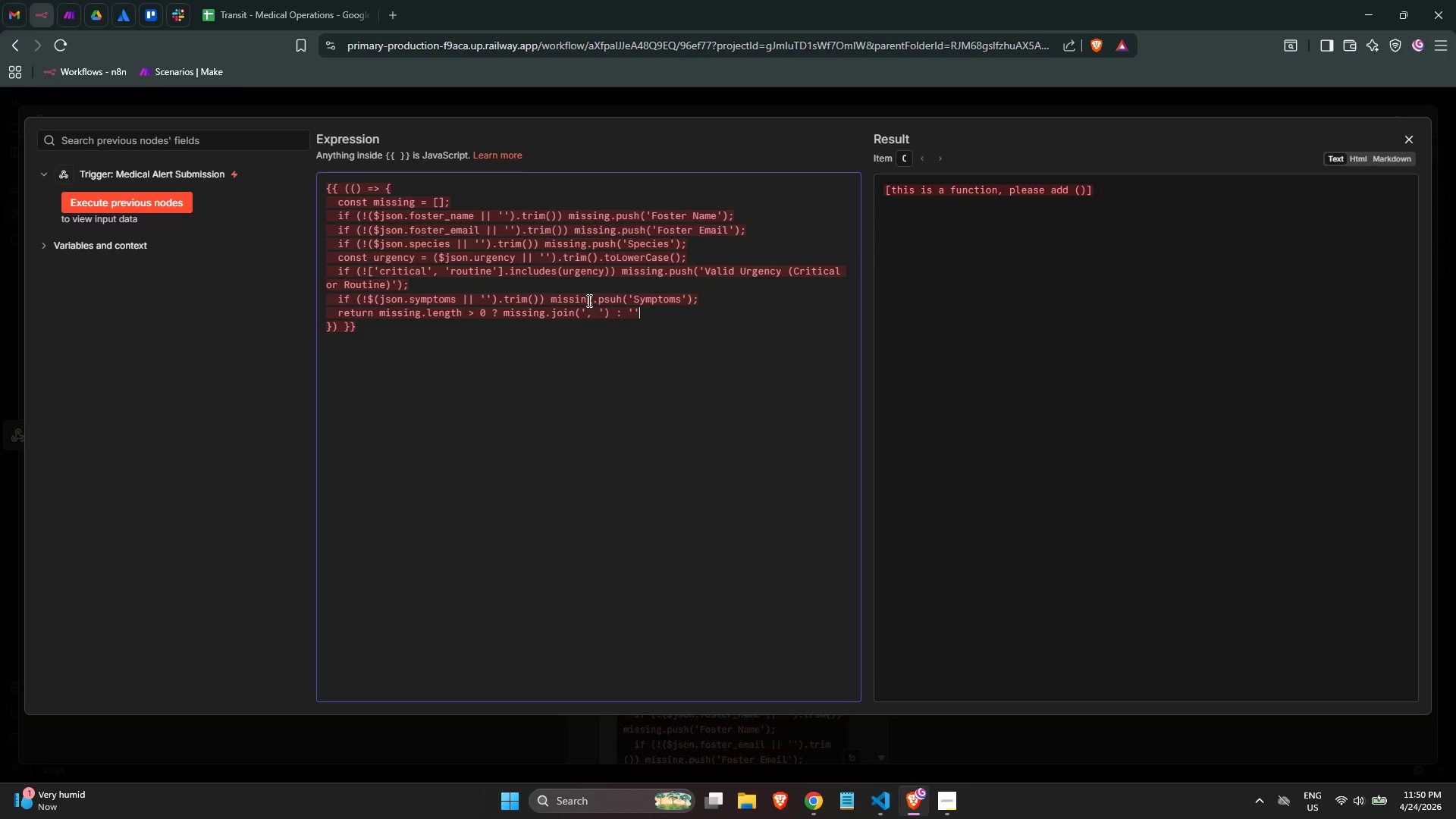 
key(Semicolon)
 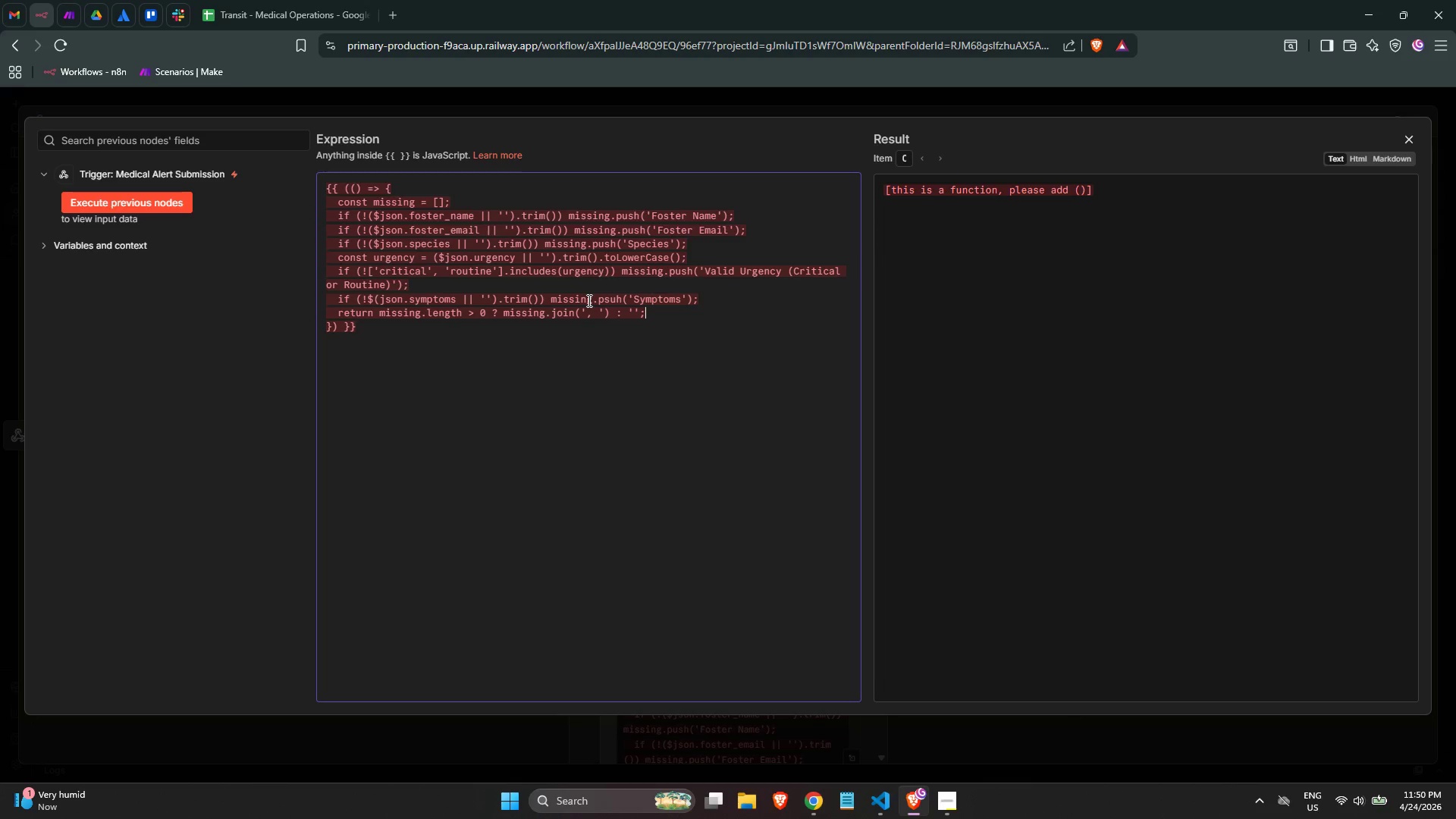 
key(ArrowDown)
 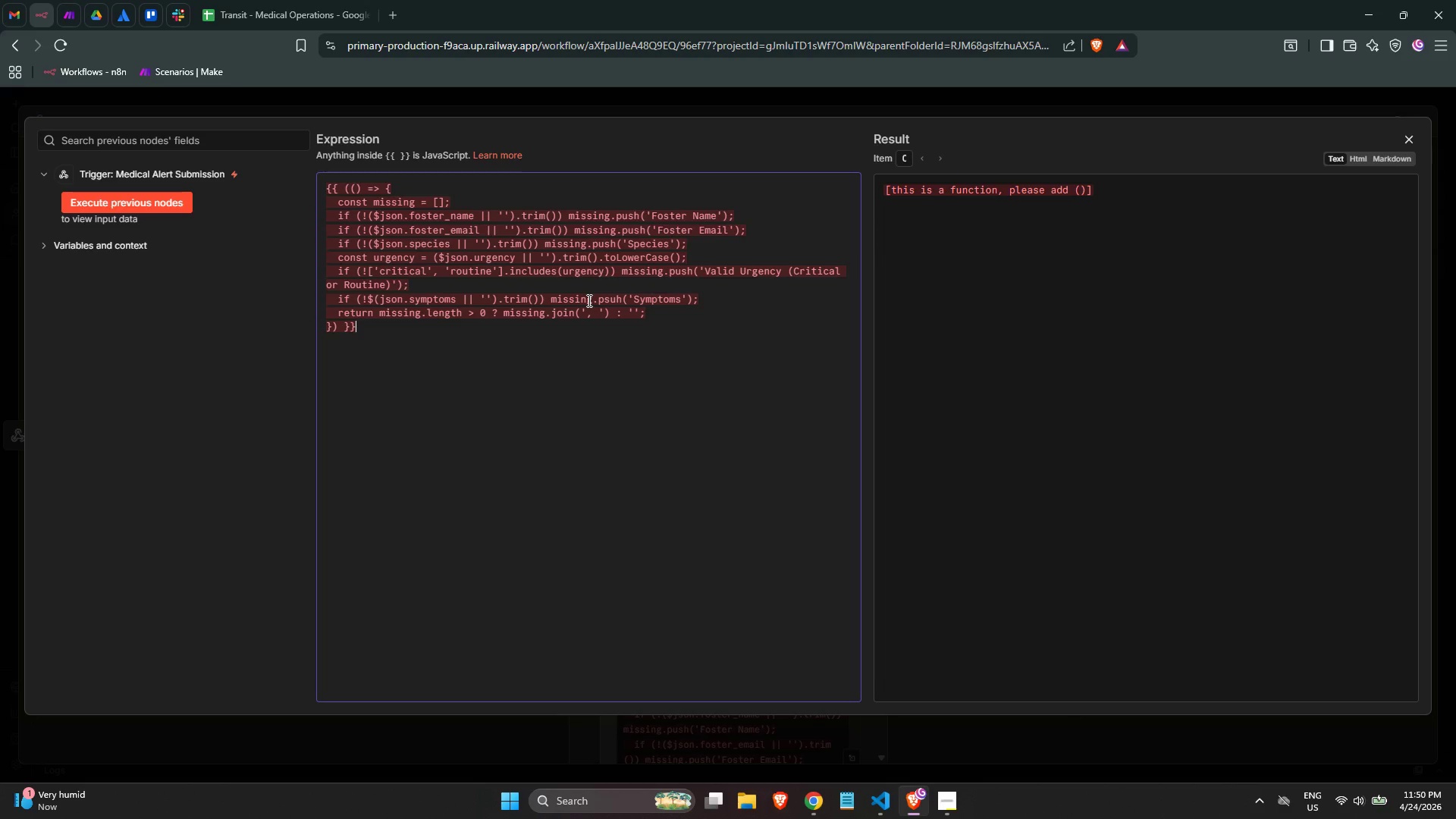 
key(ArrowLeft)
 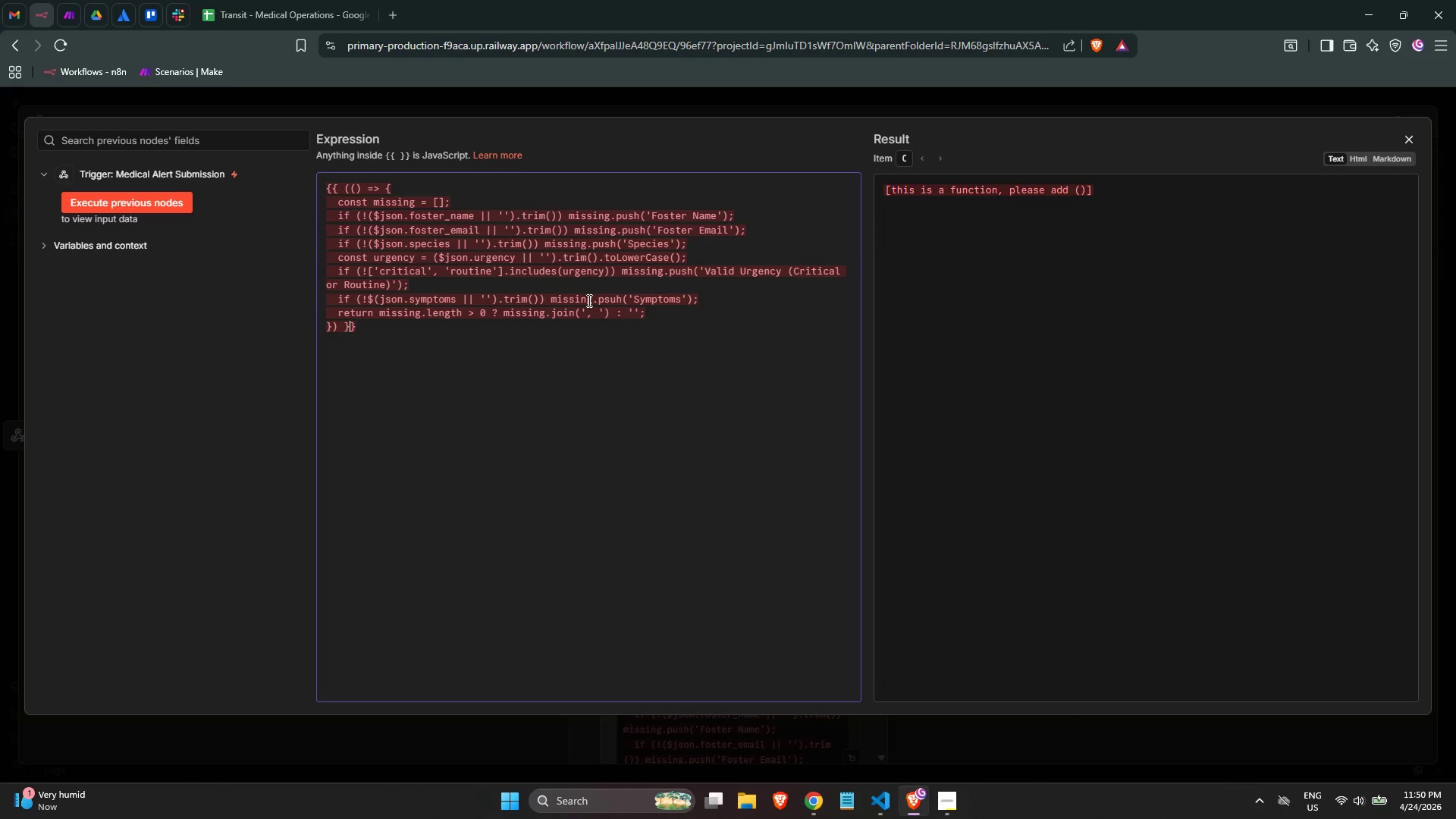 
key(ArrowLeft)
 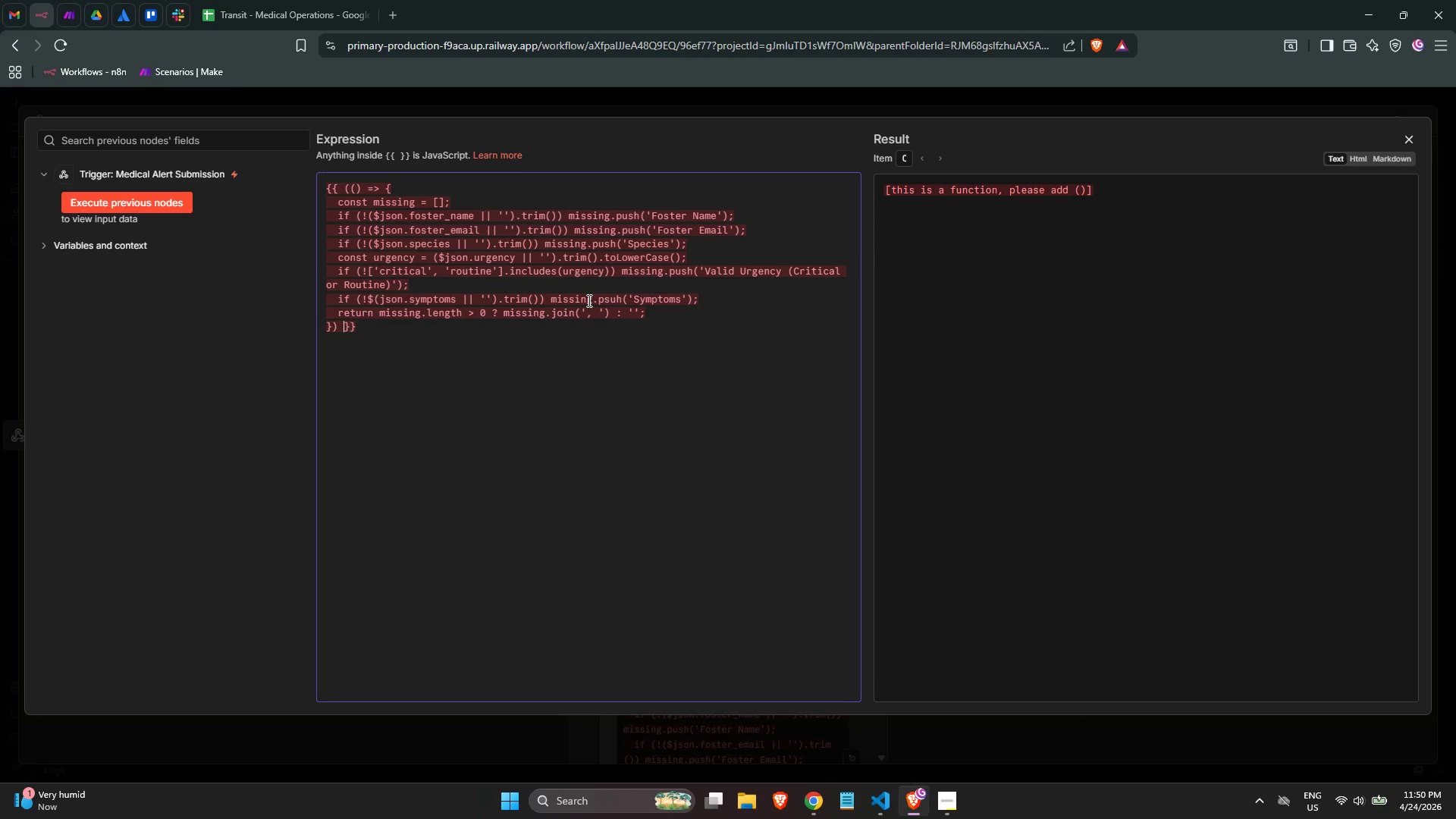 
key(ArrowLeft)
 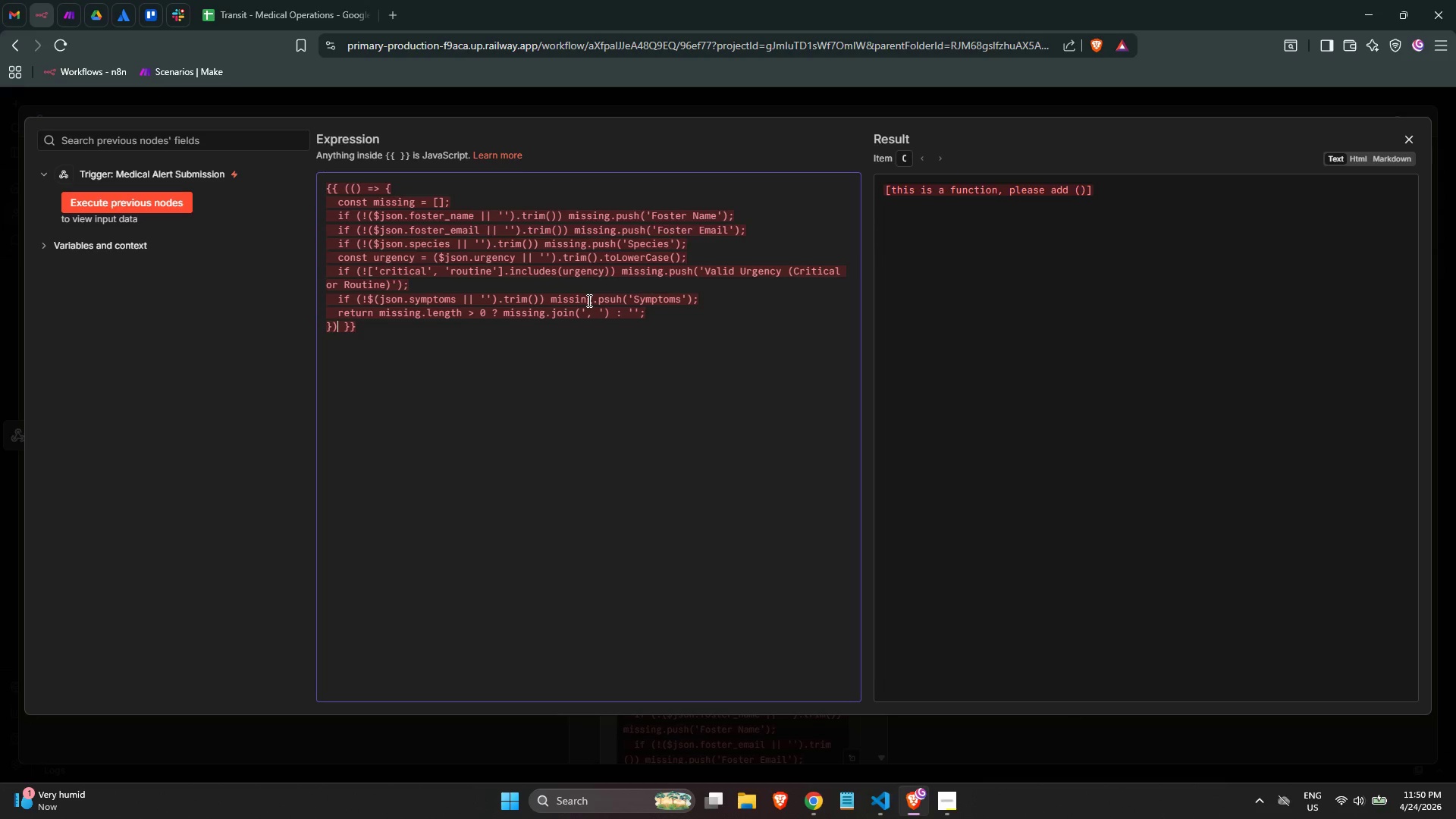 
type(())
 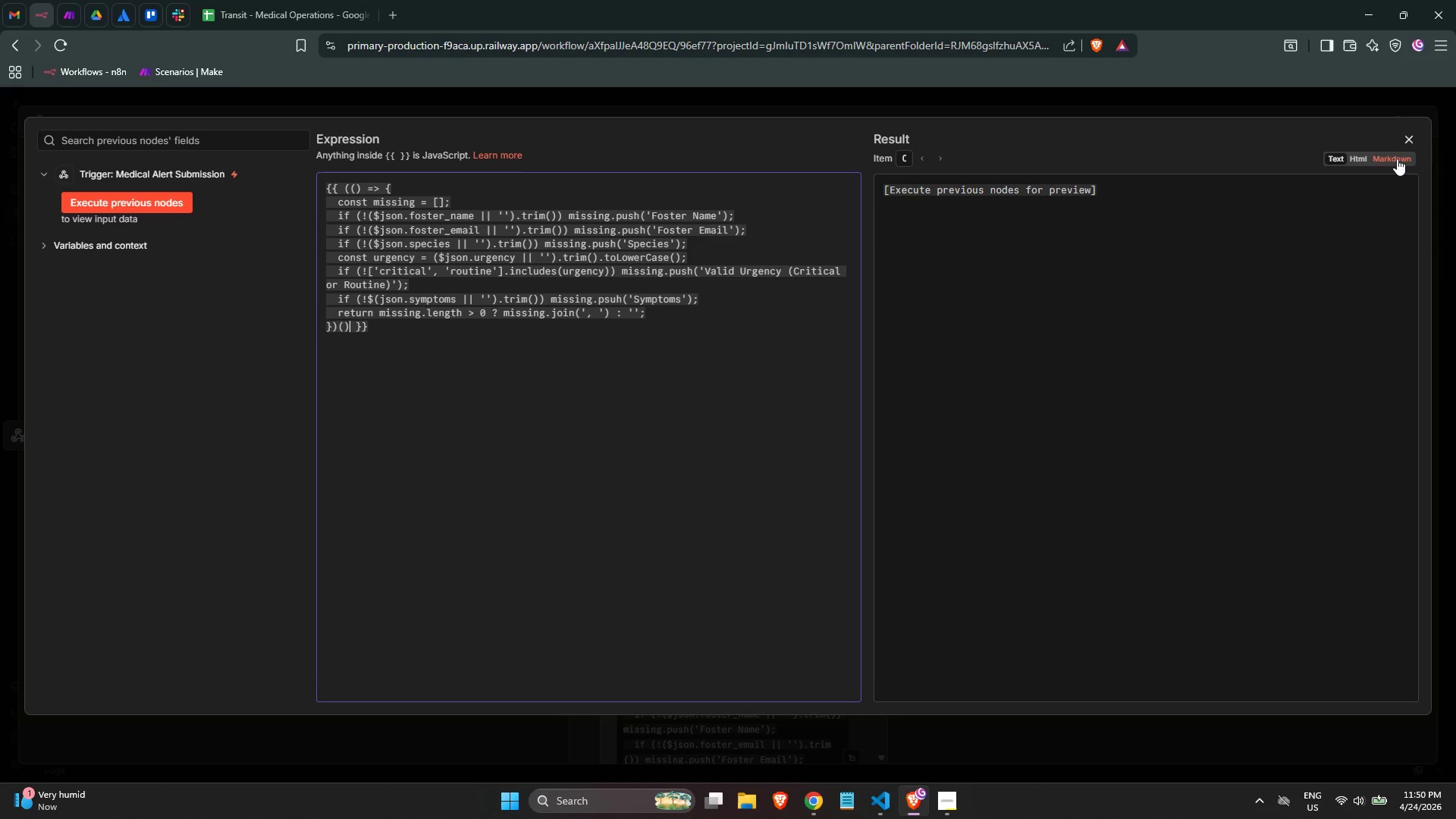 
left_click([1405, 141])
 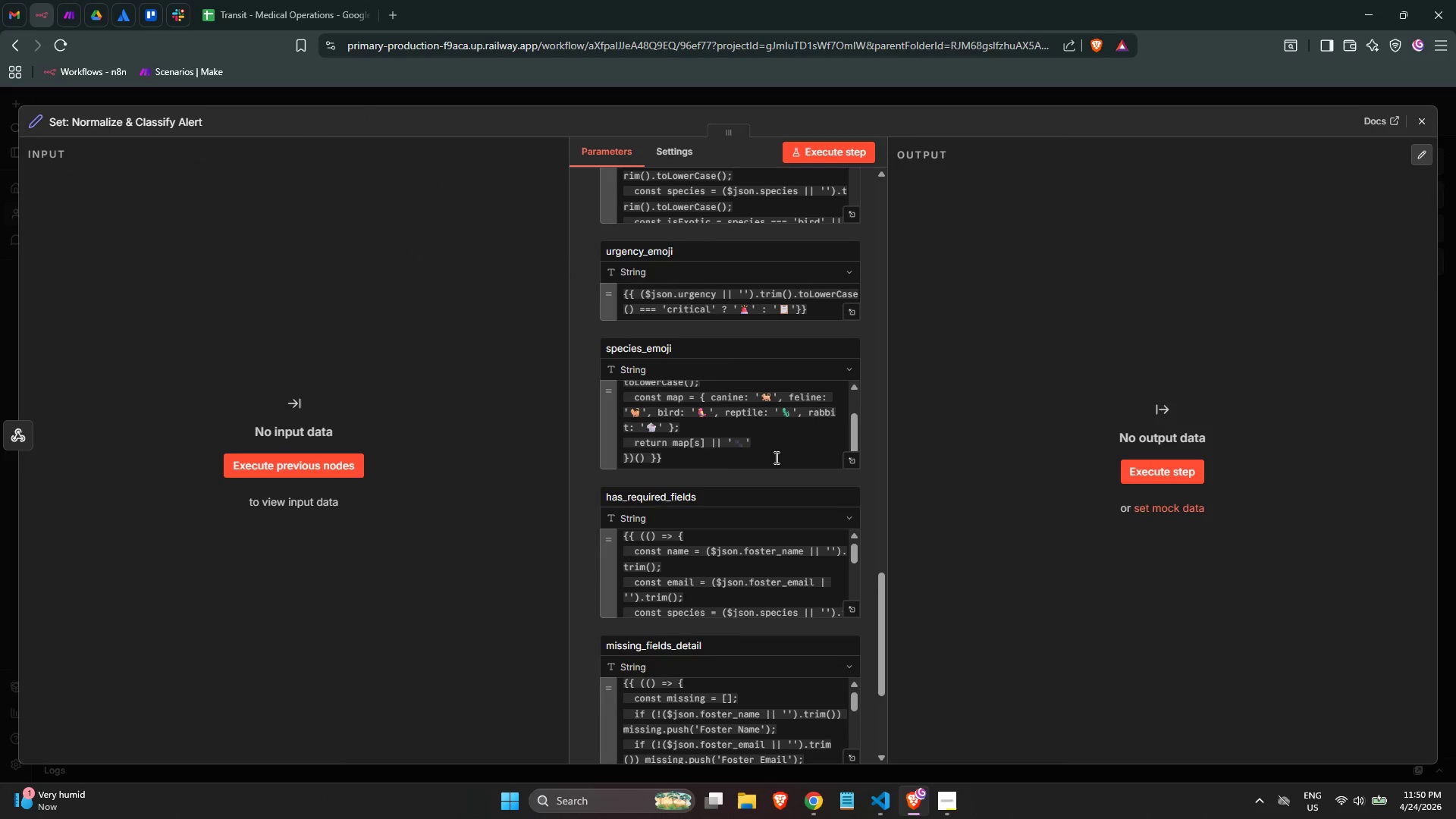 
scroll: coordinate [714, 465], scroll_direction: down, amount: 5.0
 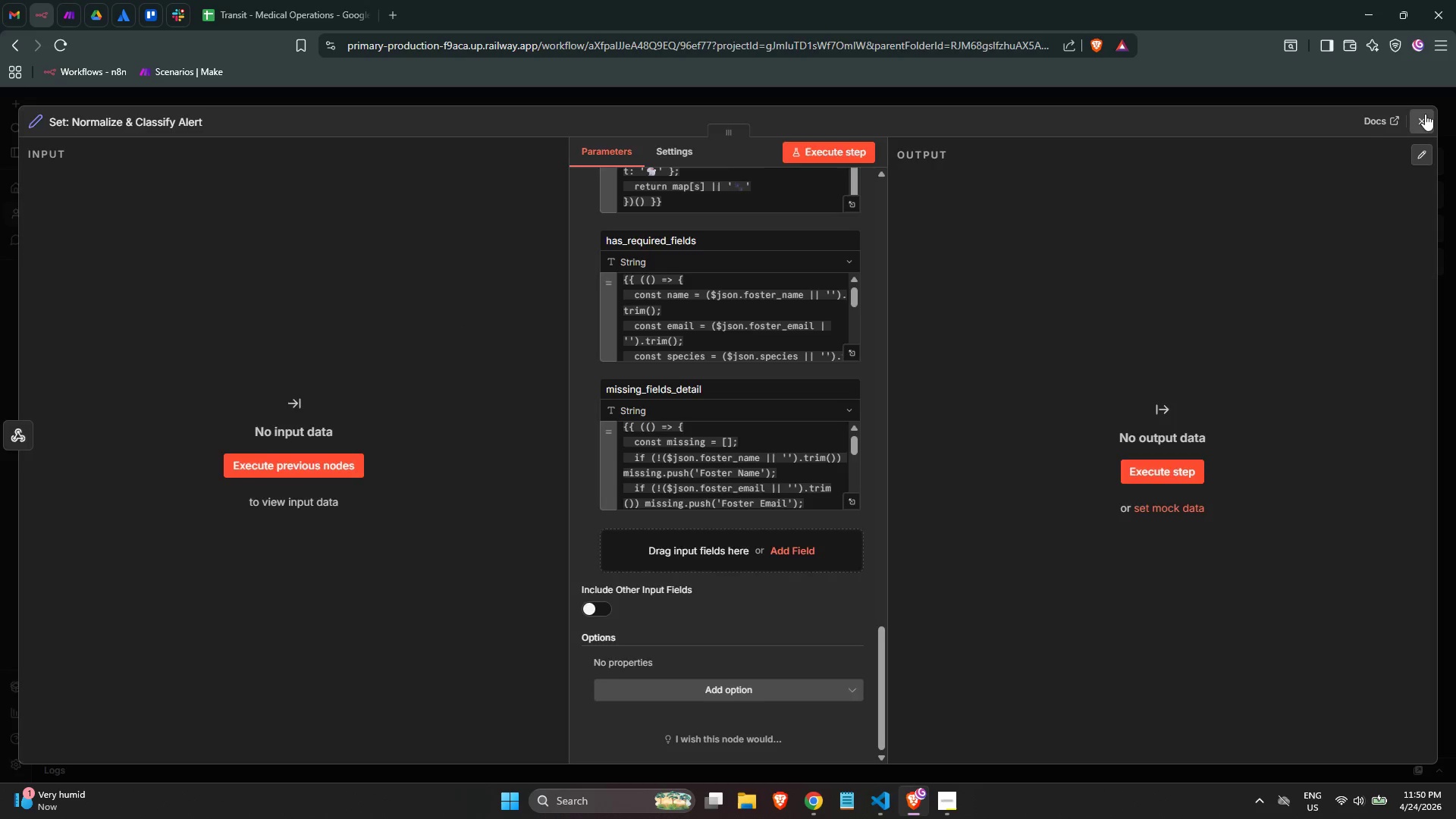 
left_click([527, 475])
 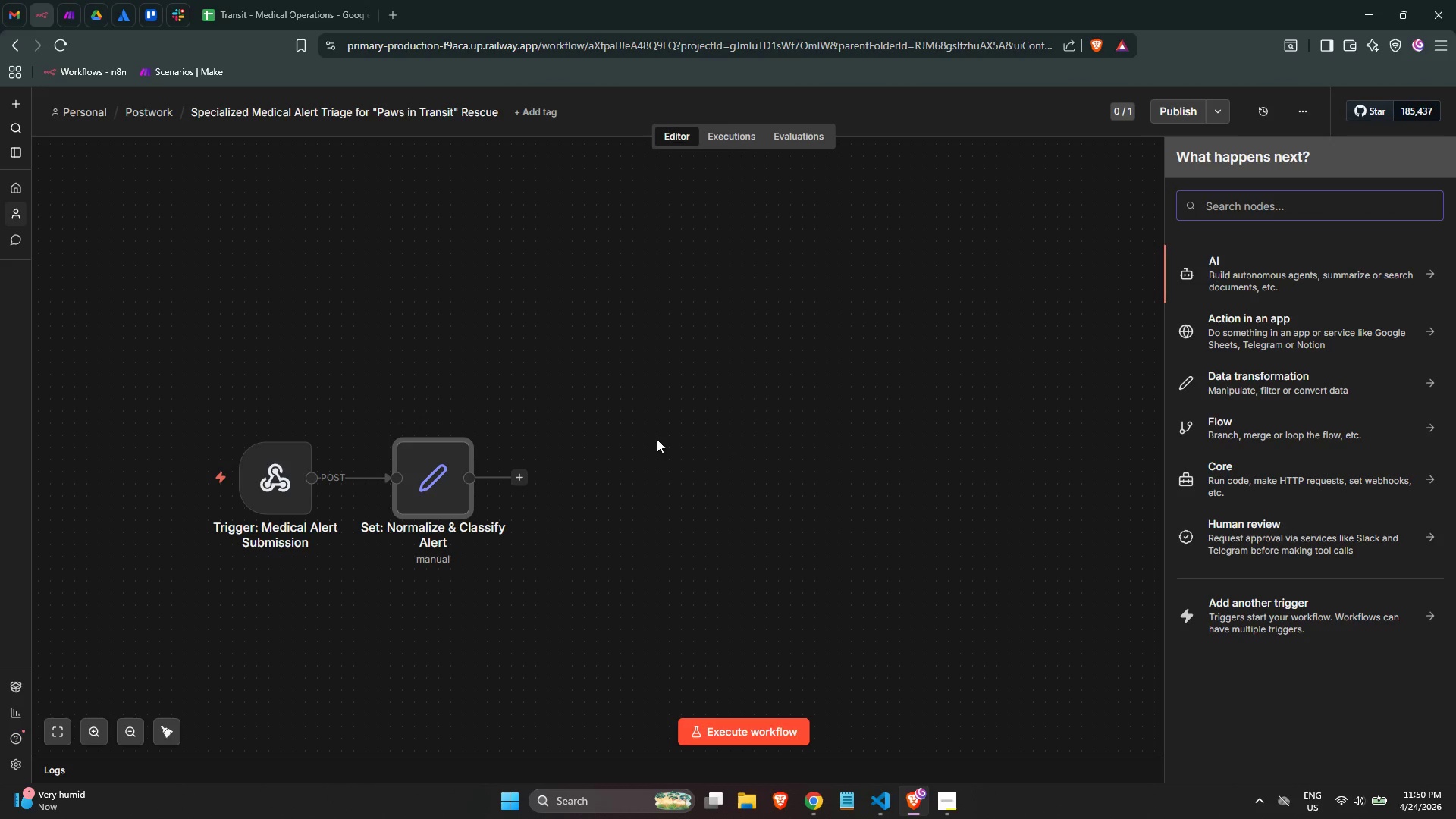 
type(if)
 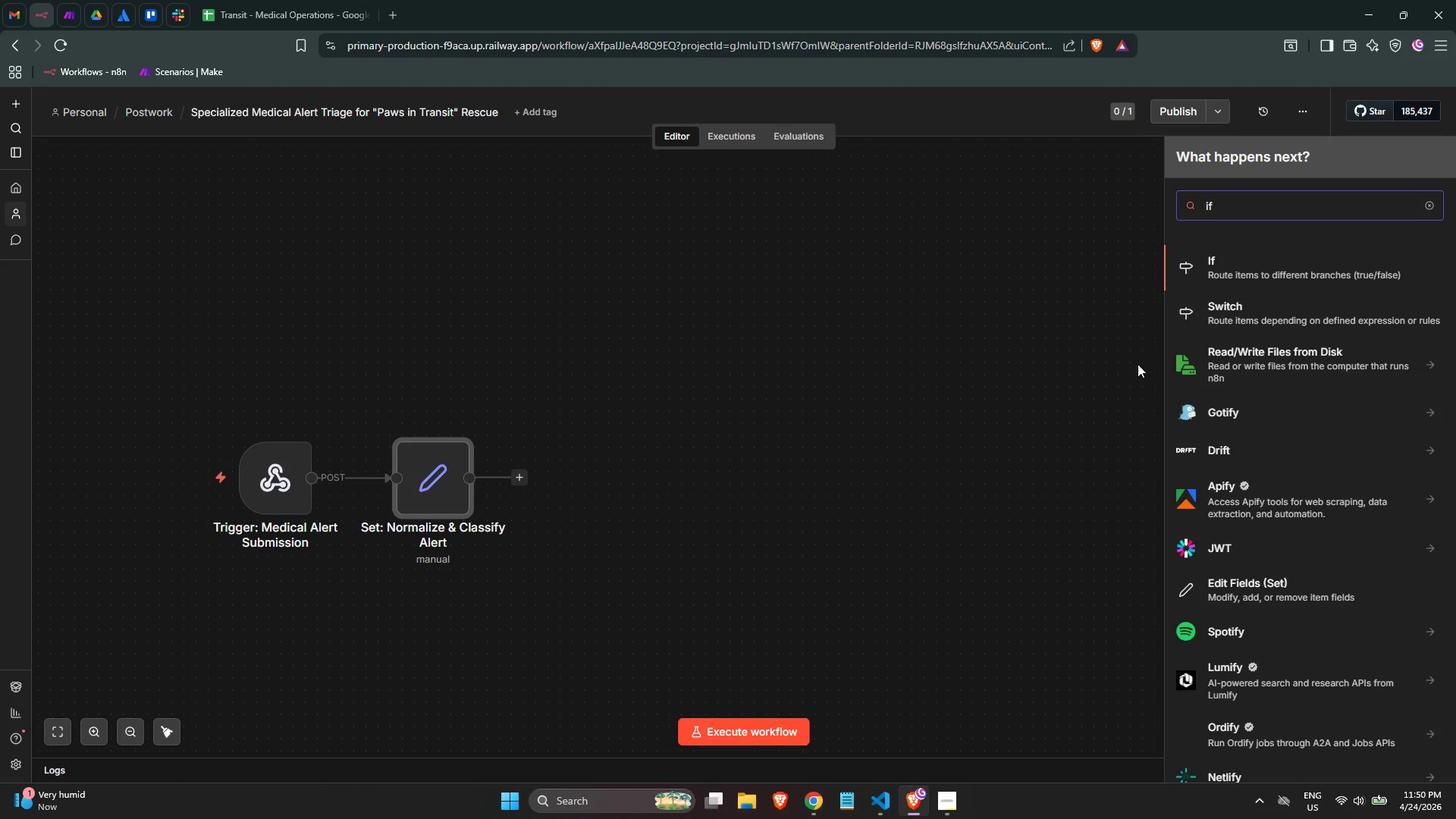 
left_click([1254, 278])
 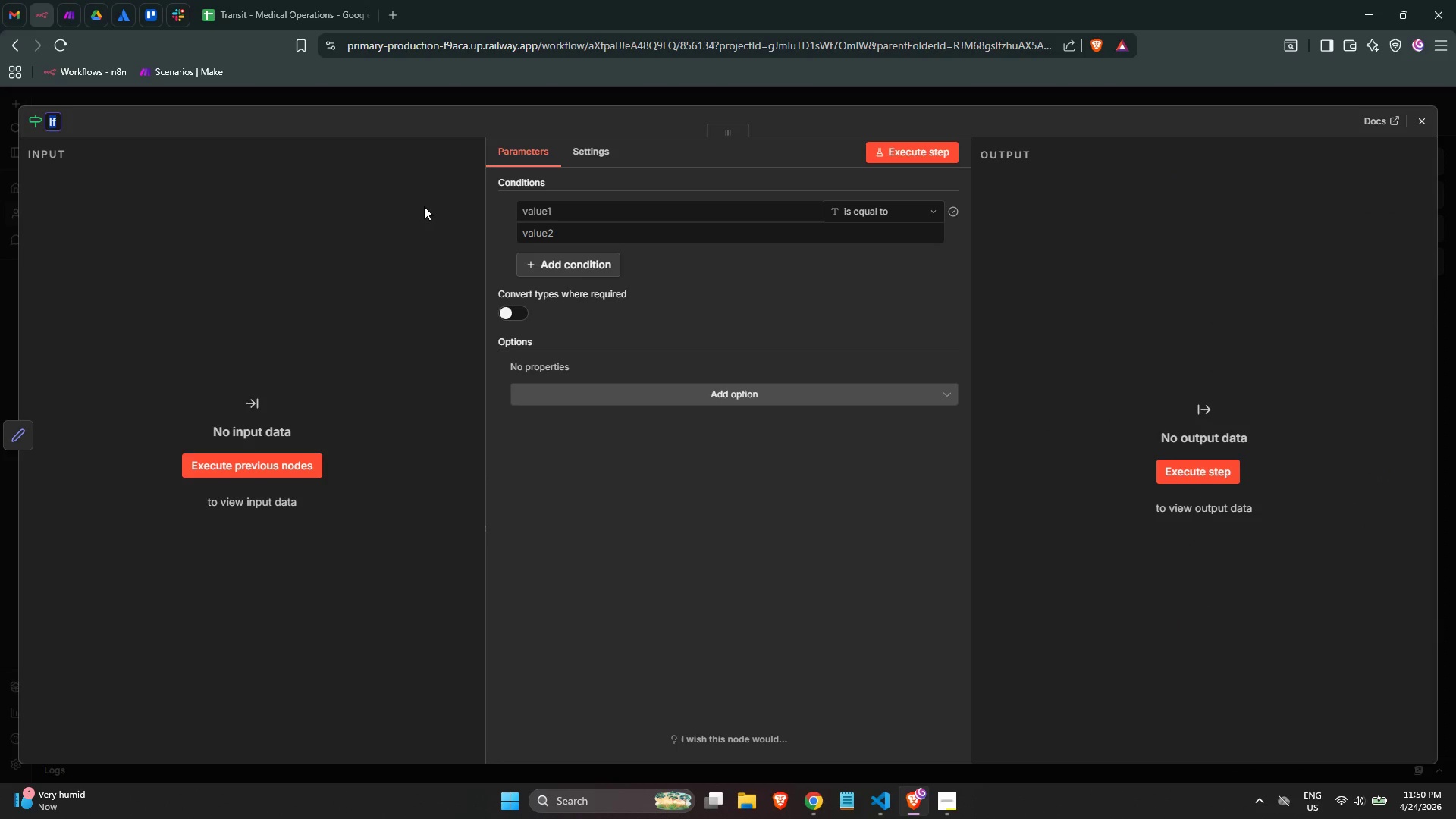 
key(ArrowRight)
 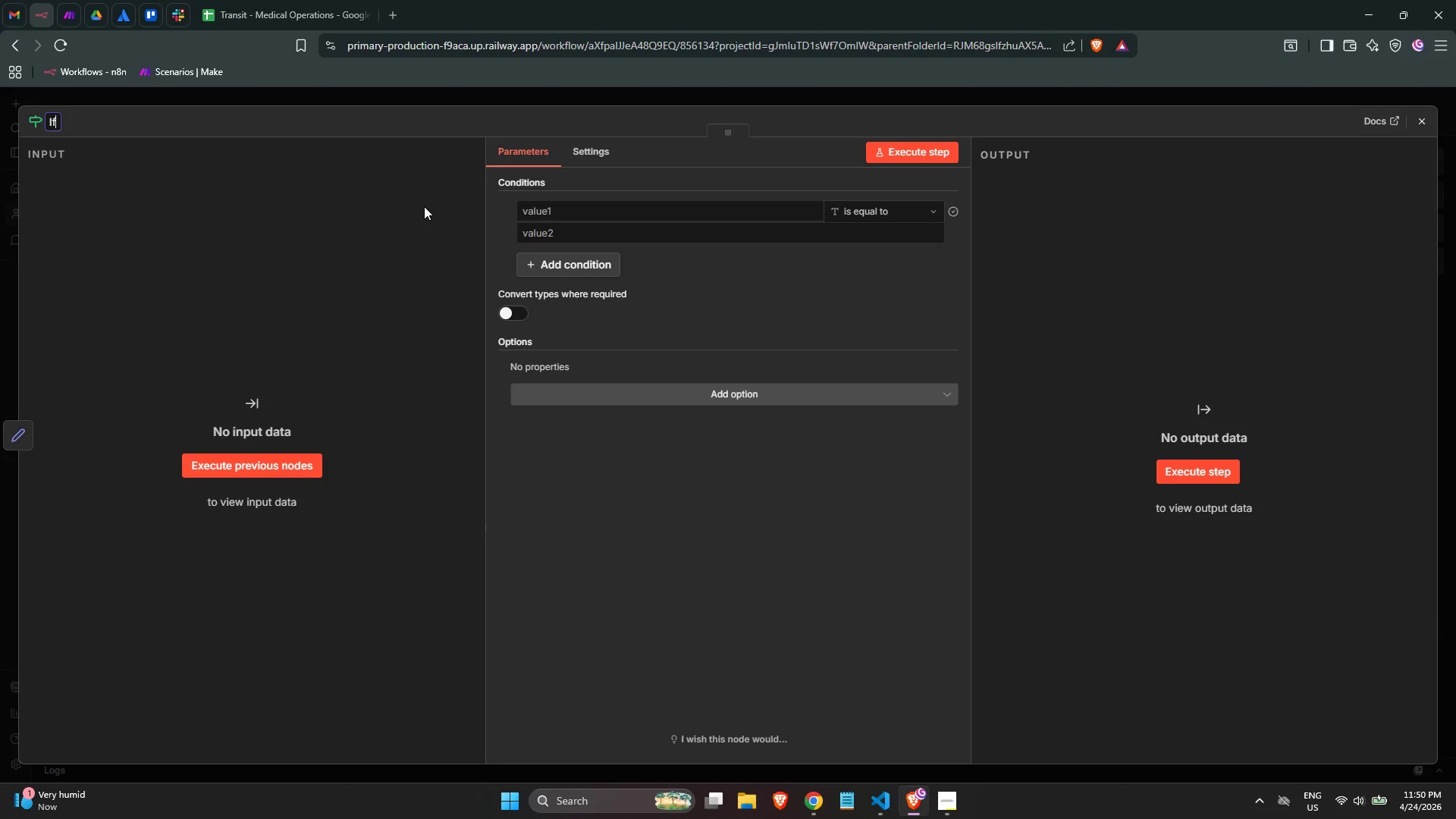 
type(: required)
key(Backspace)
key(Backspace)
key(Backspace)
key(Backspace)
key(Backspace)
key(Backspace)
key(Backspace)
key(Backspace)
type(Required Fields Present?)
 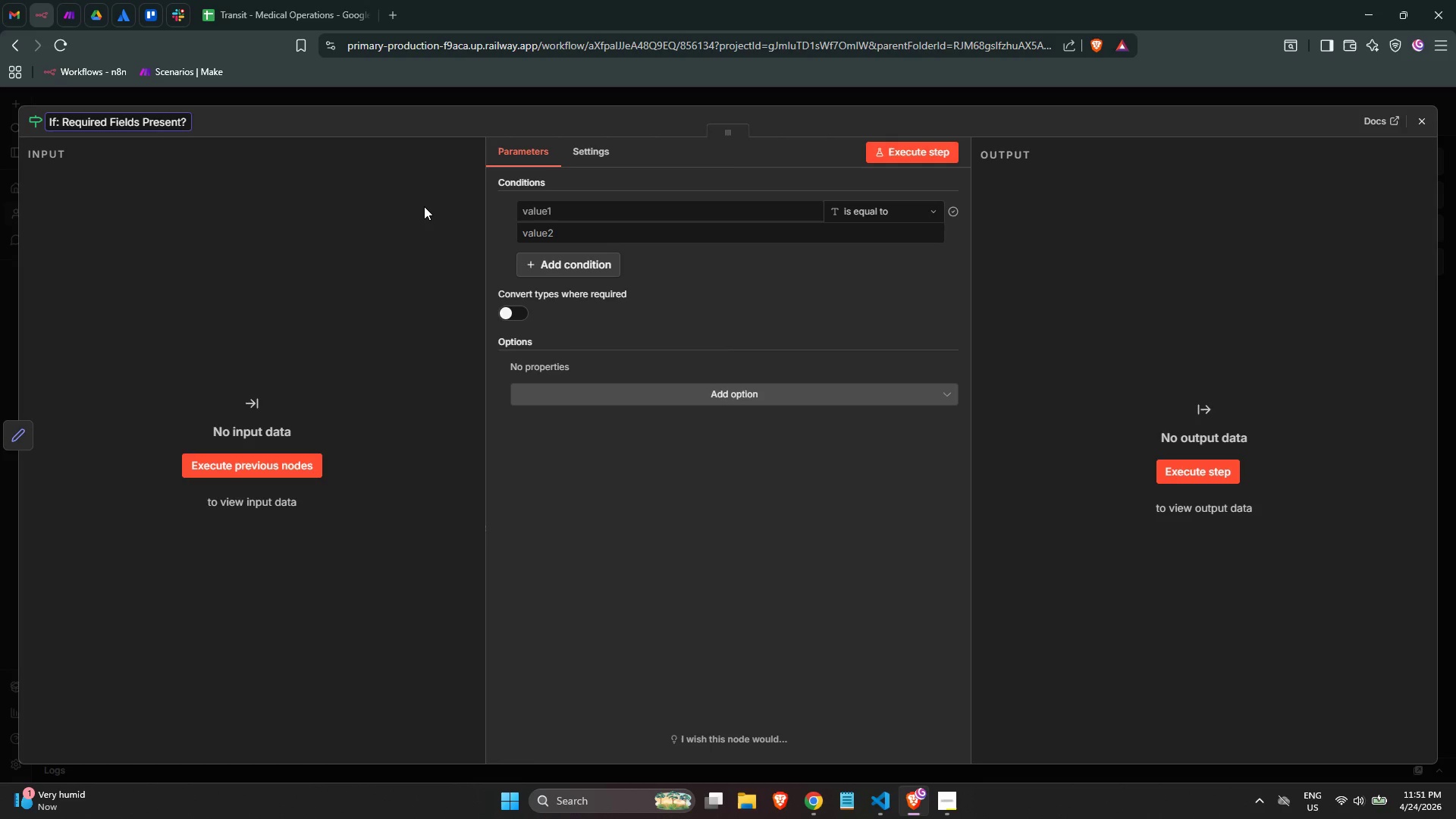 
wait(6.75)
 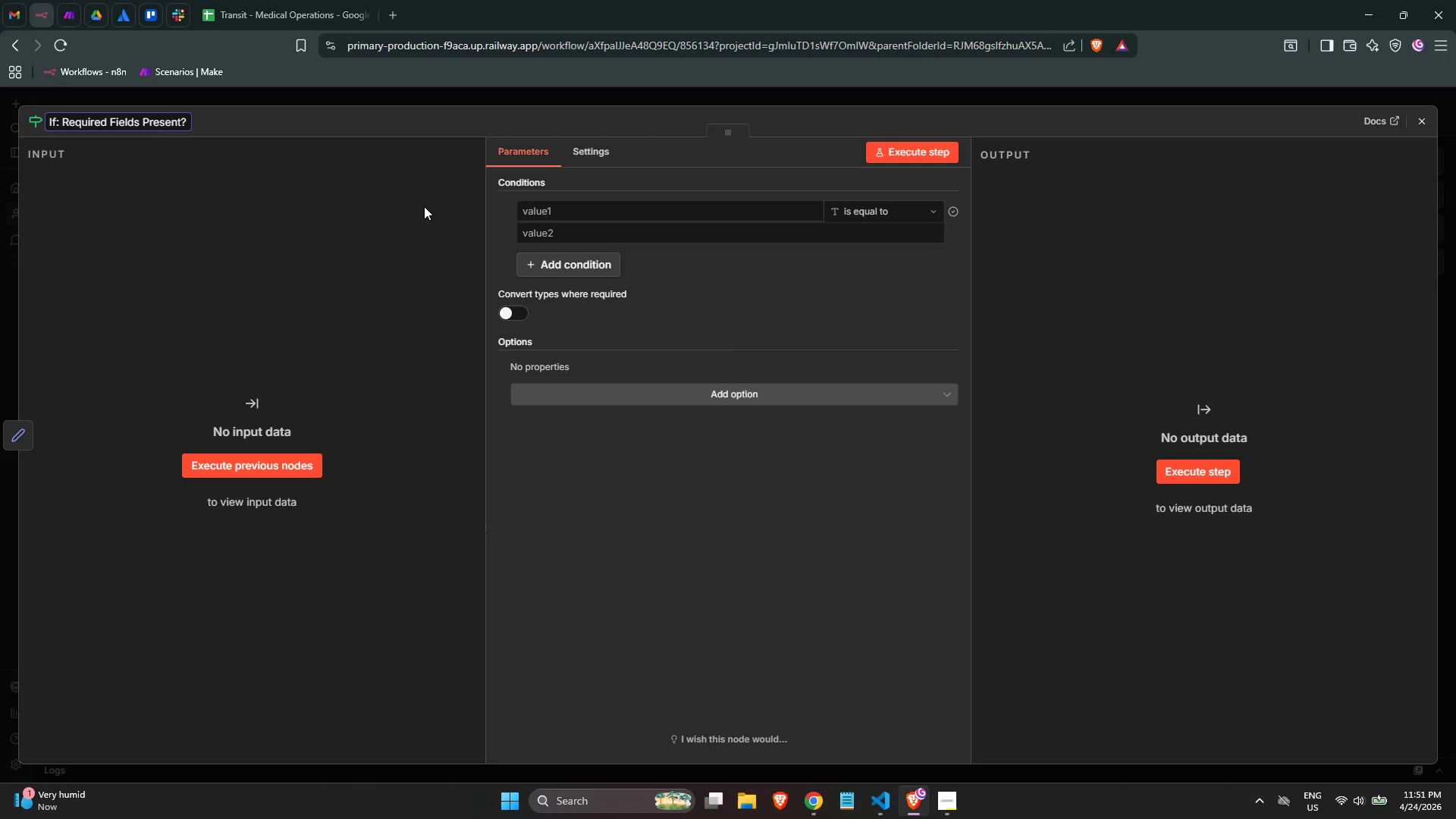 
key(Equal)
 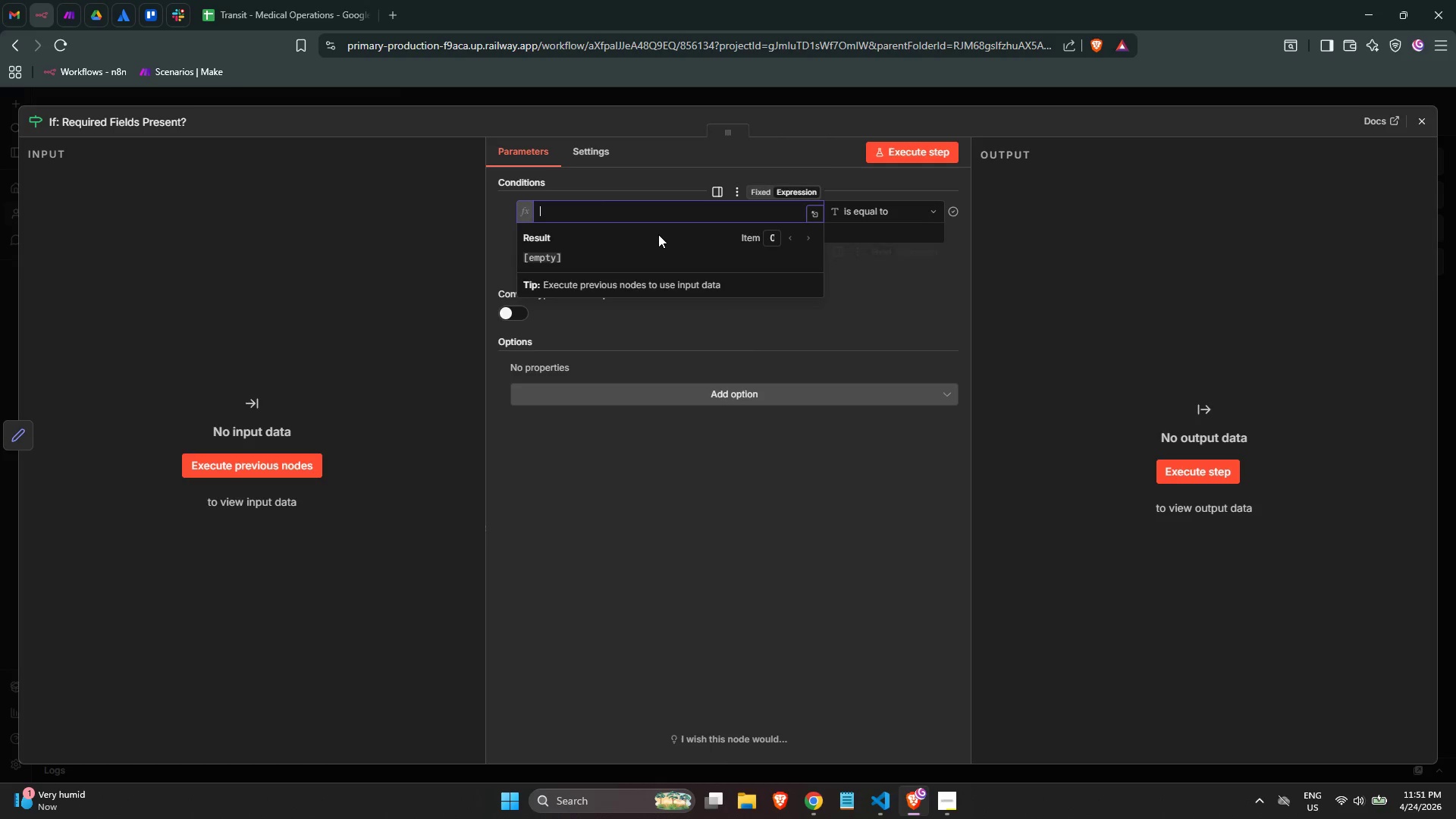 
key(Shift+BracketLeft)
 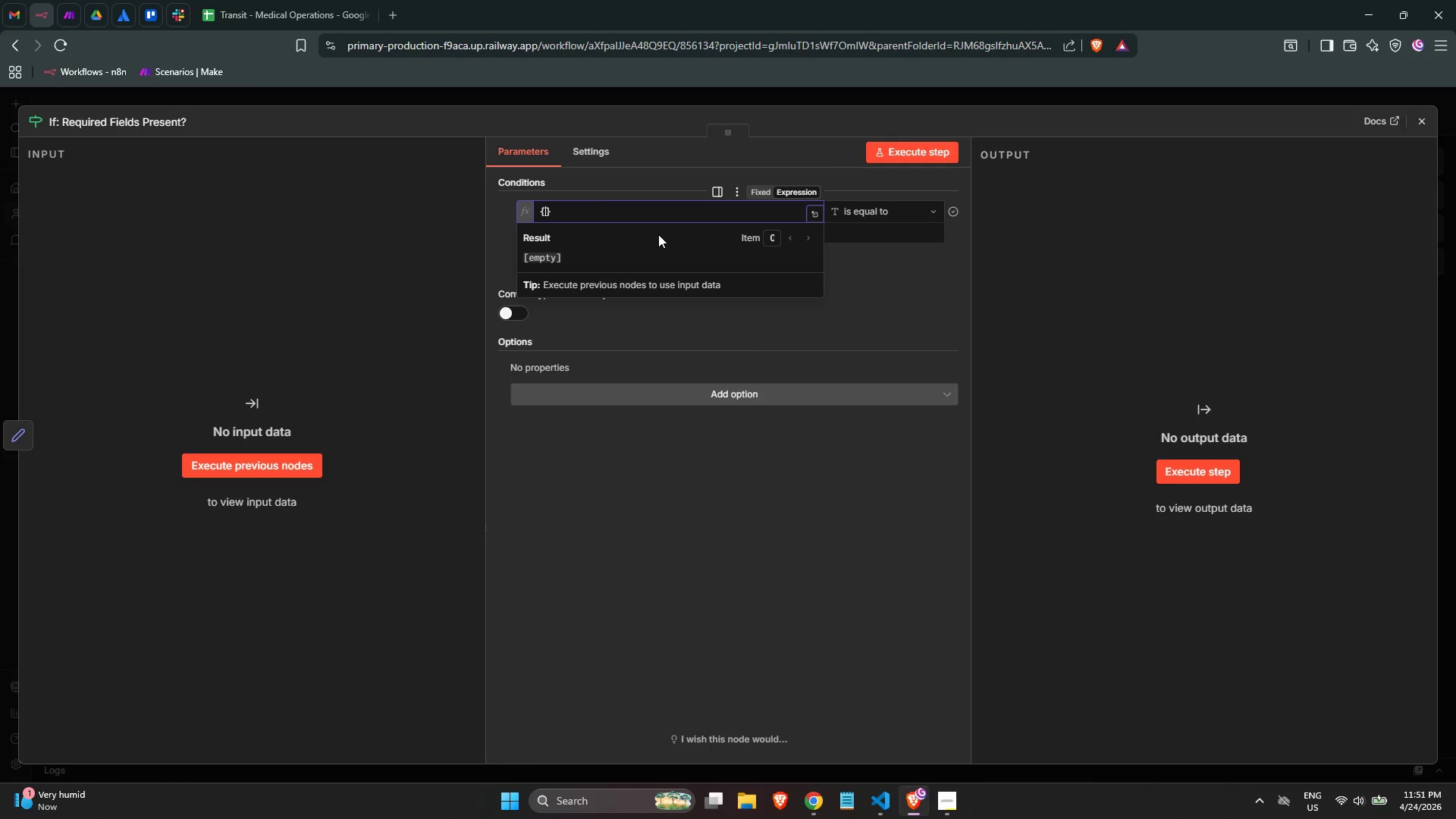 
key(Shift+BracketLeft)
 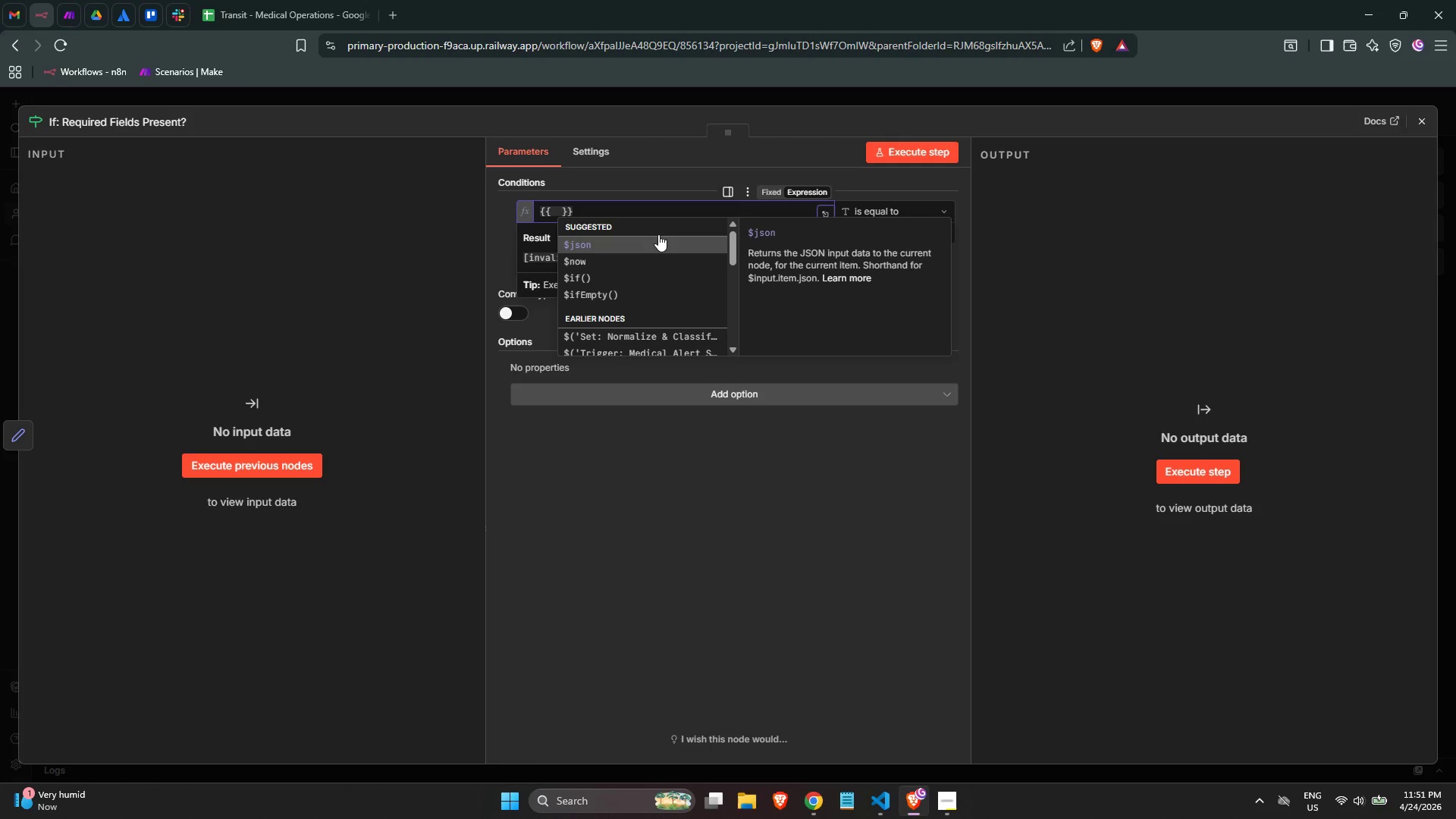 
key(Enter)
 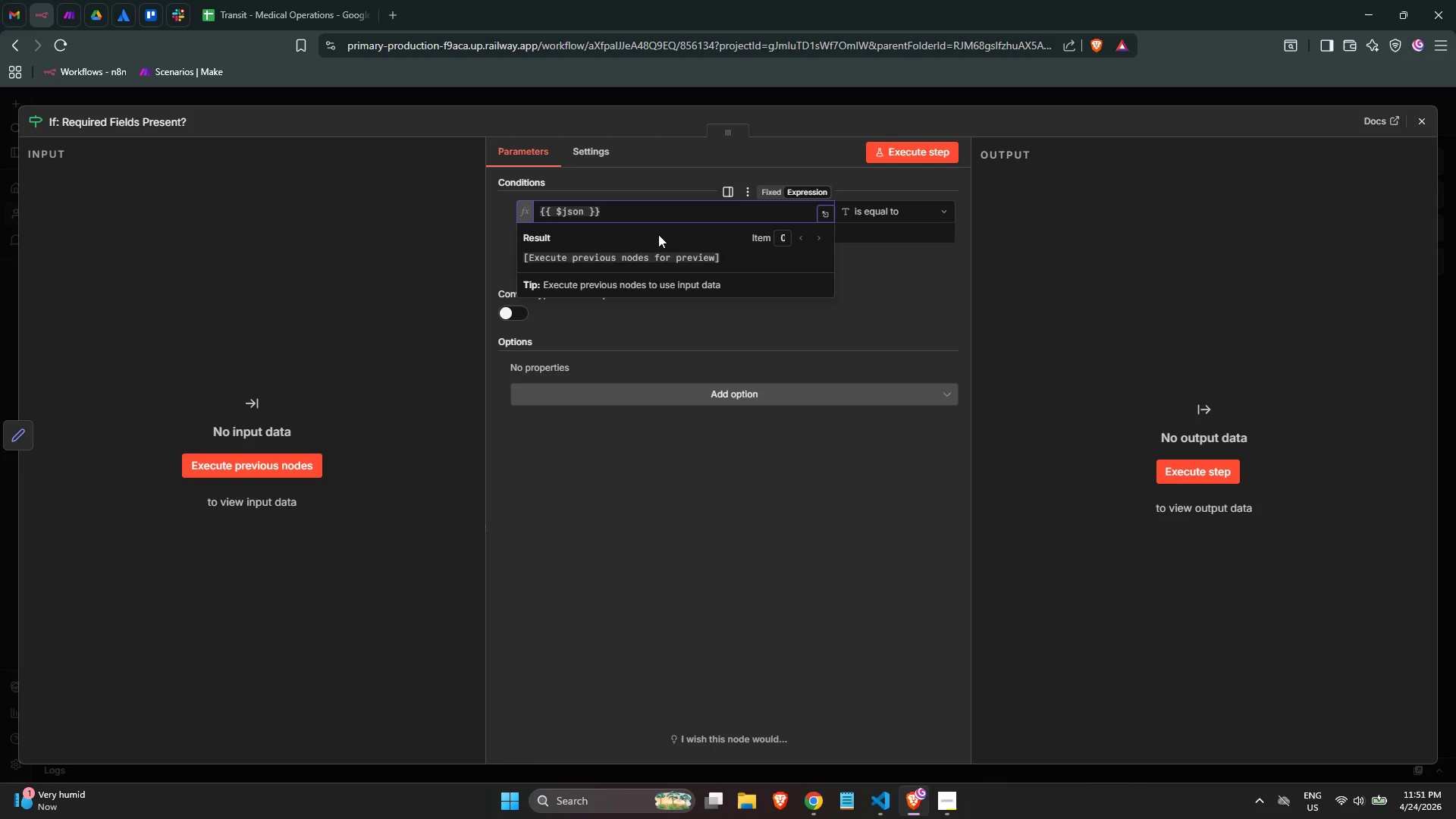 
type(.has_required_fields)
 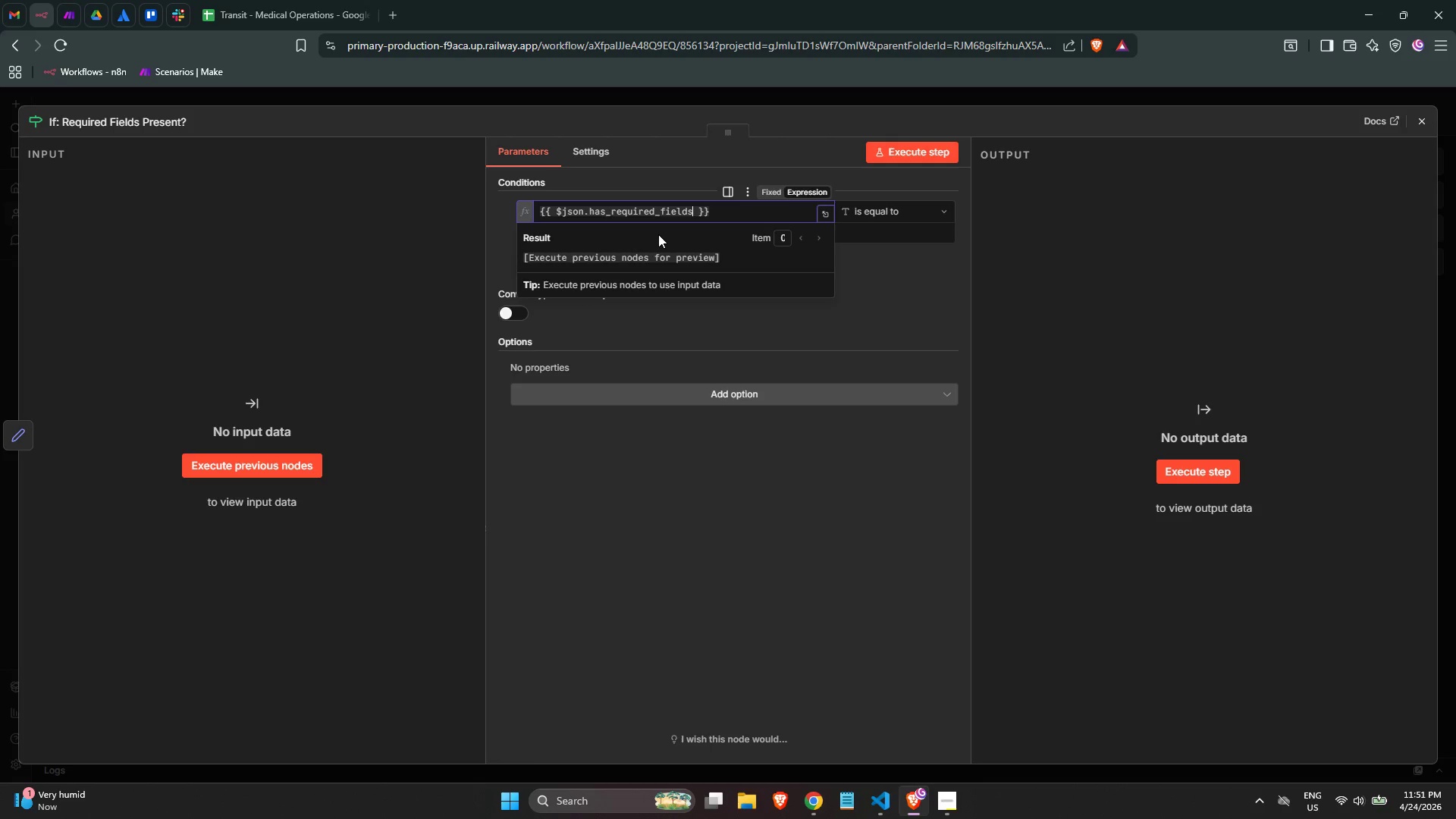 
left_click([902, 332])
 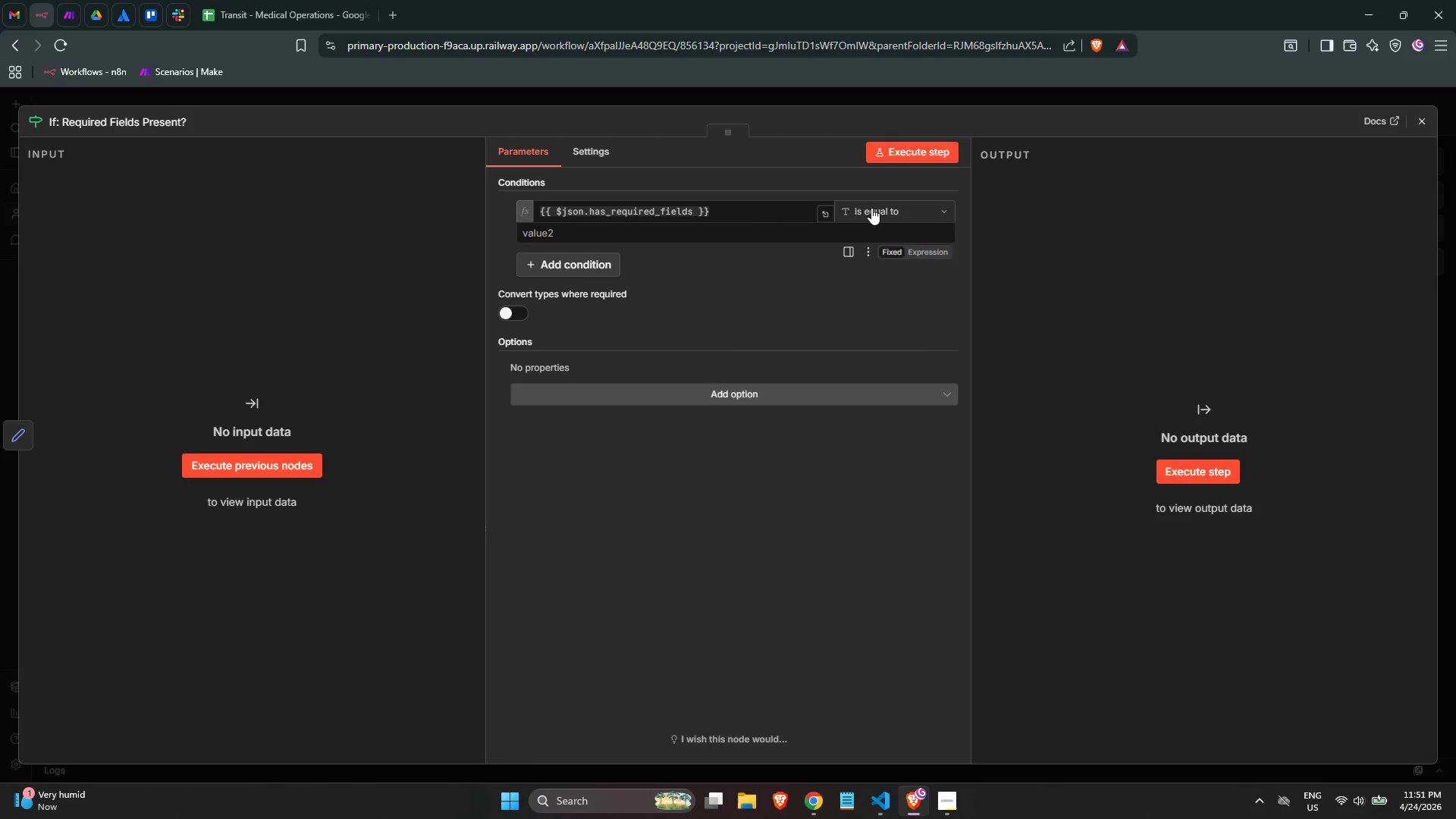 
left_click([871, 204])
 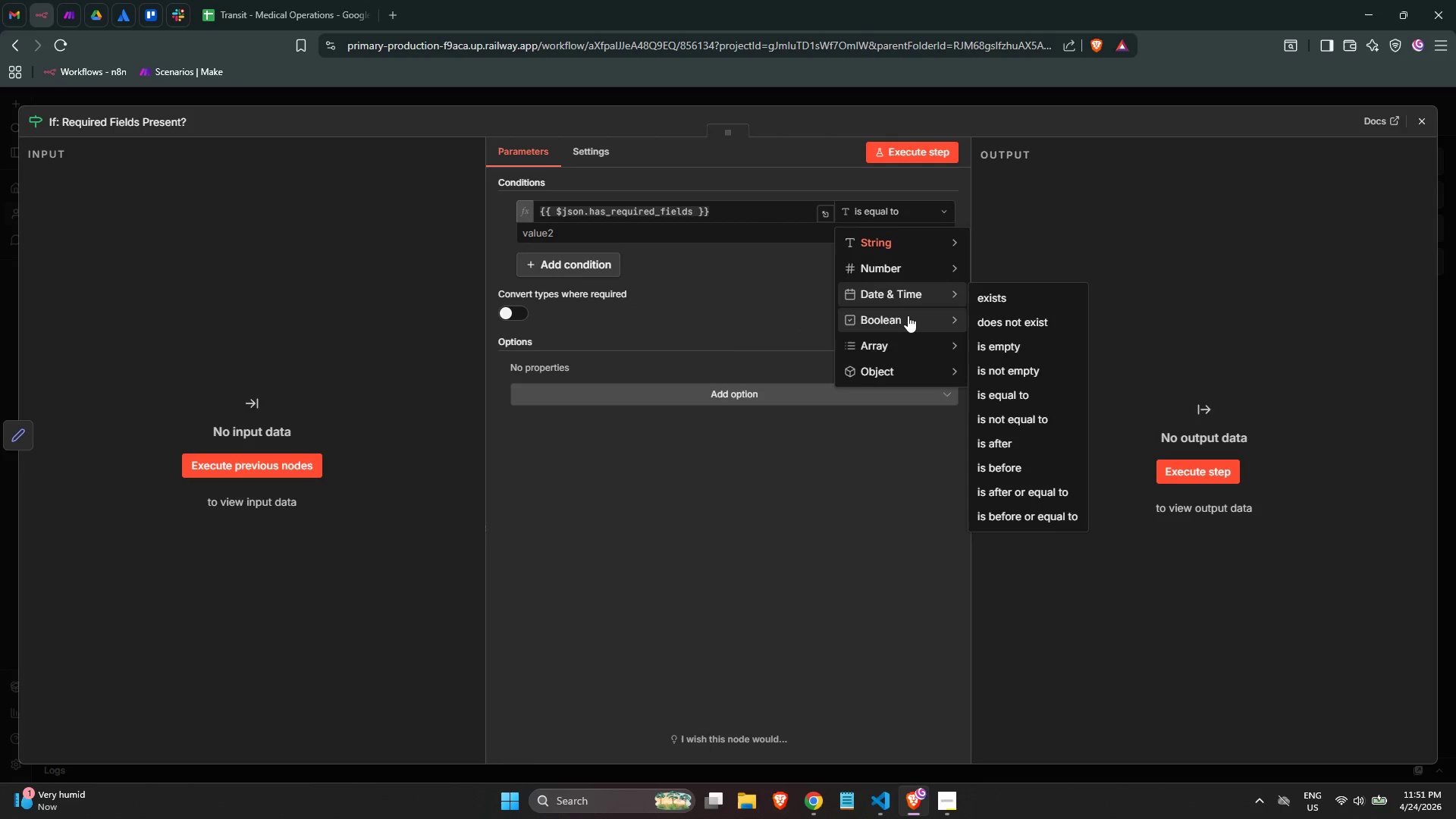 
left_click([908, 315])
 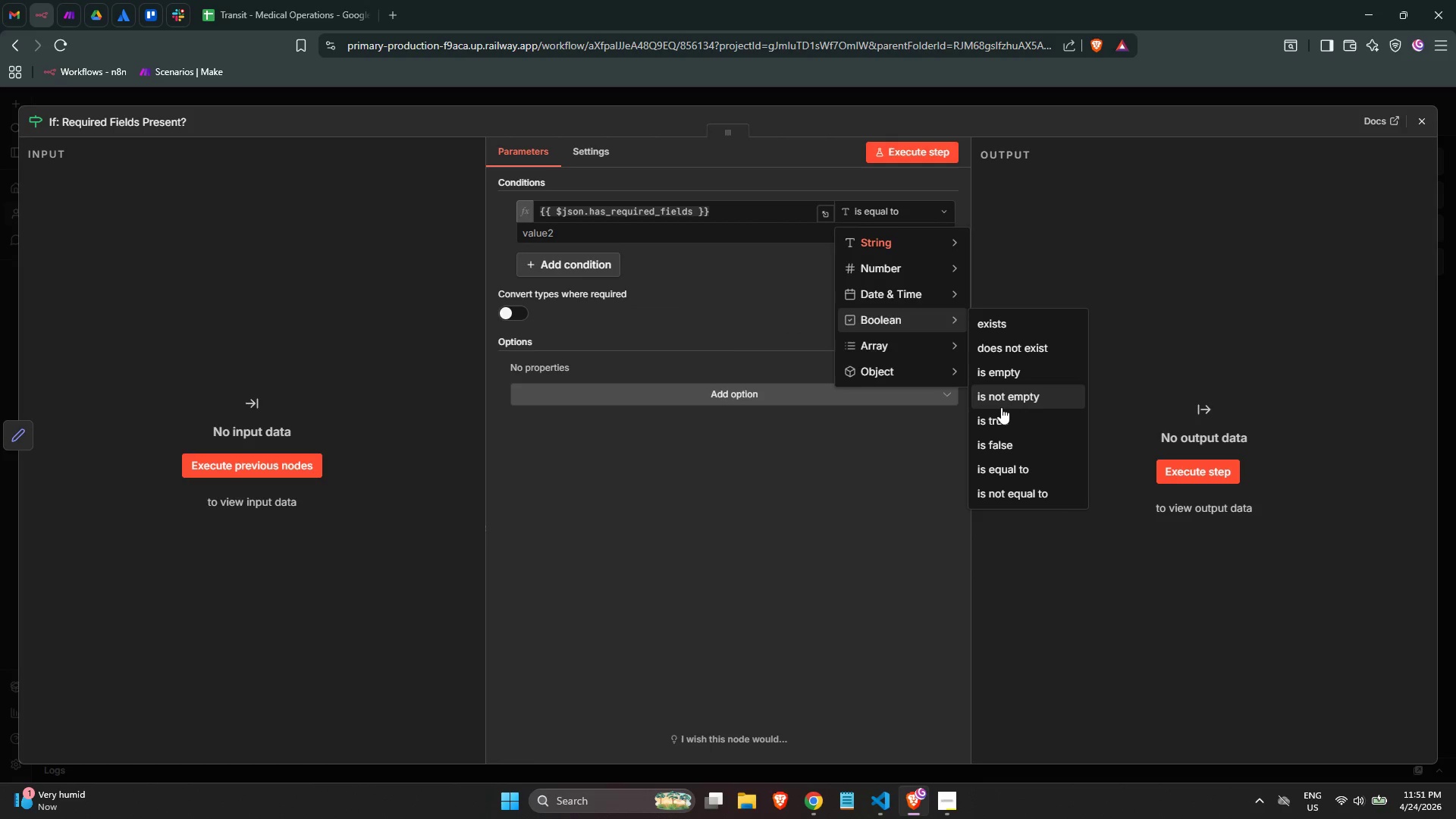 
left_click([1006, 416])
 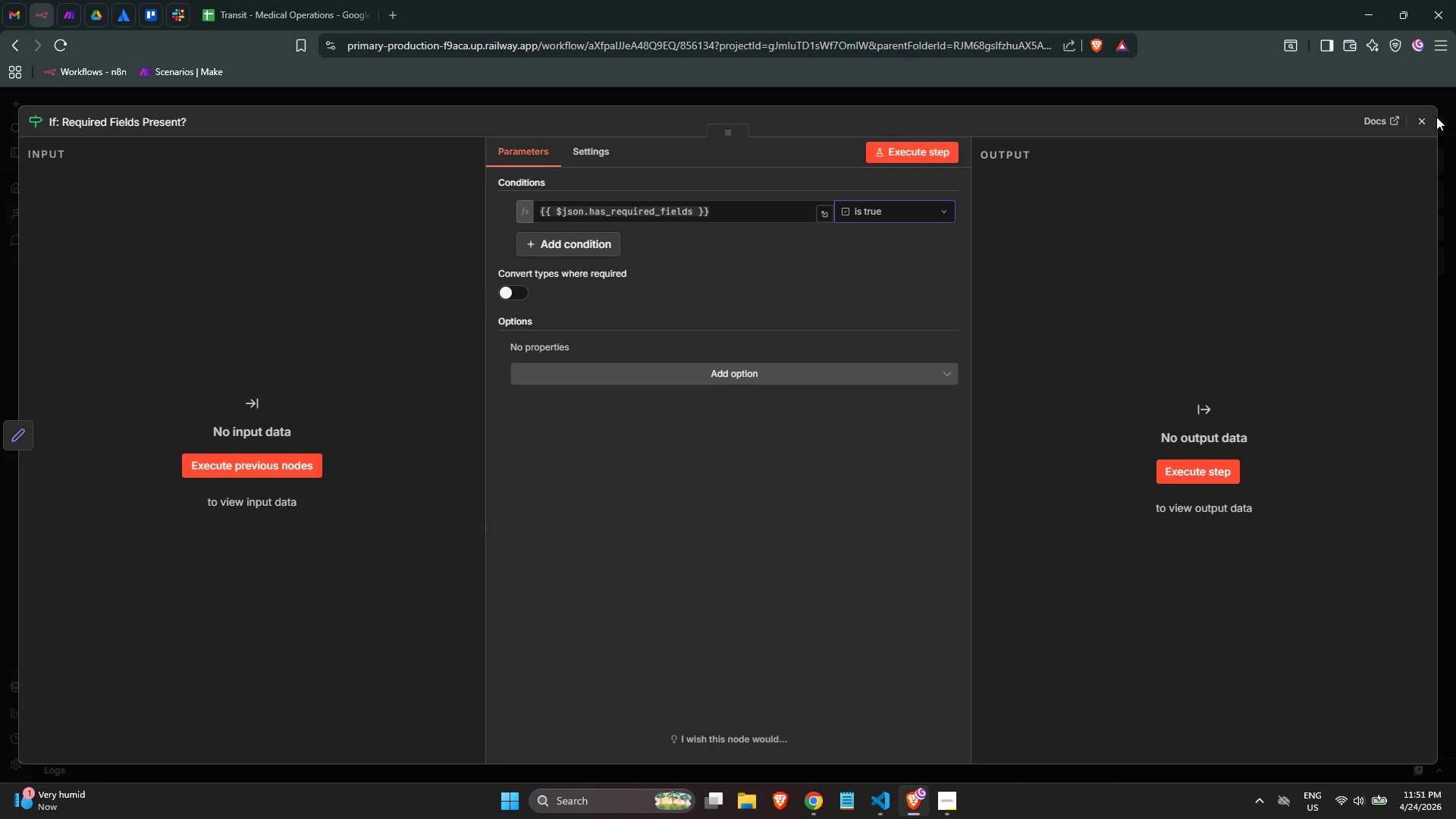 
left_click([1426, 124])
 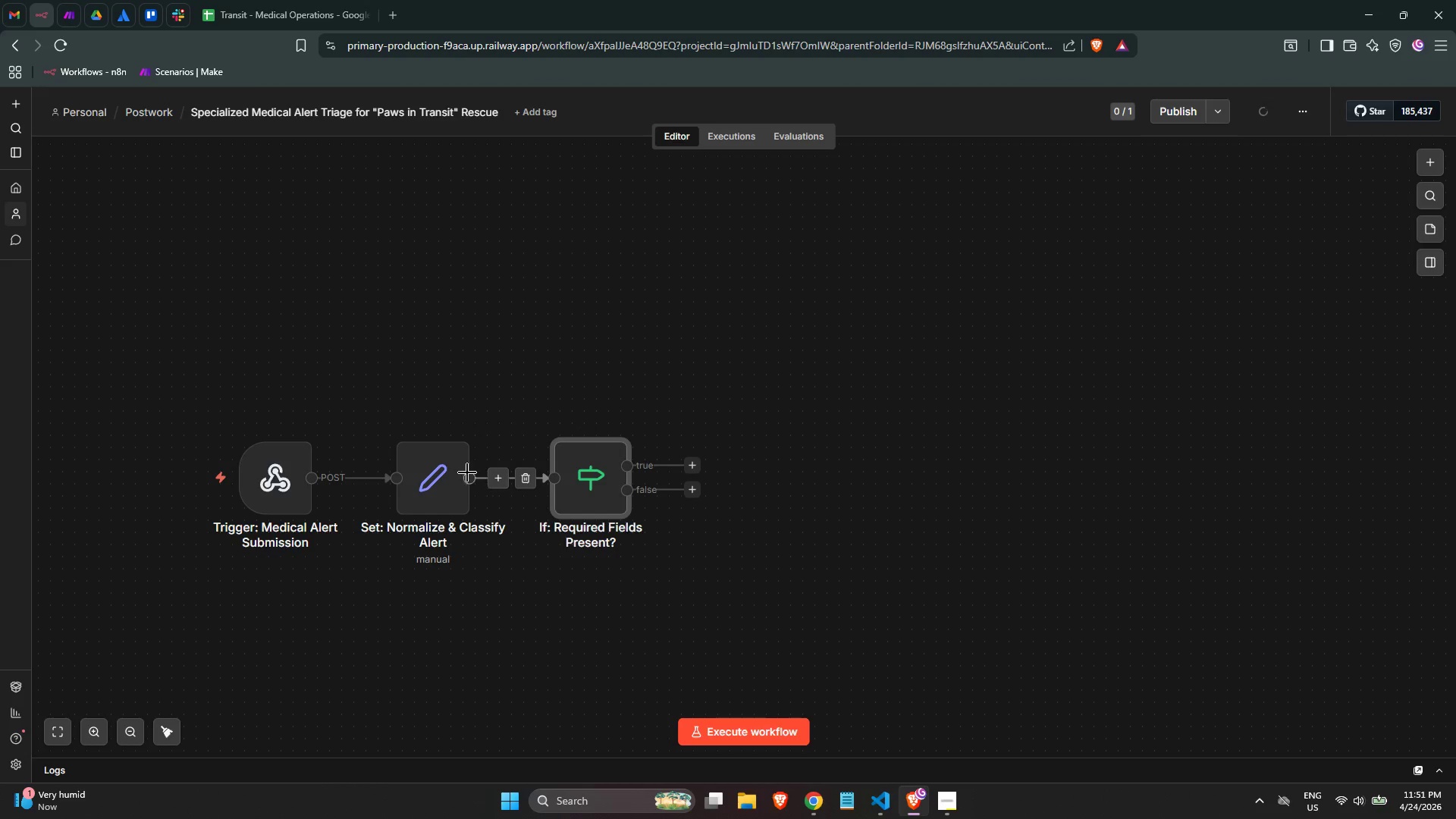 
double_click([431, 476])
 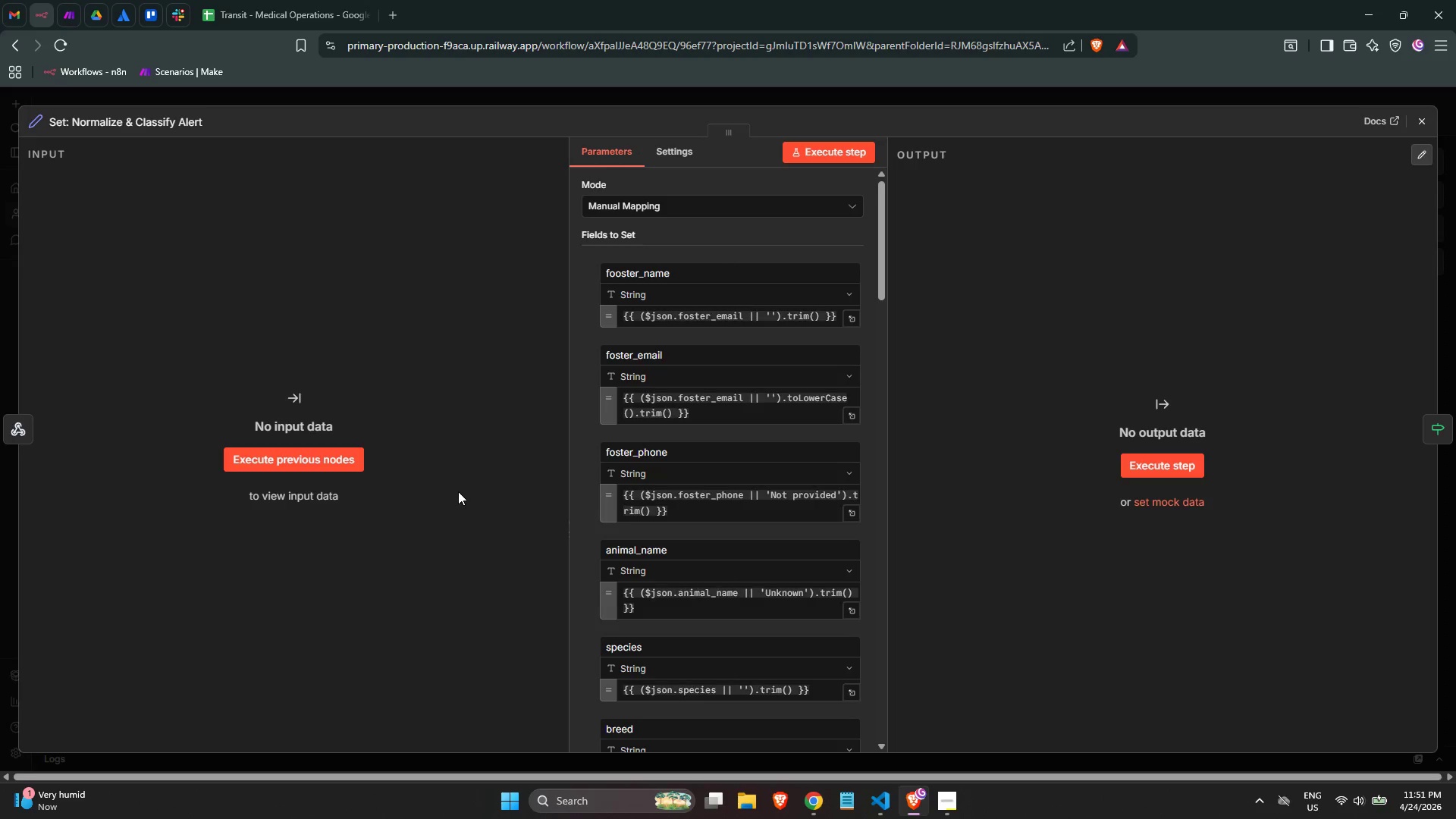 
scroll: coordinate [781, 560], scroll_direction: down, amount: 32.0
 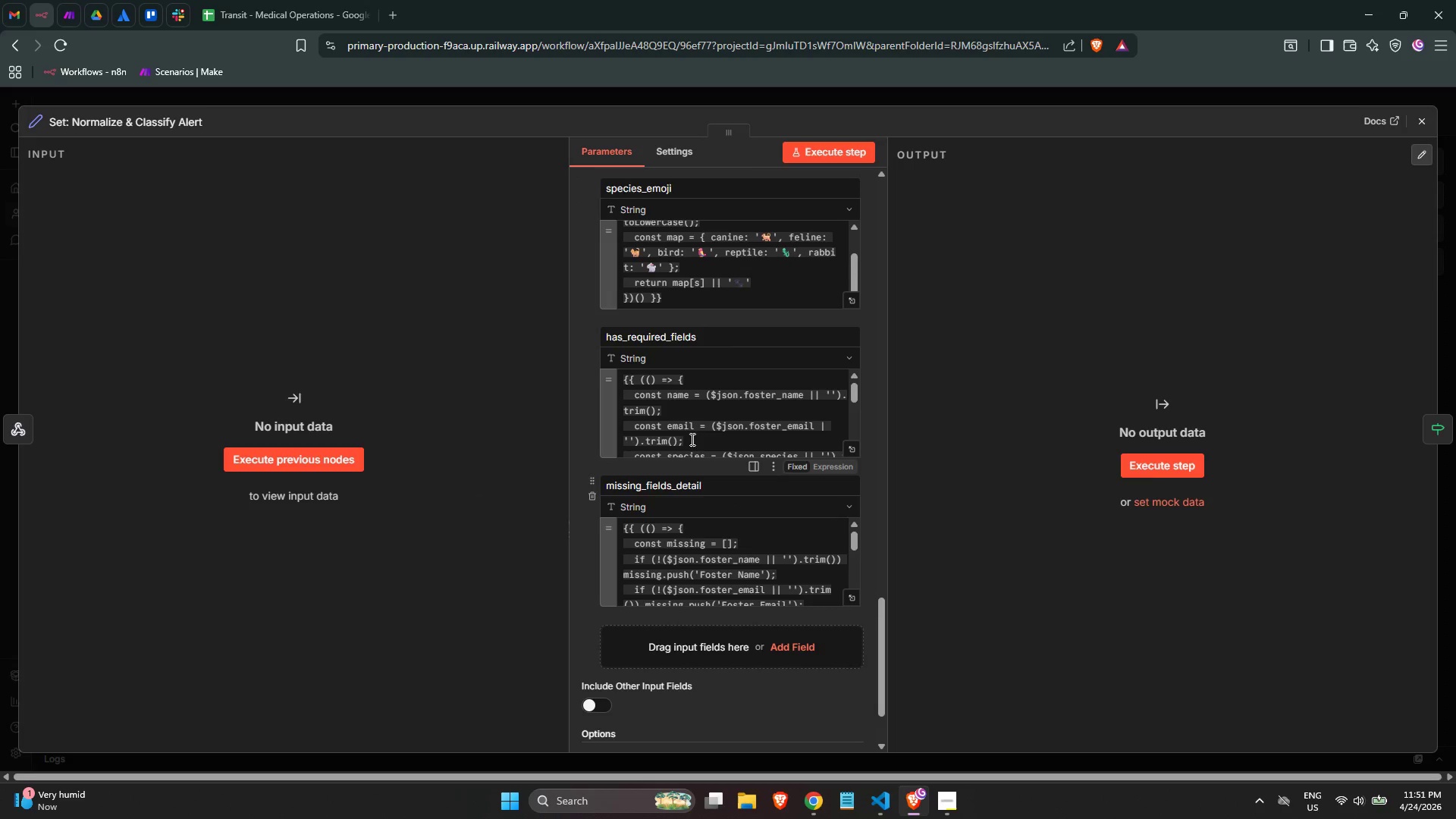 
mouse_move([682, 390])
 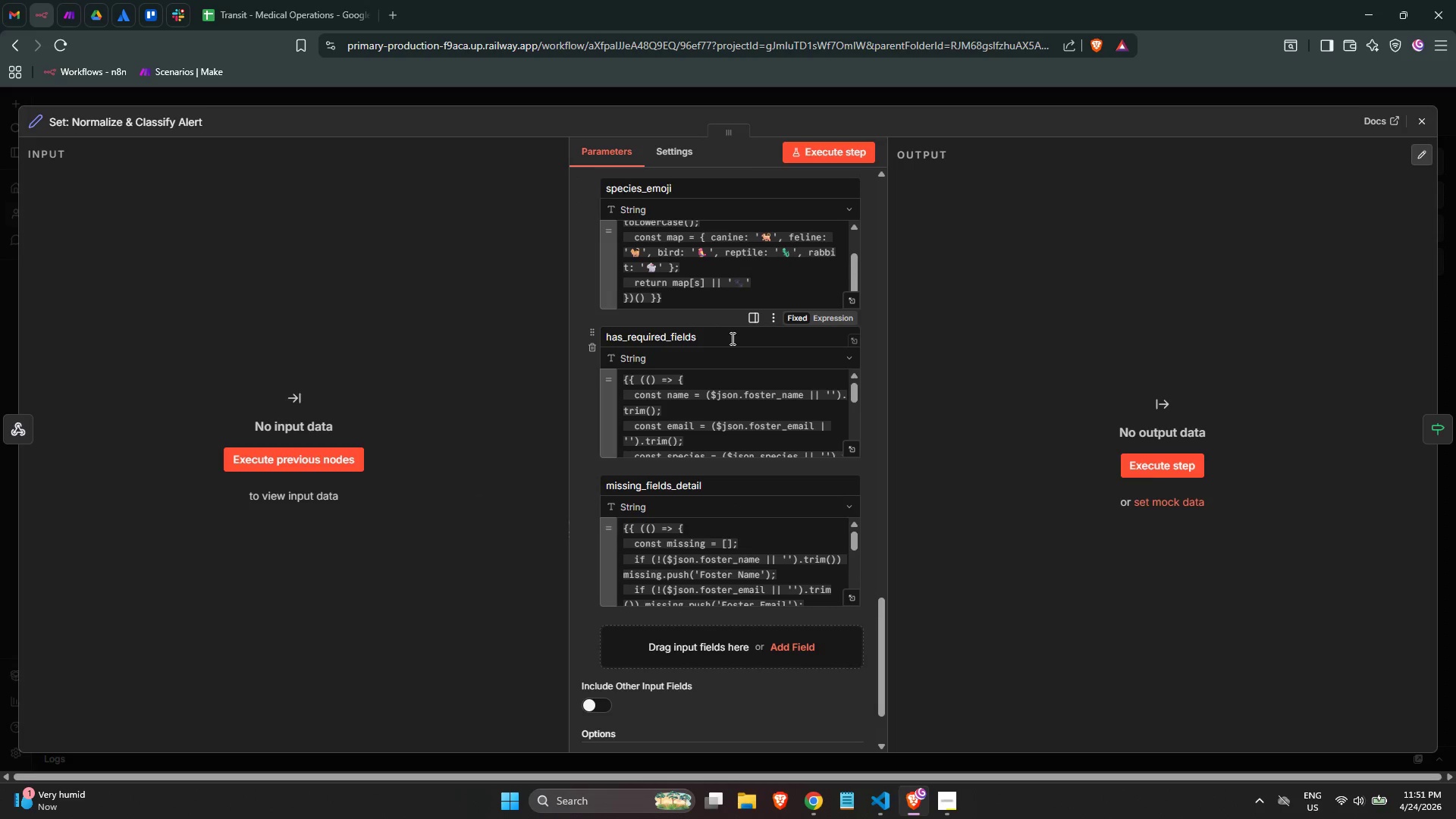 
left_click([721, 355])
 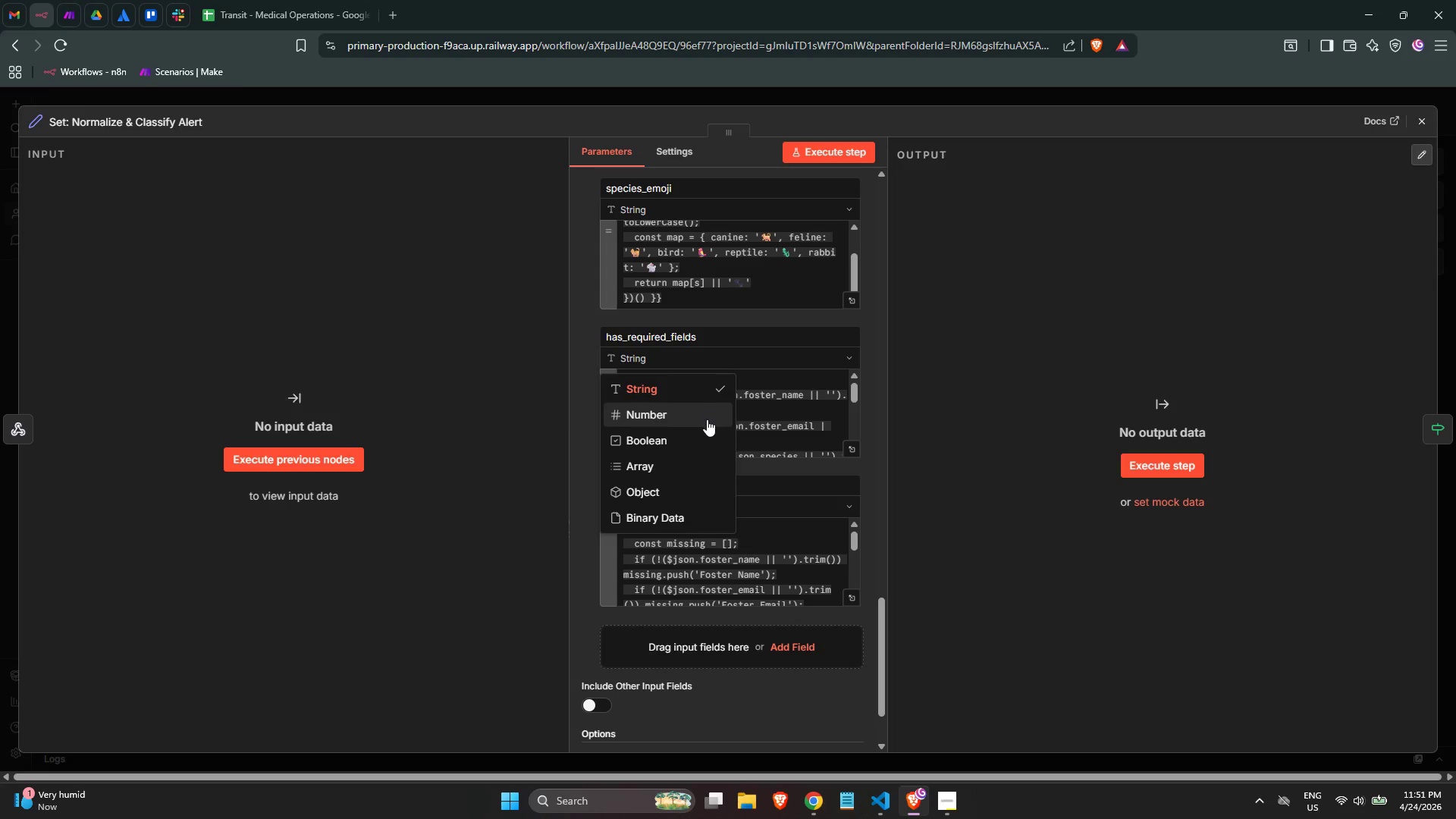 
left_click([705, 432])
 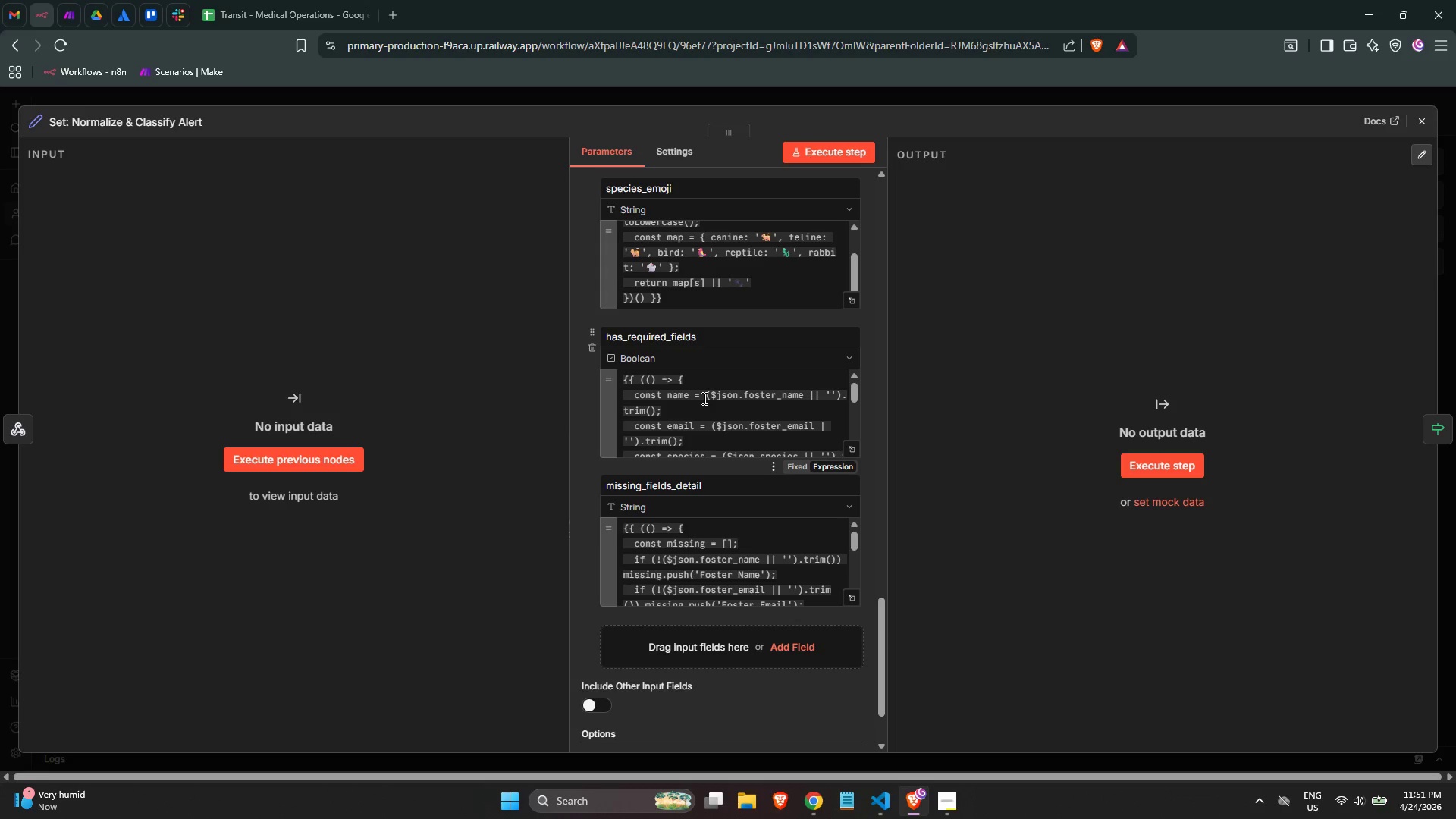 
wait(5.97)
 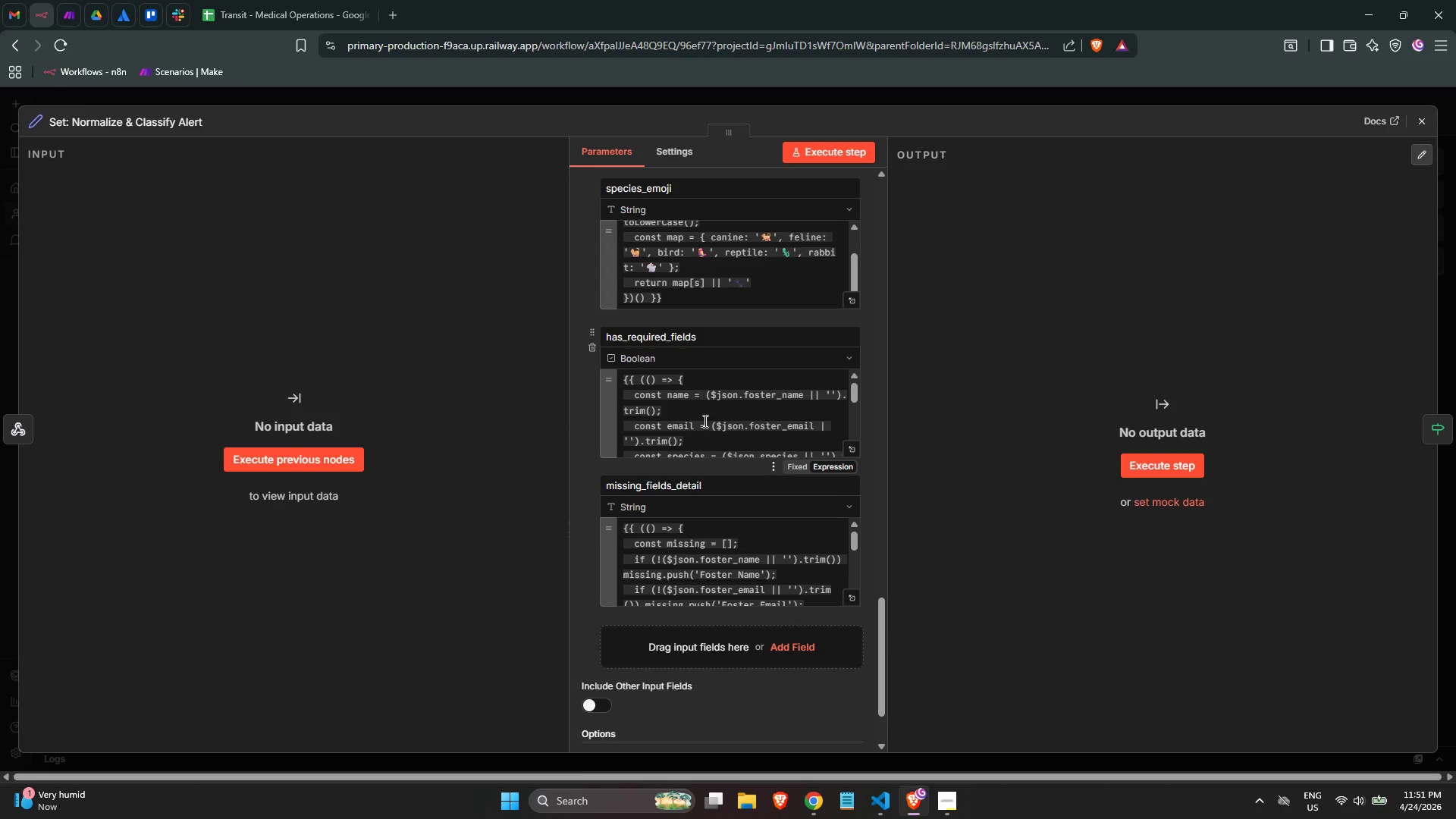 
scroll: coordinate [704, 399], scroll_direction: up, amount: 9.0
 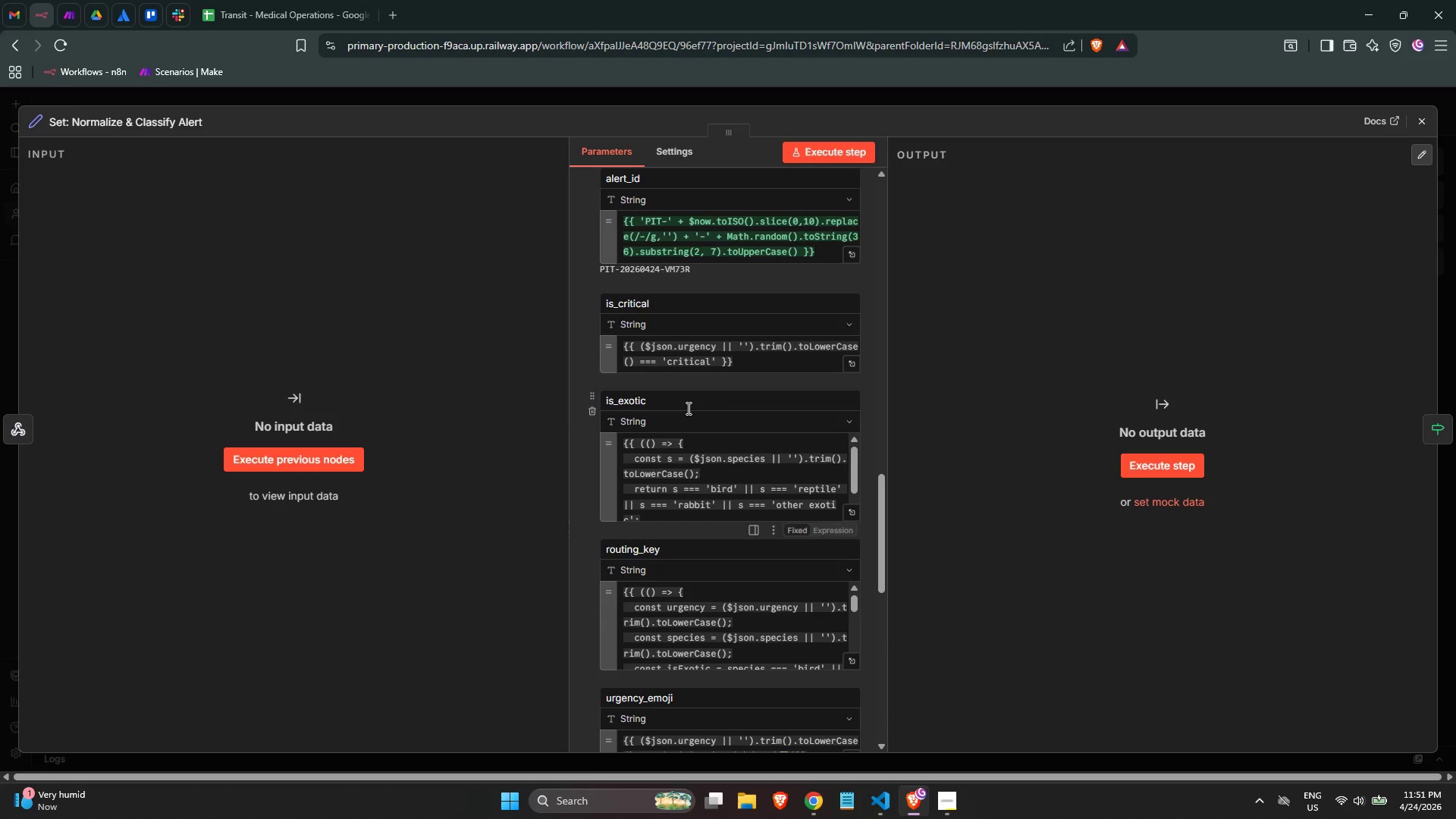 
left_click([688, 416])
 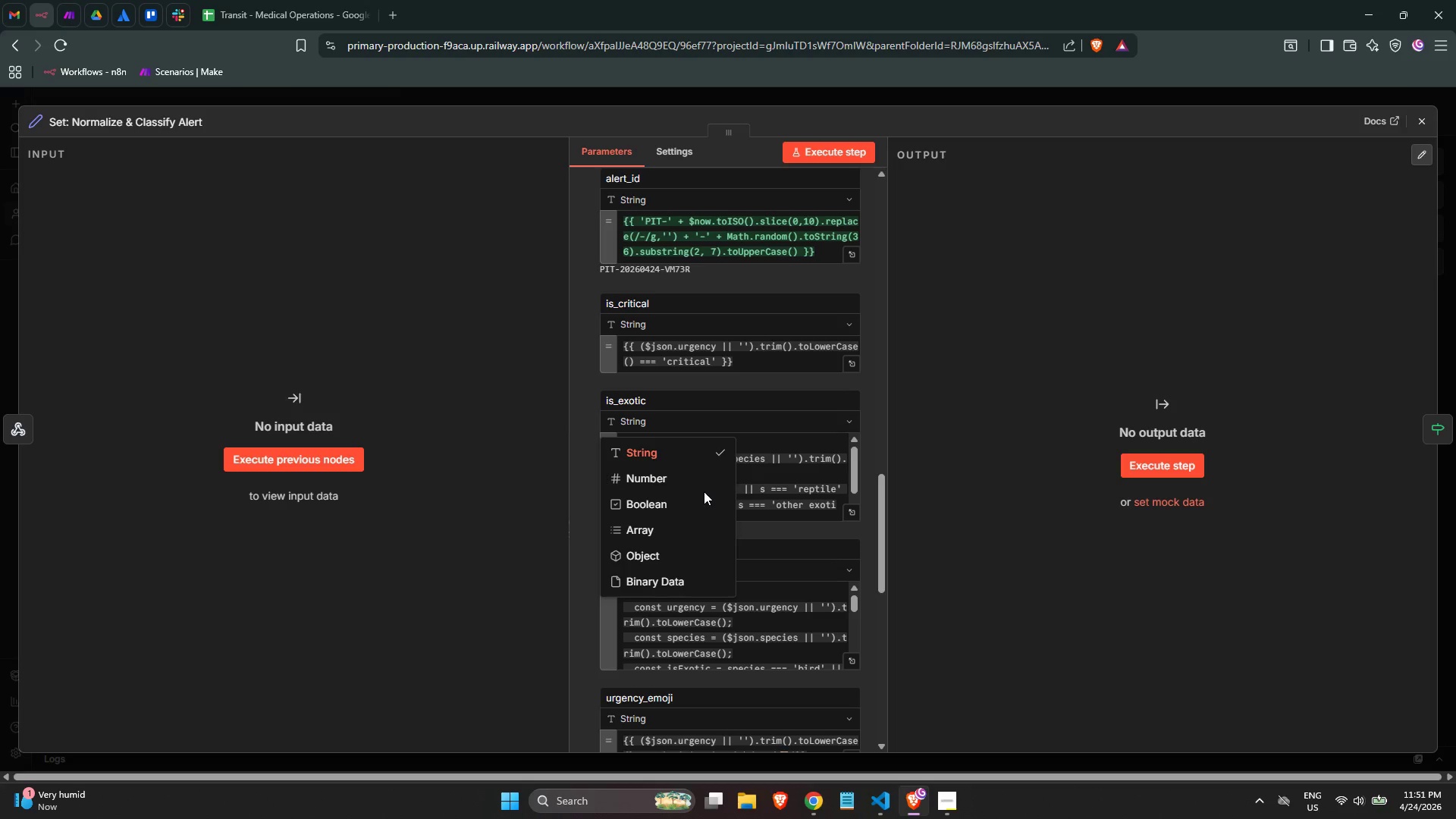 
double_click([703, 498])
 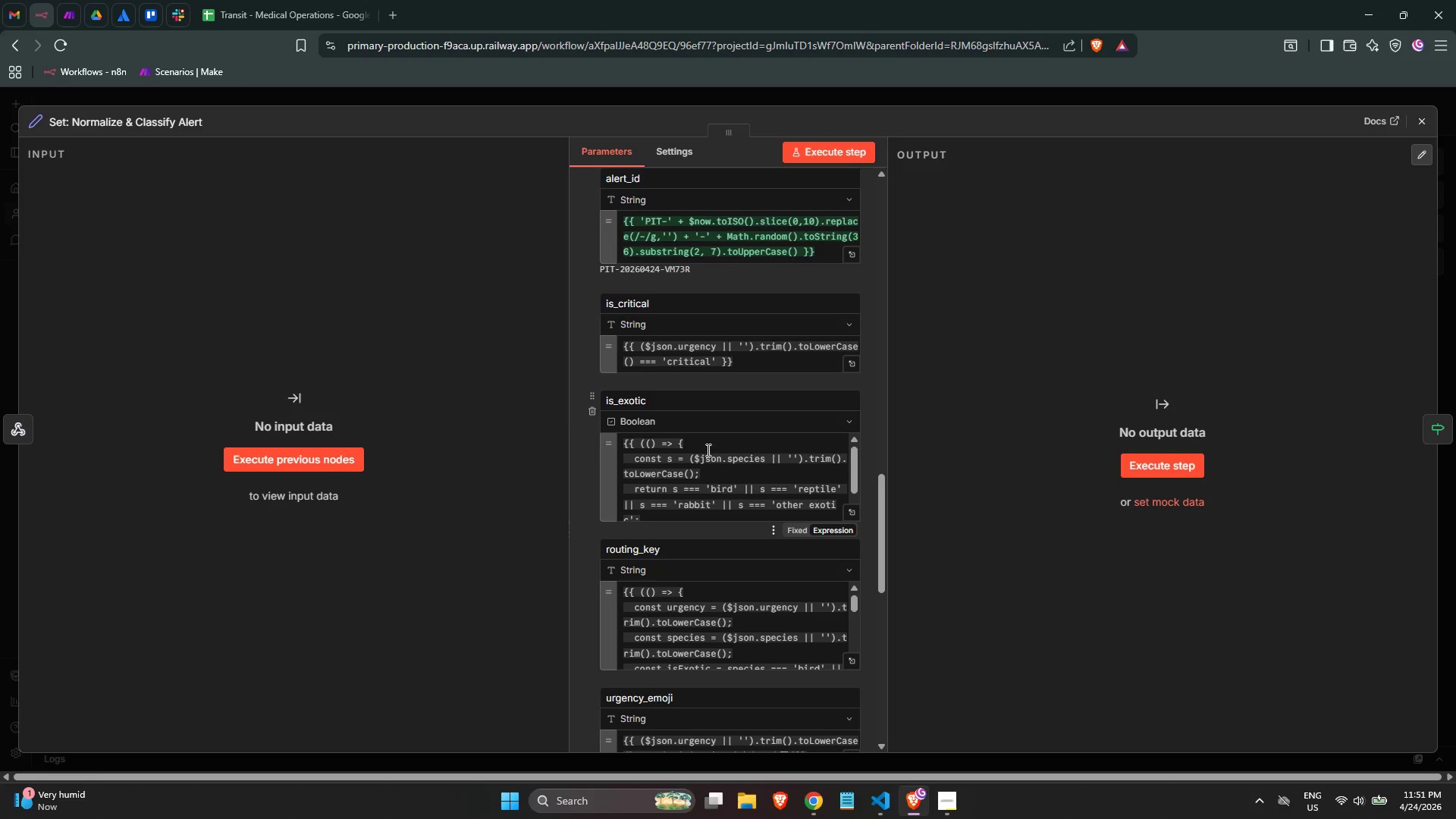 
scroll: coordinate [707, 449], scroll_direction: up, amount: 2.0
 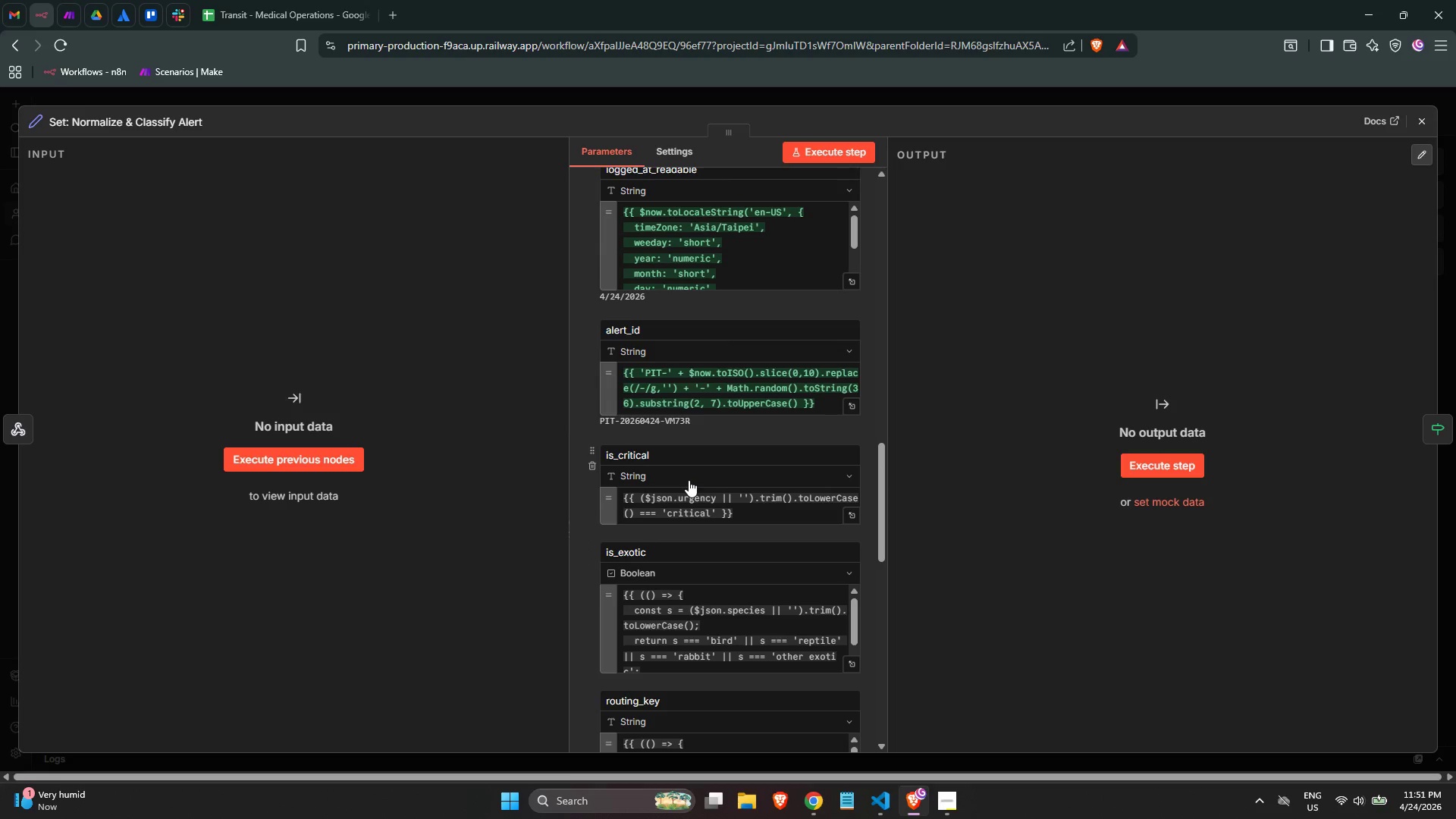 
left_click([692, 549])
 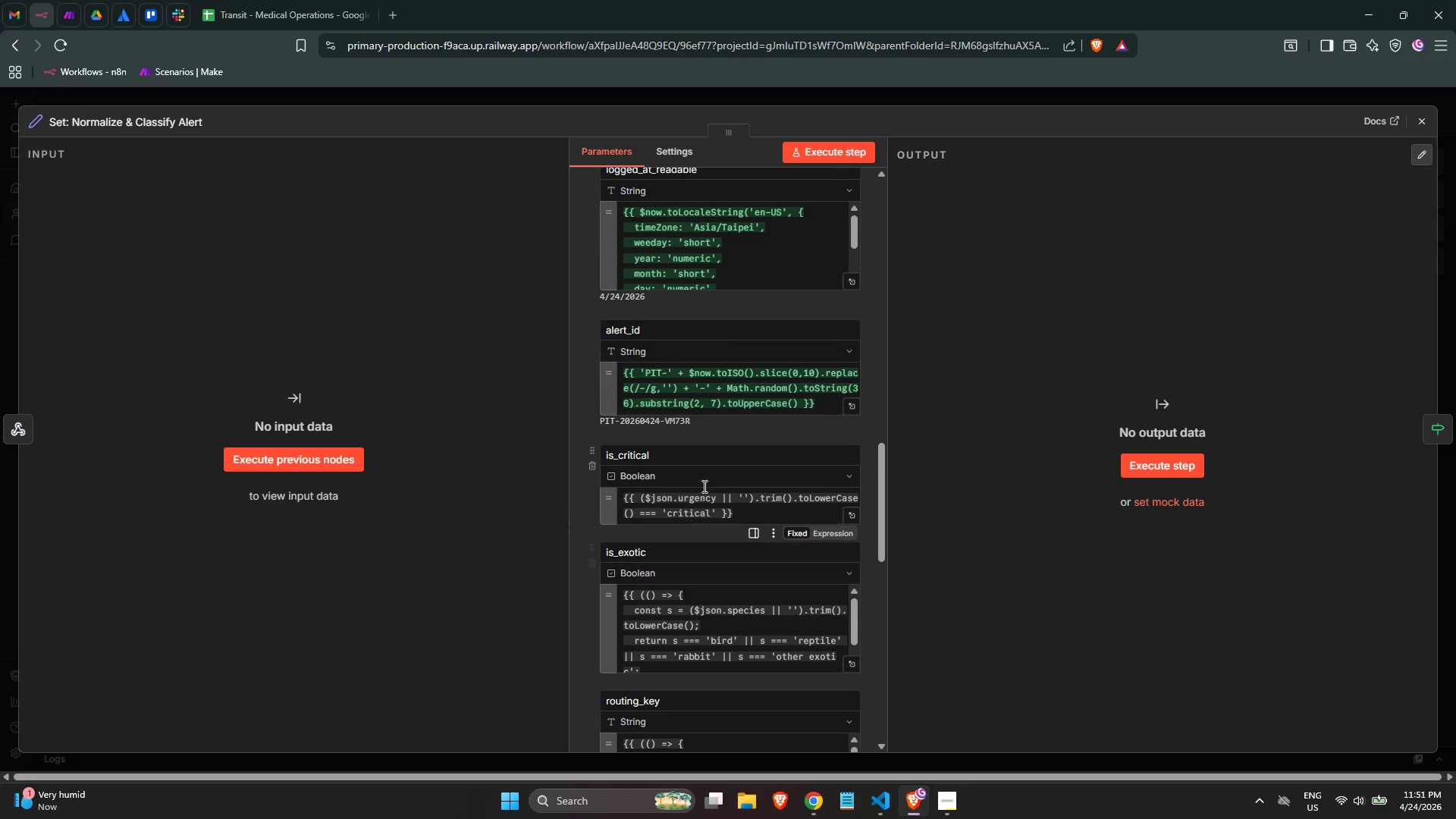 
scroll: coordinate [703, 477], scroll_direction: up, amount: 2.0
 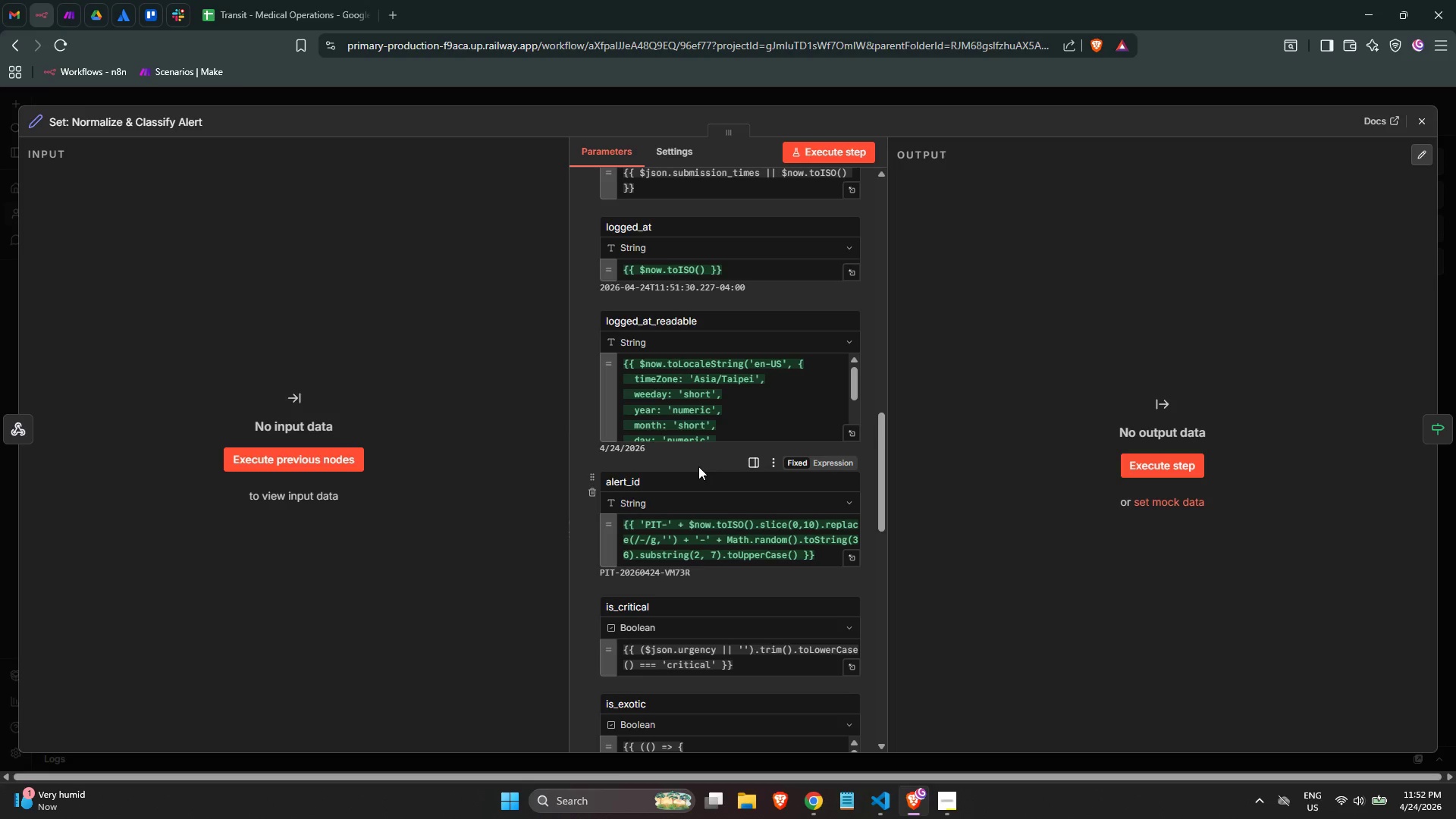 
wait(5.4)
 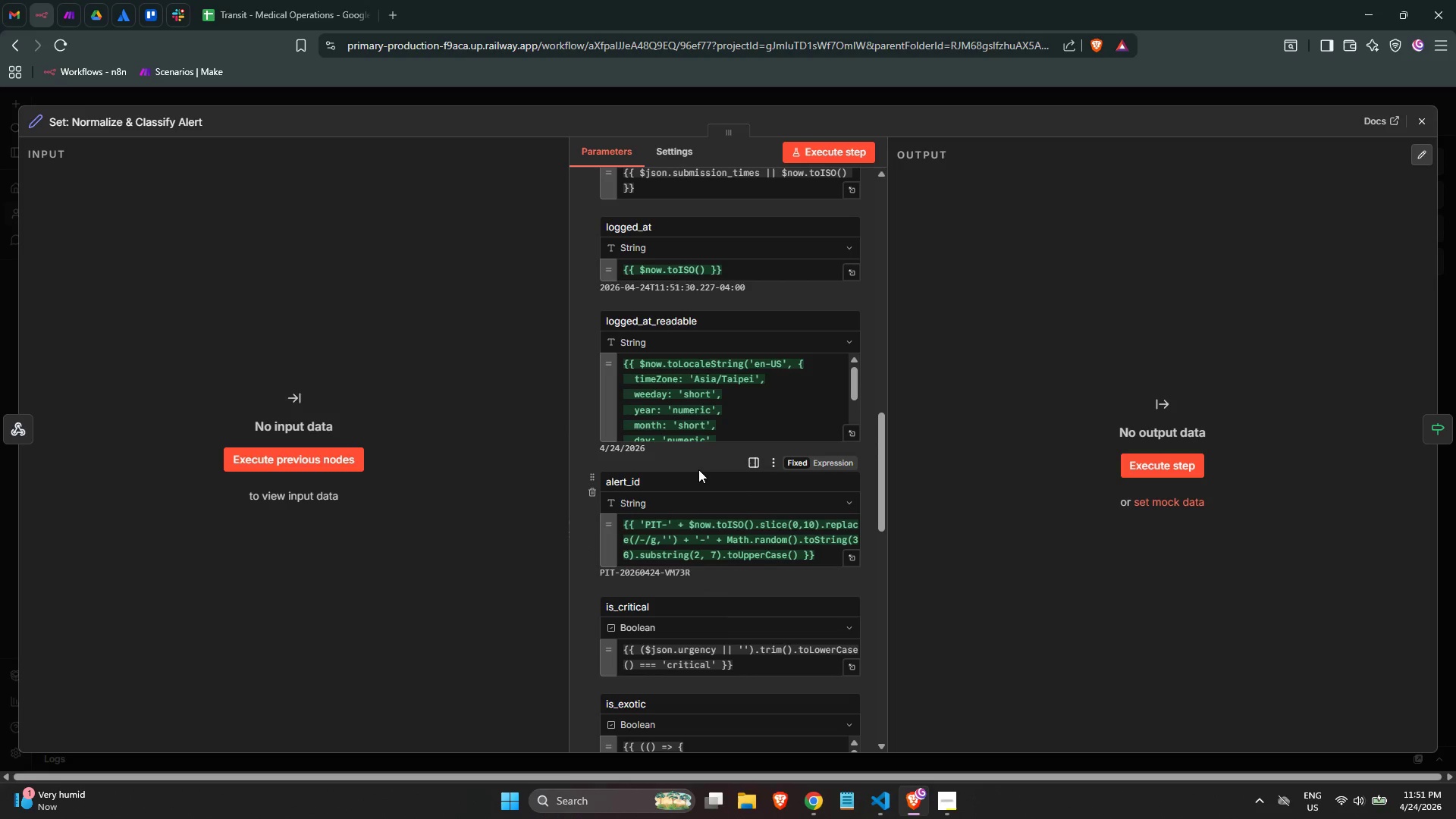 
scroll: coordinate [711, 463], scroll_direction: down, amount: 11.0
 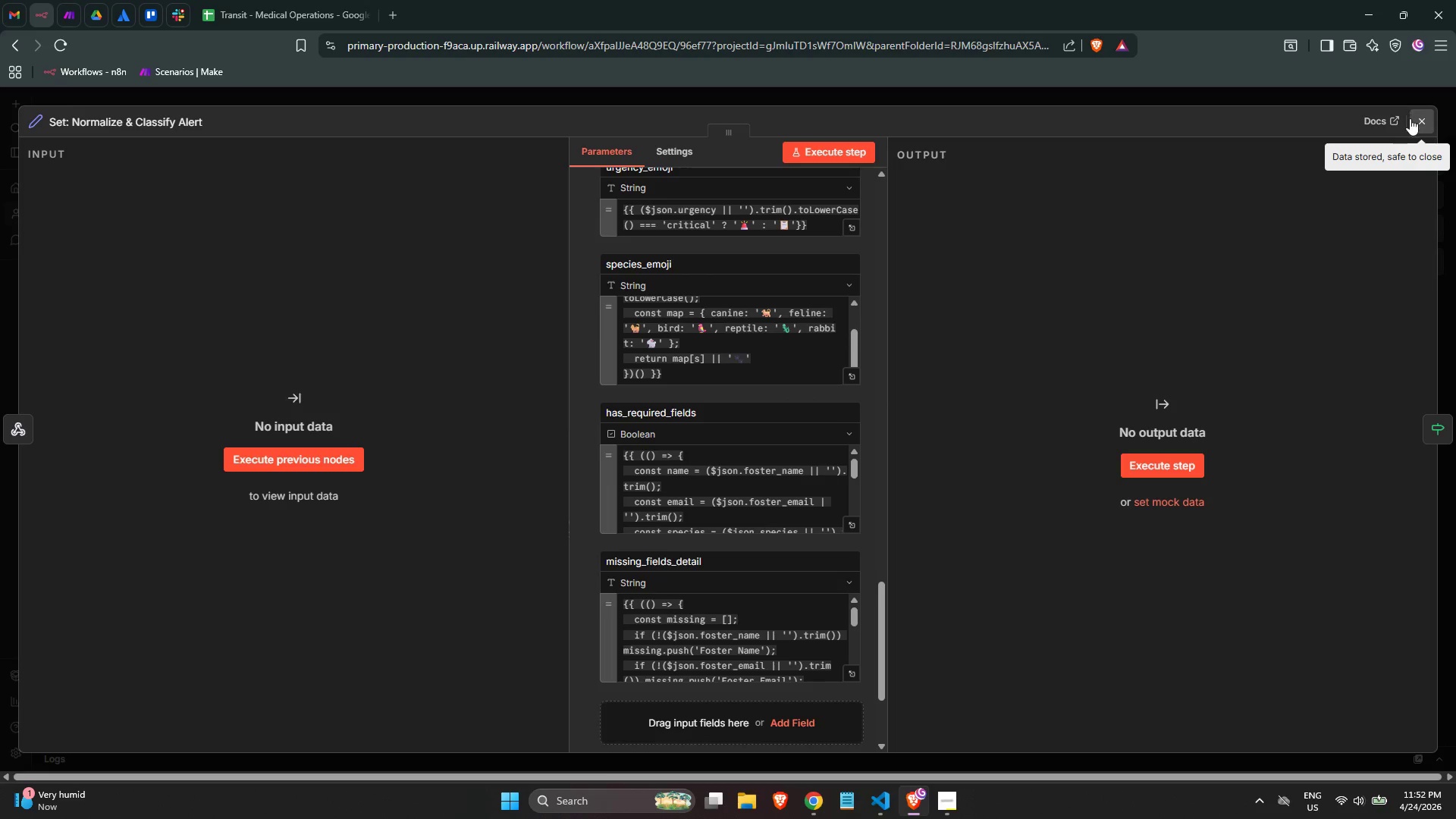 
left_click([1415, 121])
 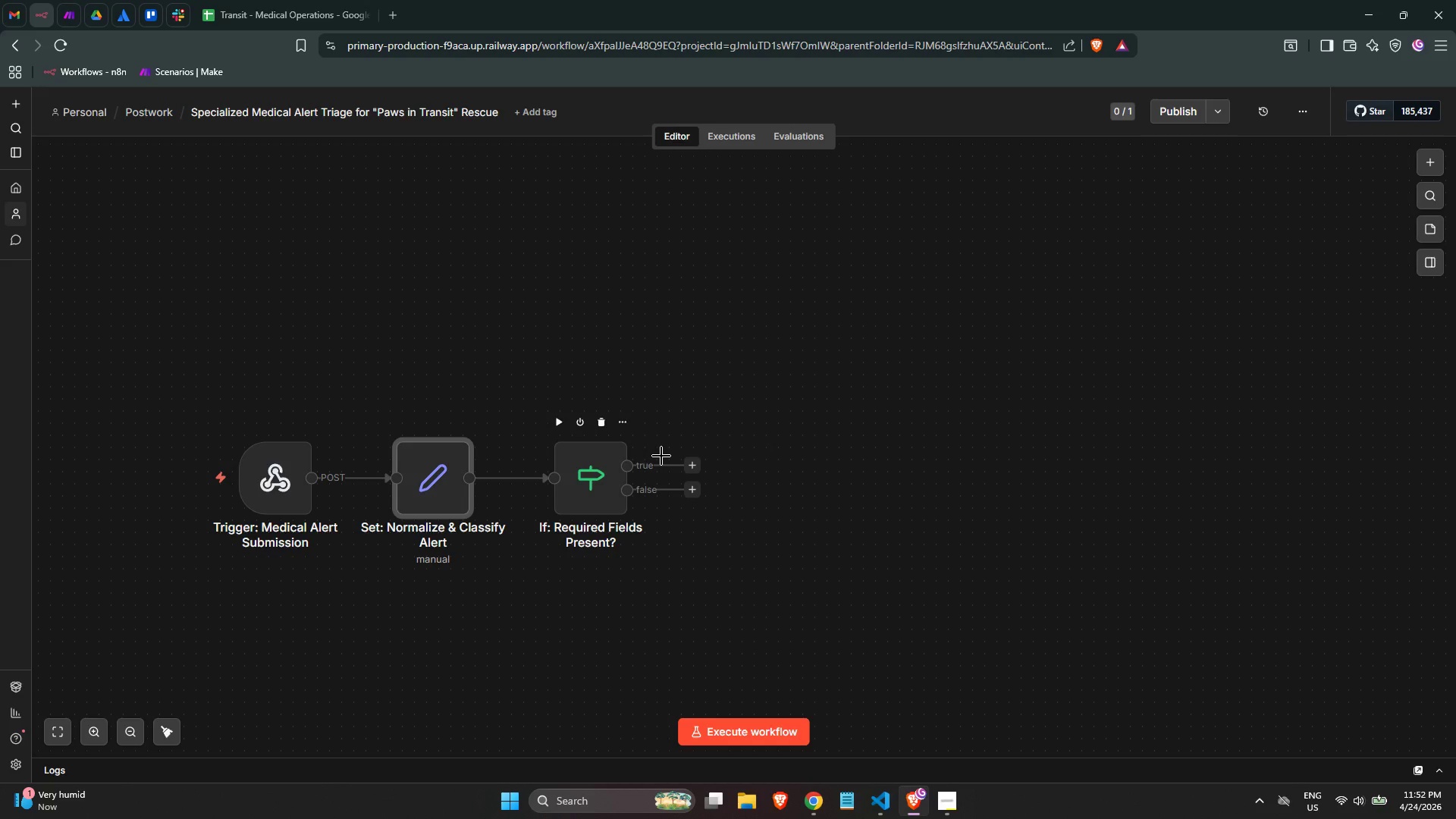 
wait(6.61)
 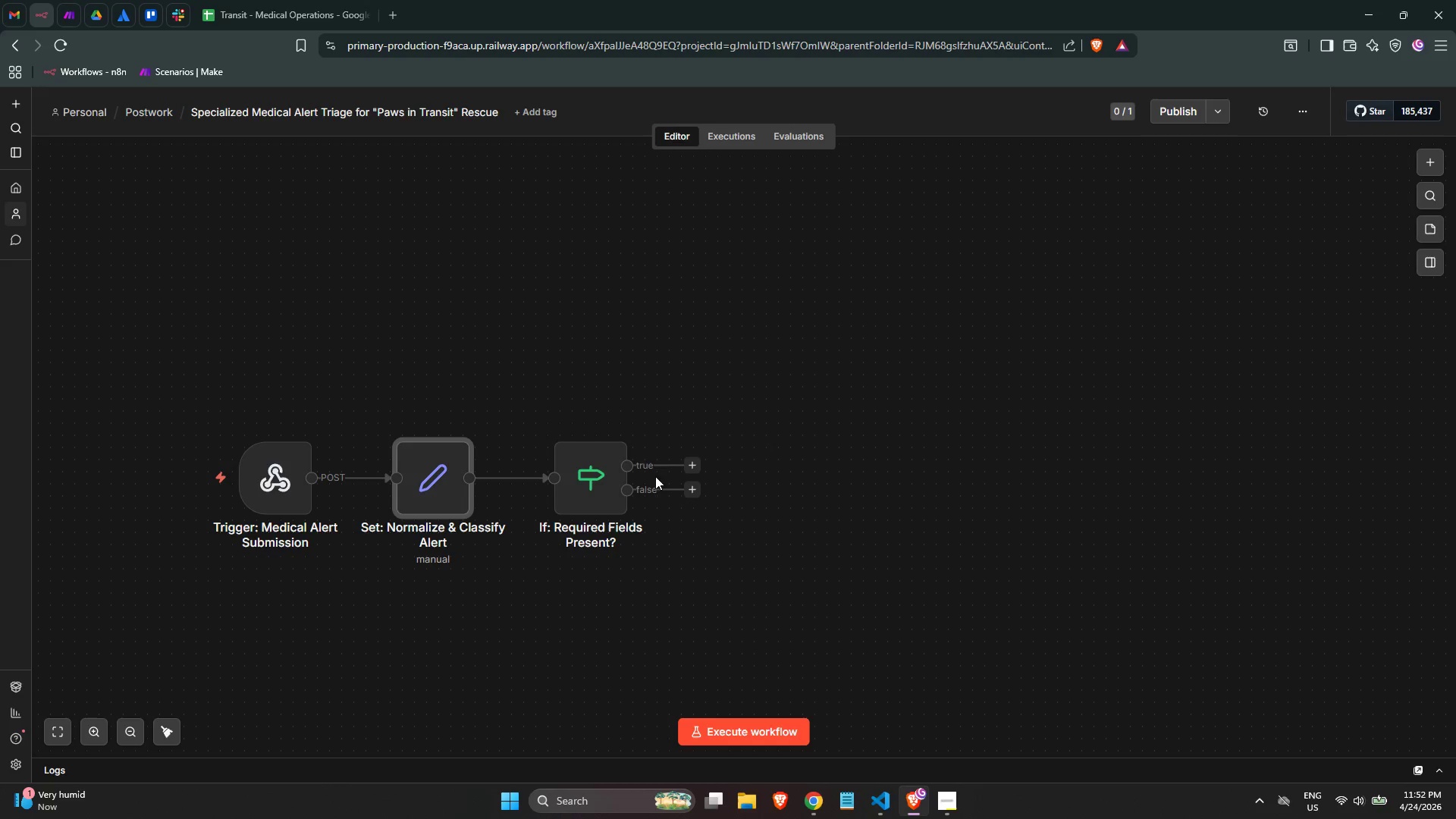 
left_click_drag(start_coordinate=[588, 478], to_coordinate=[577, 473])
 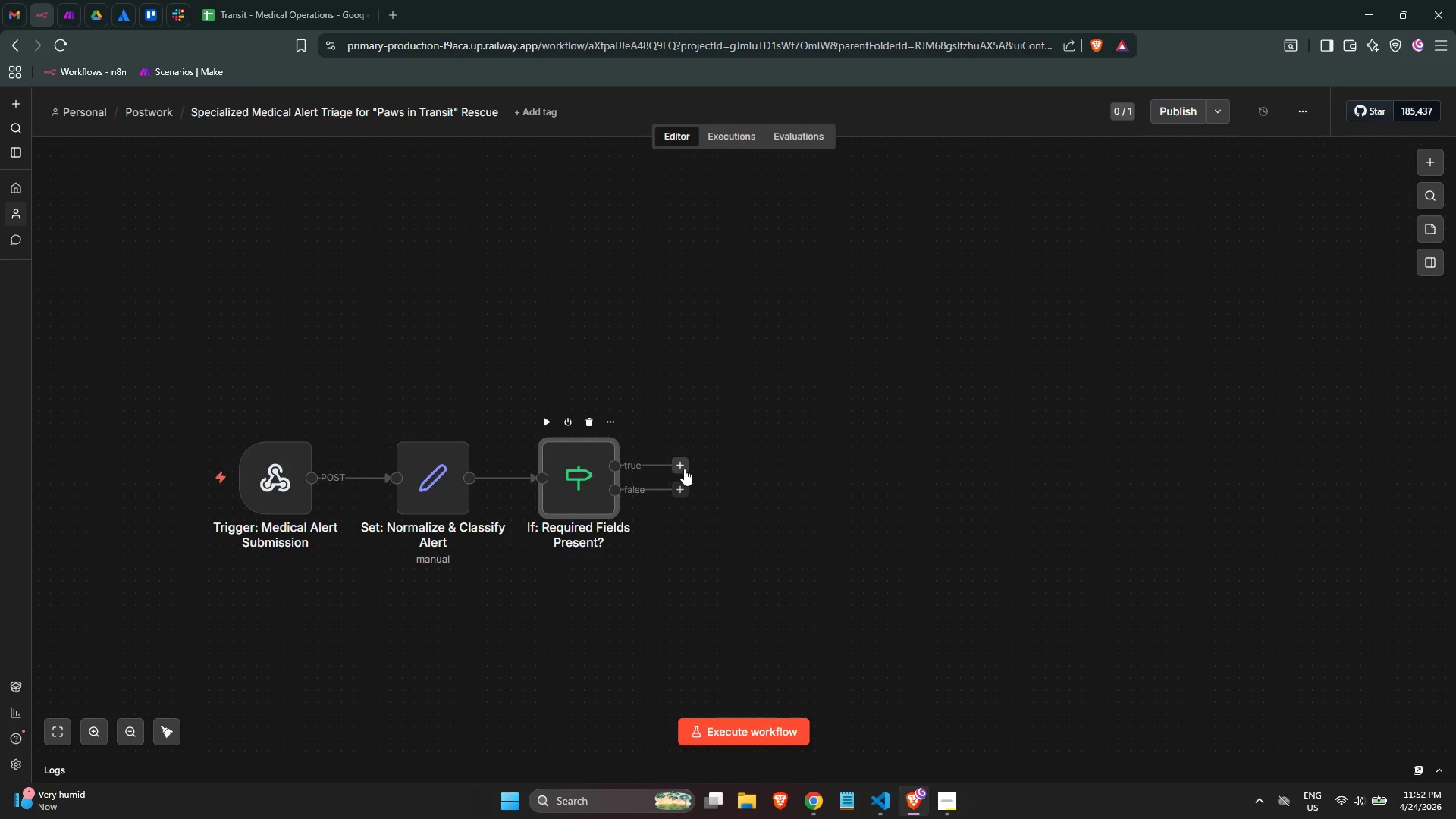 
left_click([684, 469])
 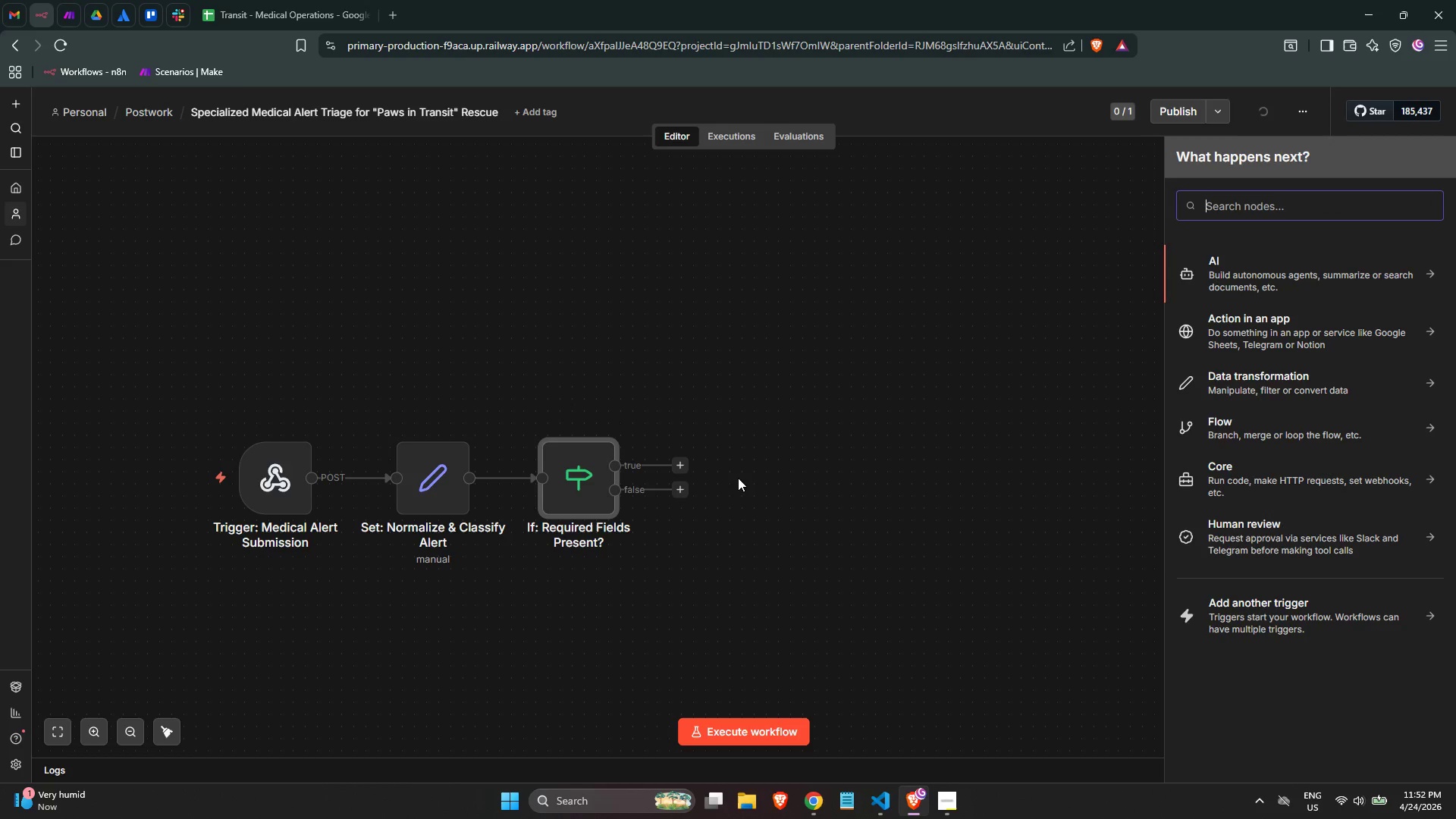 
type(google)
 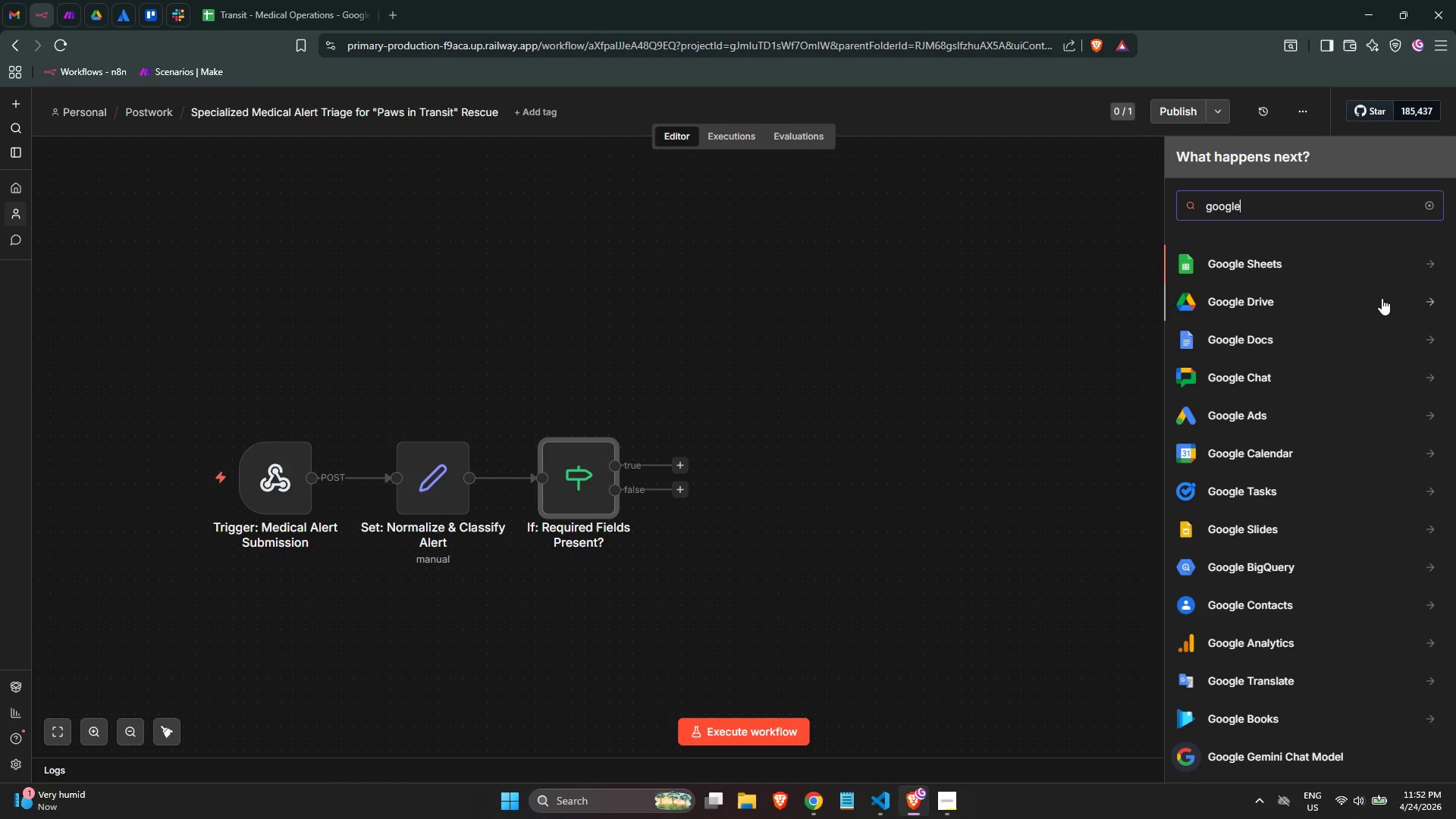 
left_click([1289, 267])
 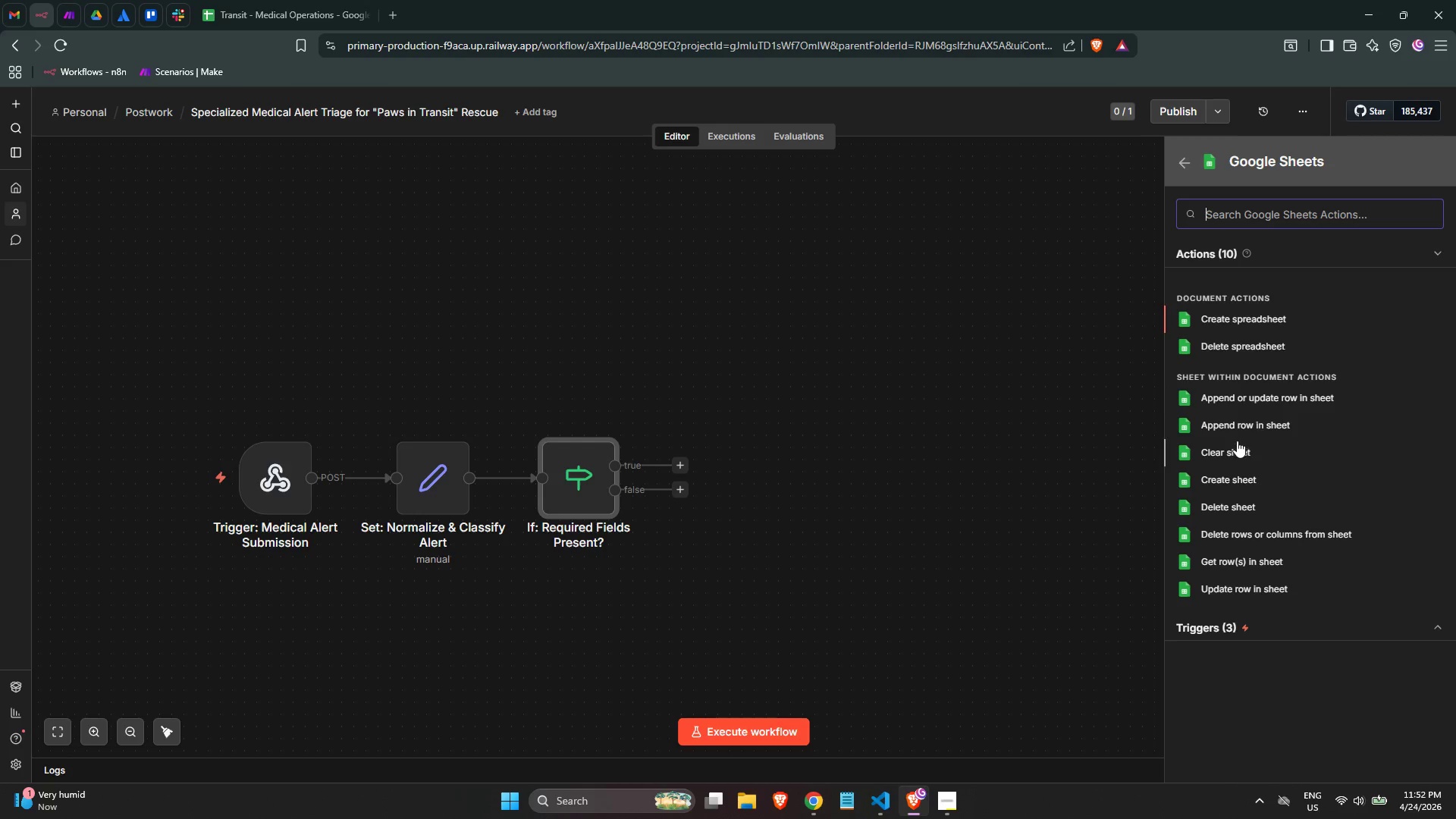 
wait(6.22)
 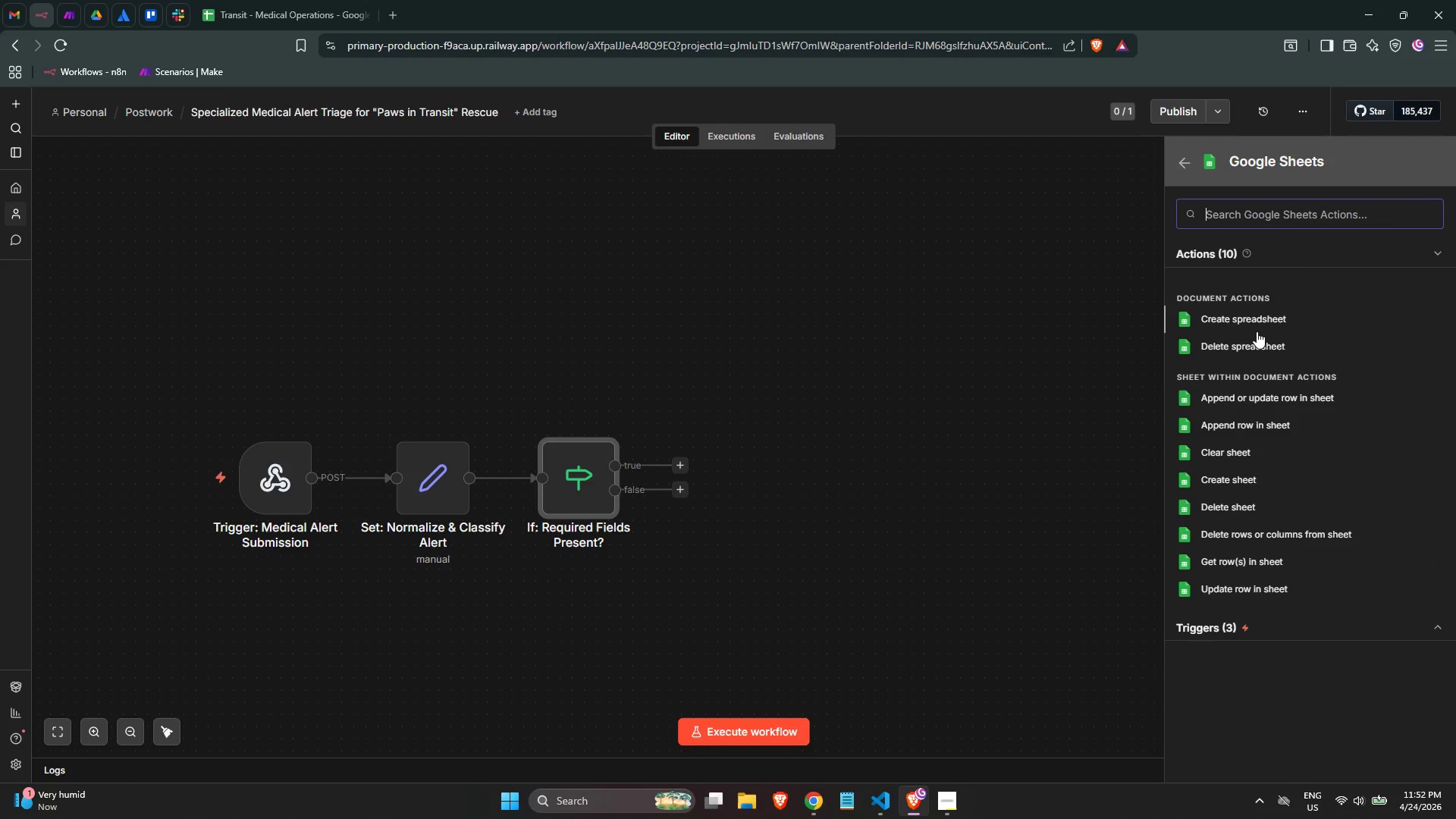 
left_click([1236, 428])
 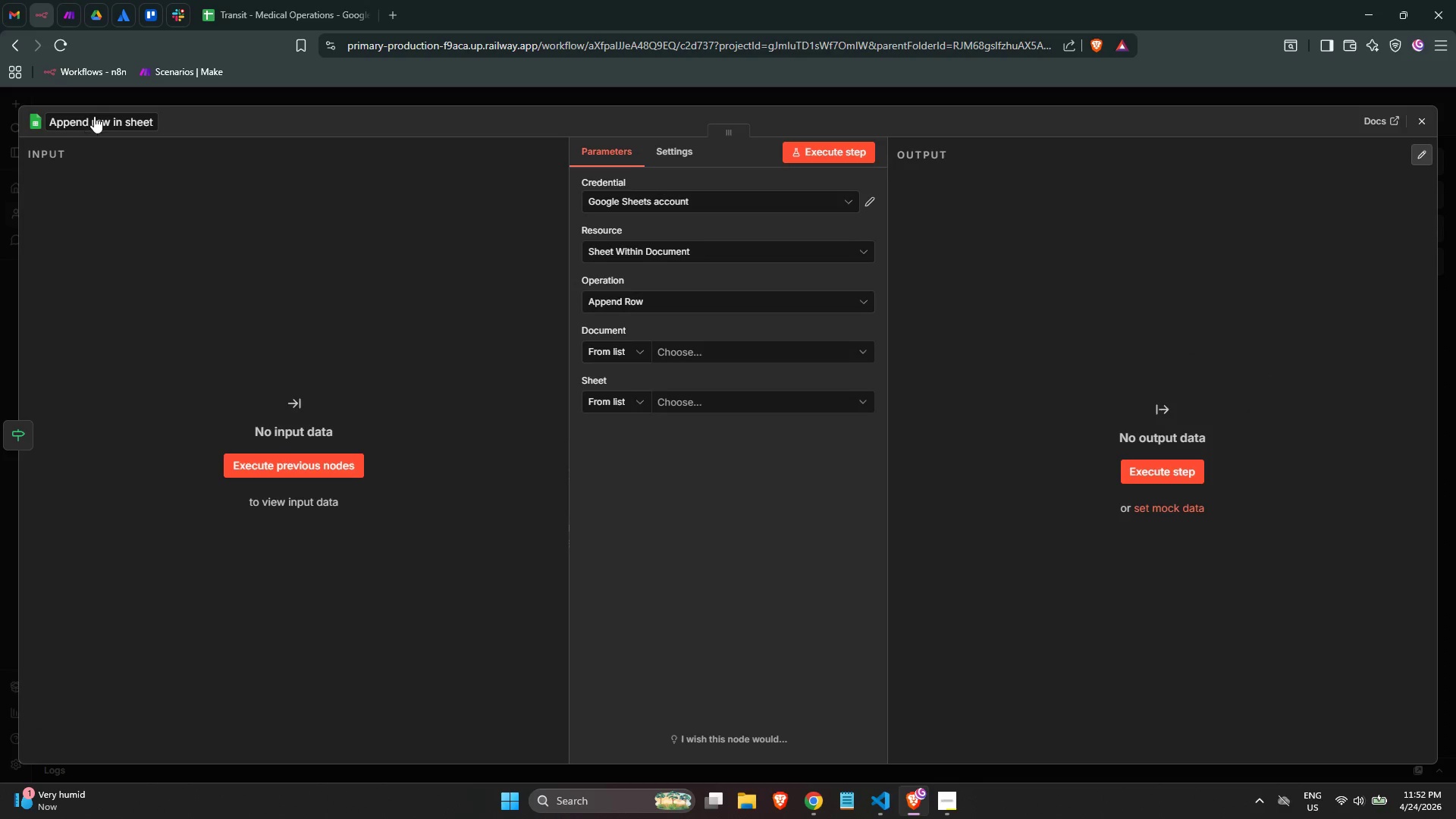 
left_click([106, 118])
 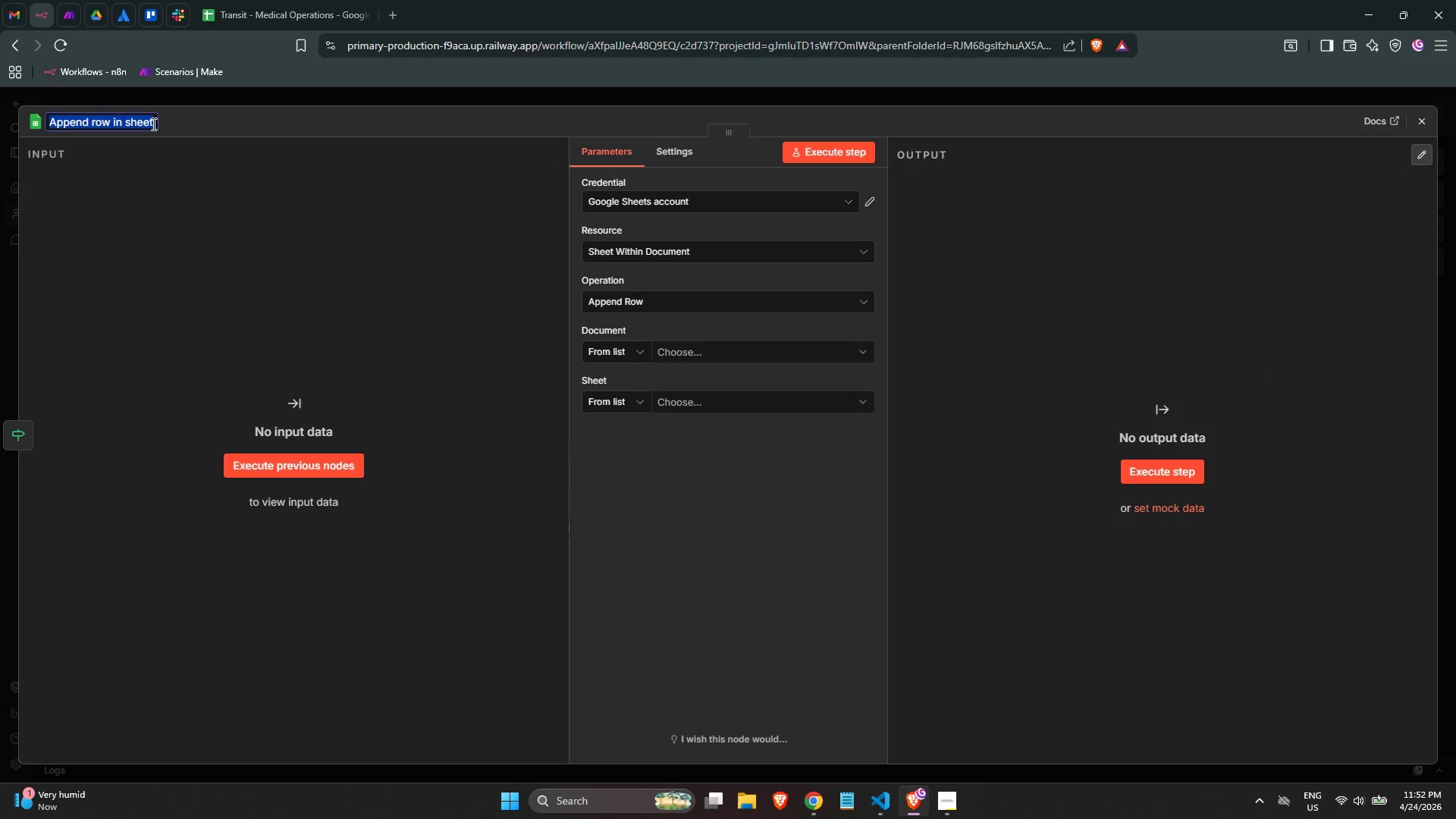 
type(GSheets: Log)
 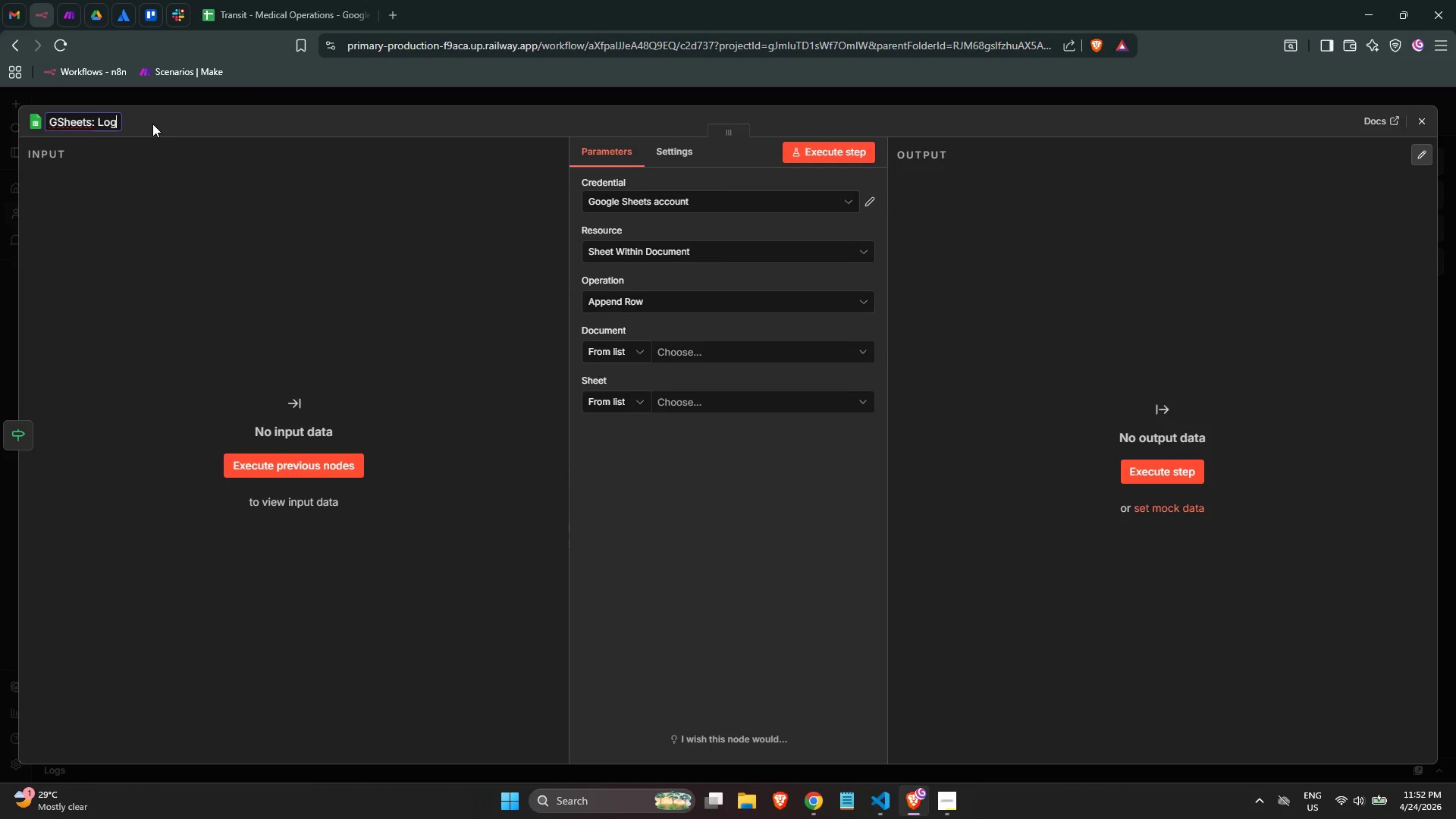 
key(ArrowLeft)
 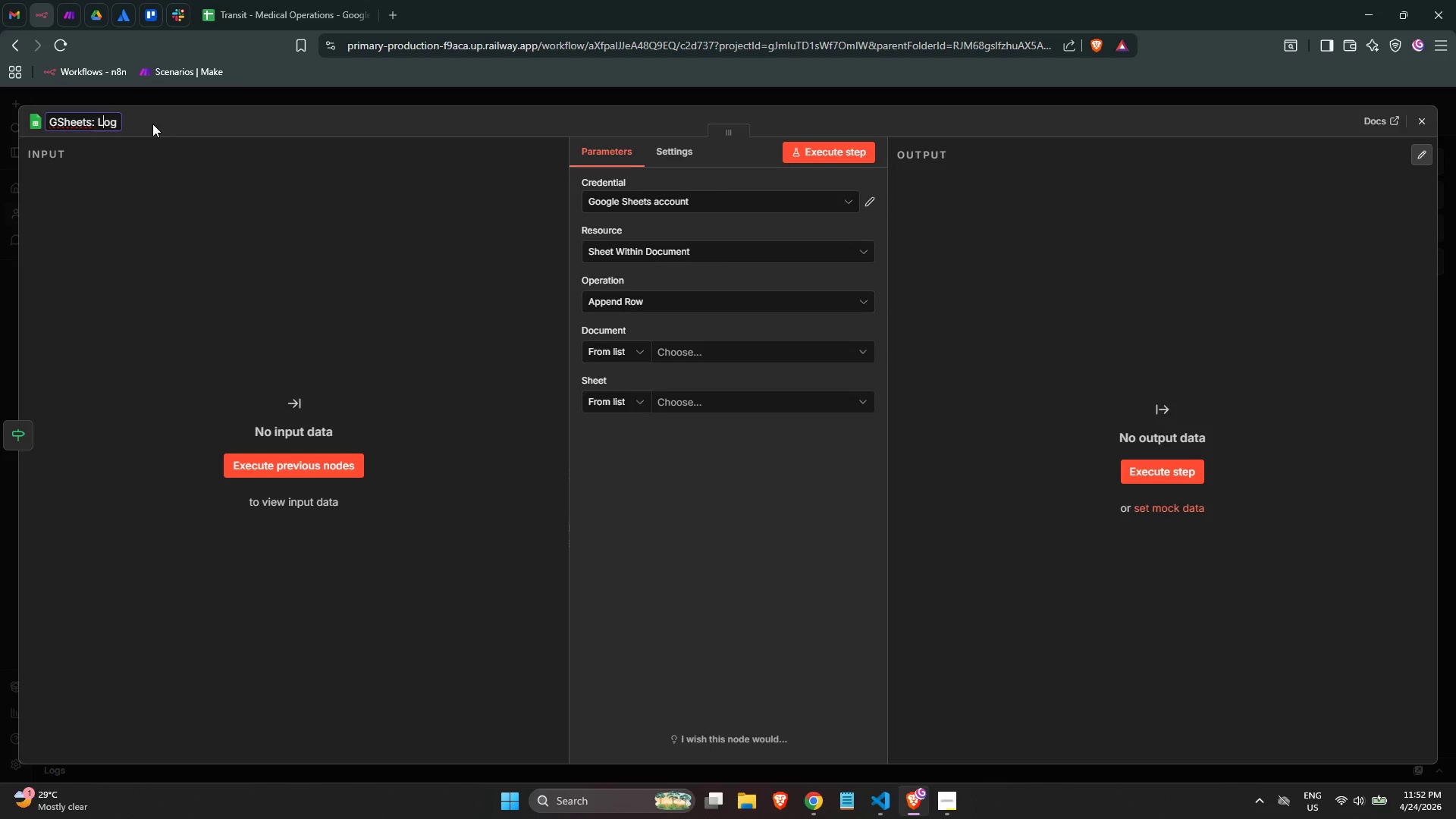 
hold_key(key=ArrowLeft, duration=0.55)
 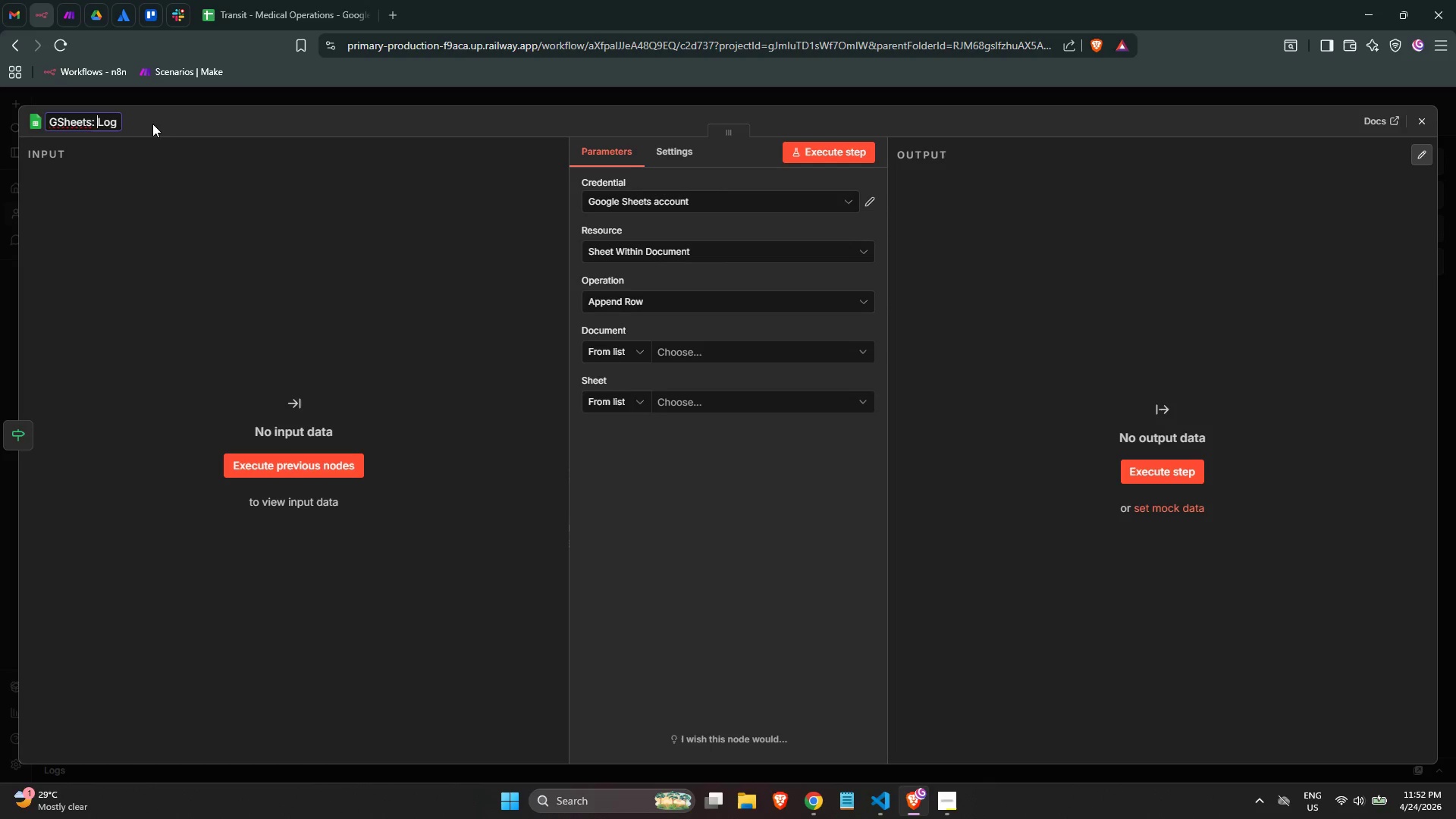 
key(ArrowLeft)
 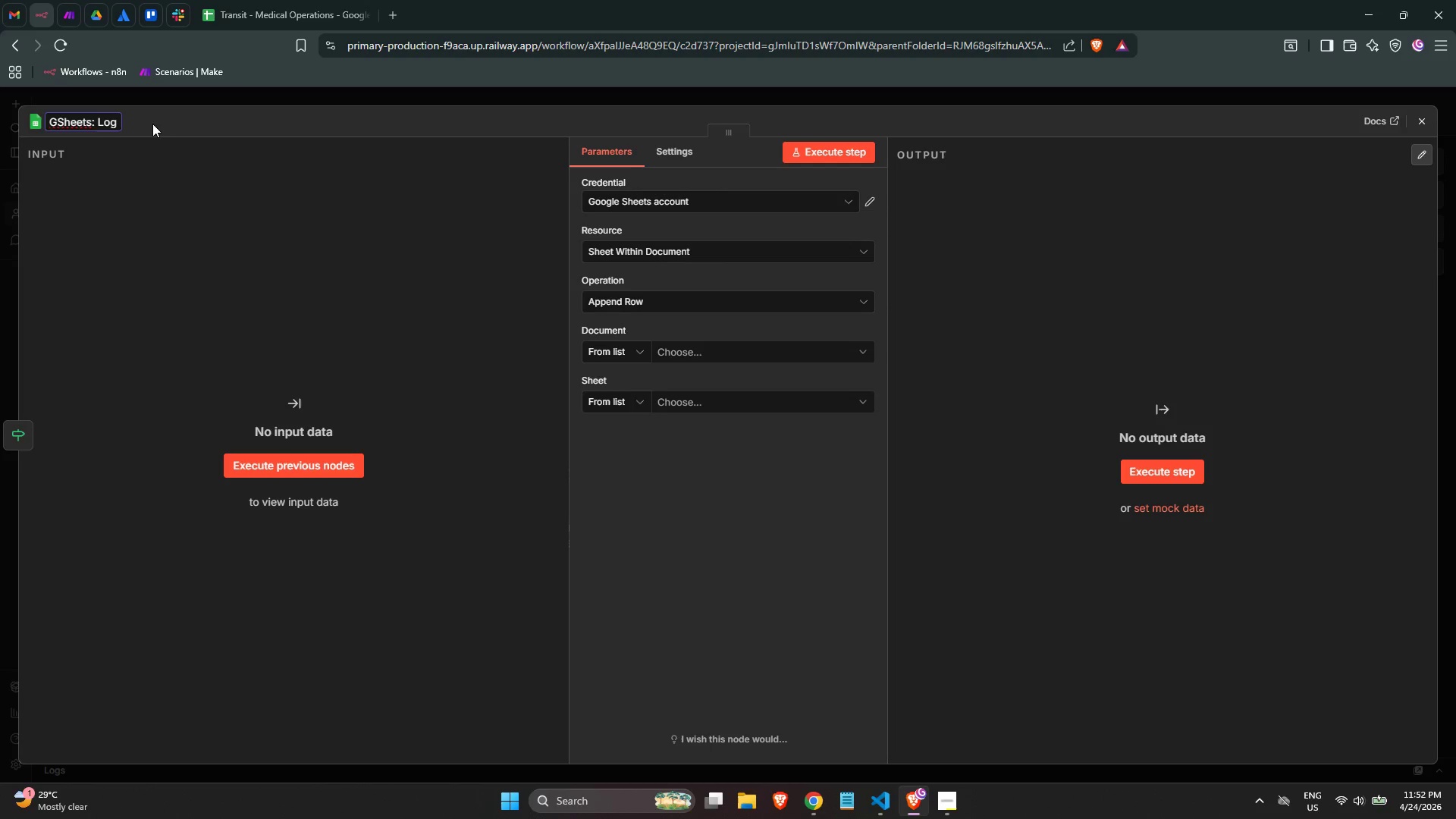 
hold_key(key=ArrowLeft, duration=0.67)
 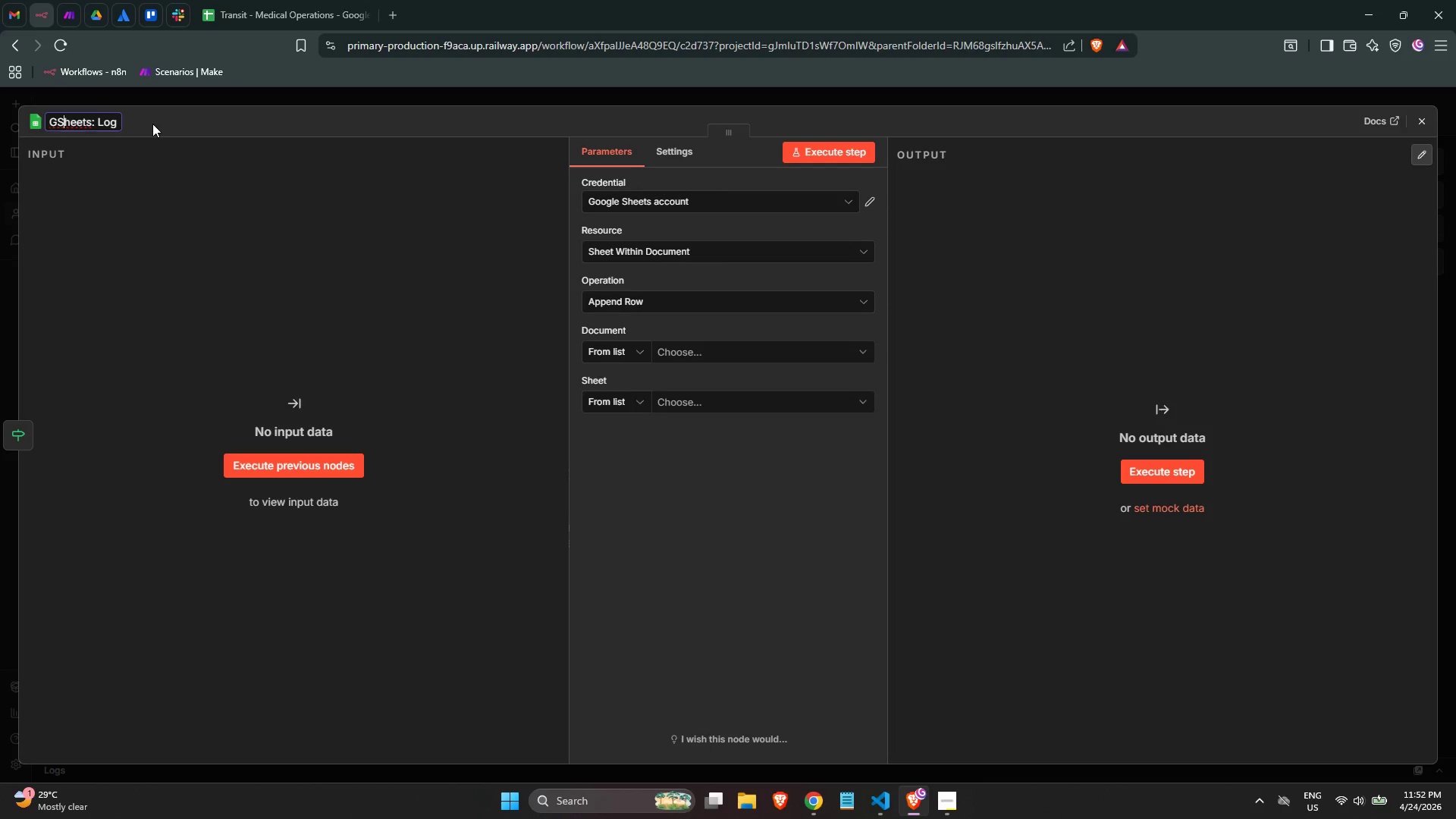 
key(ArrowLeft)
 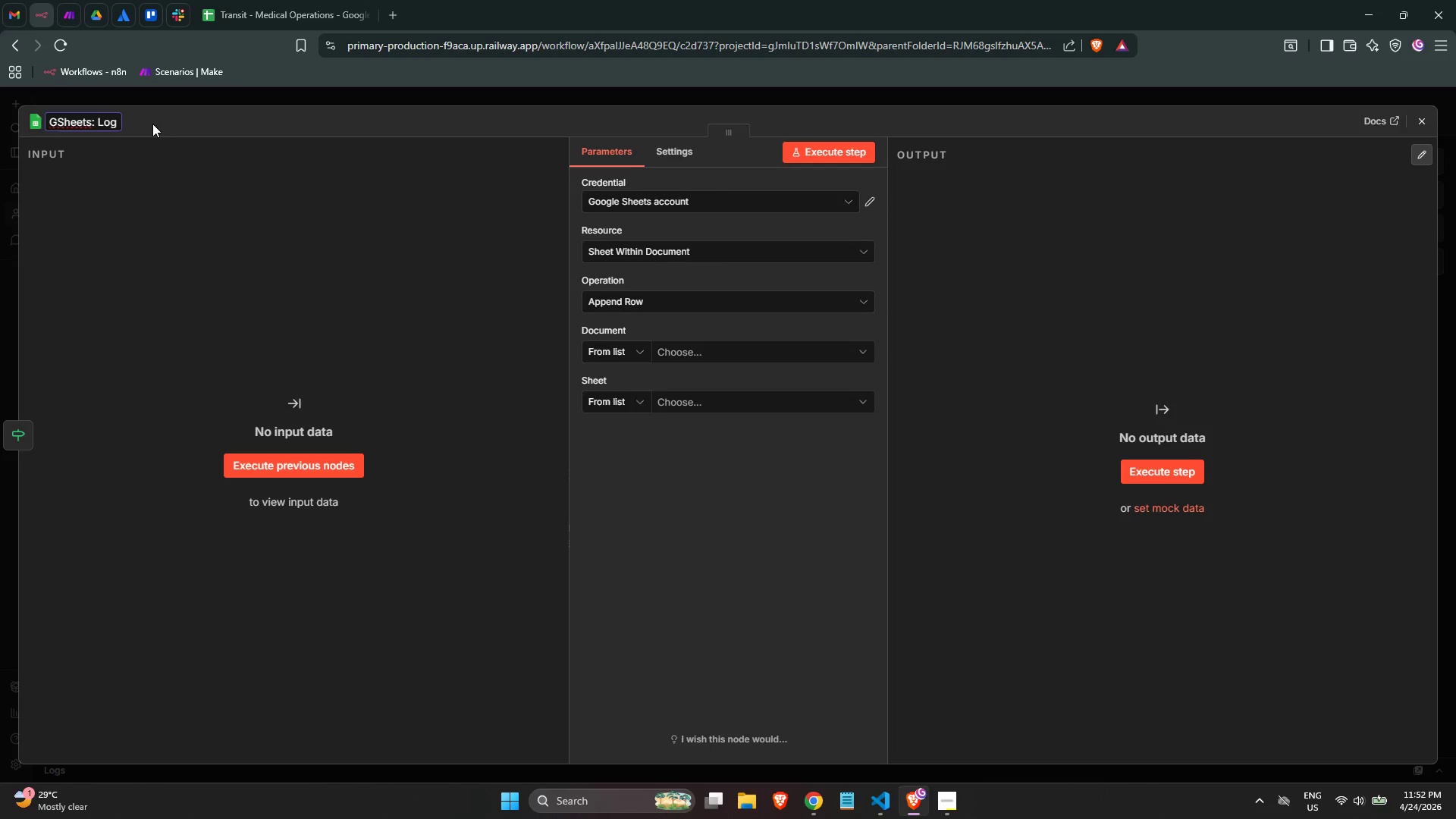 
type(oogle )
 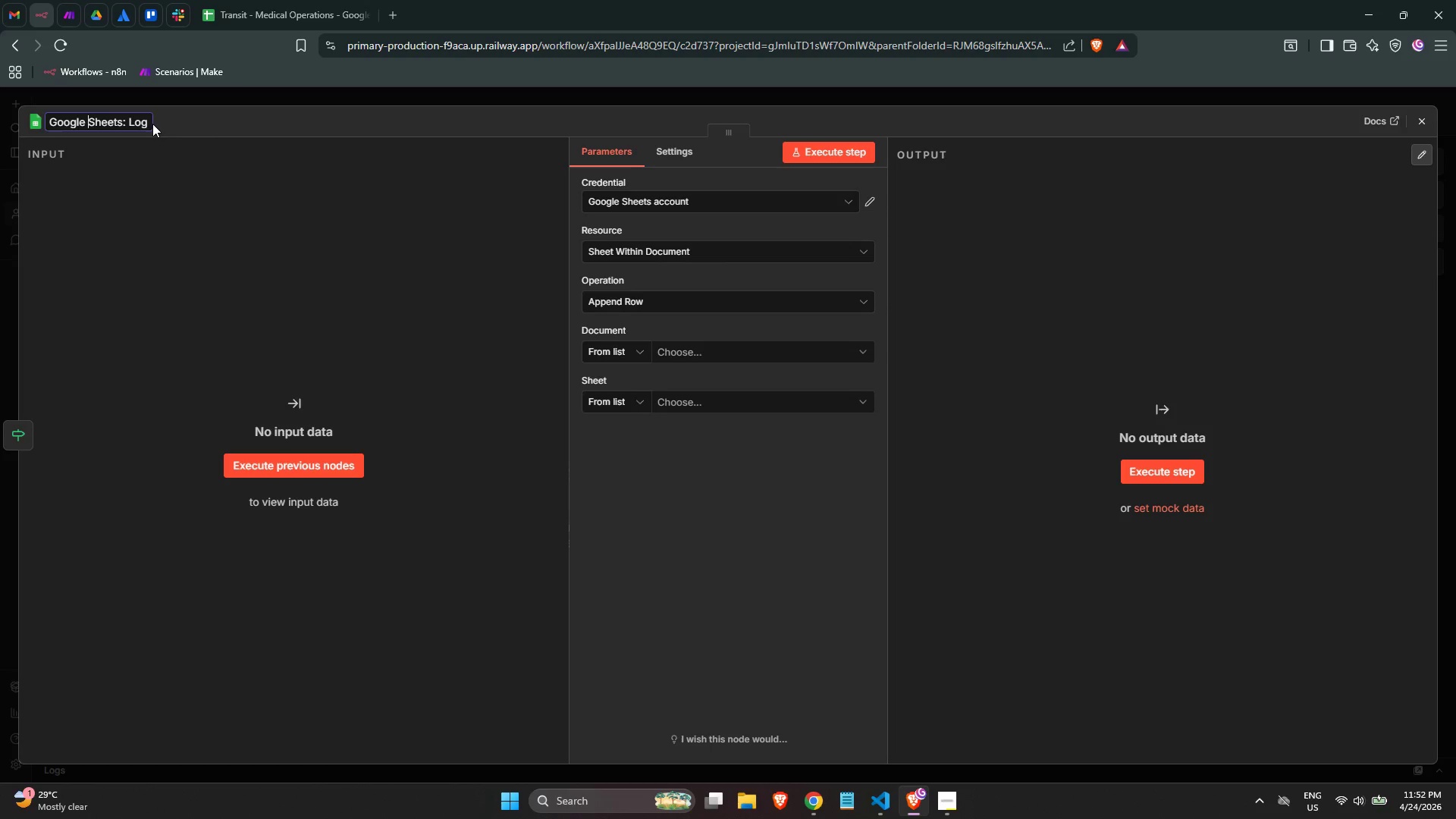 
key(Control+ArrowRight)
 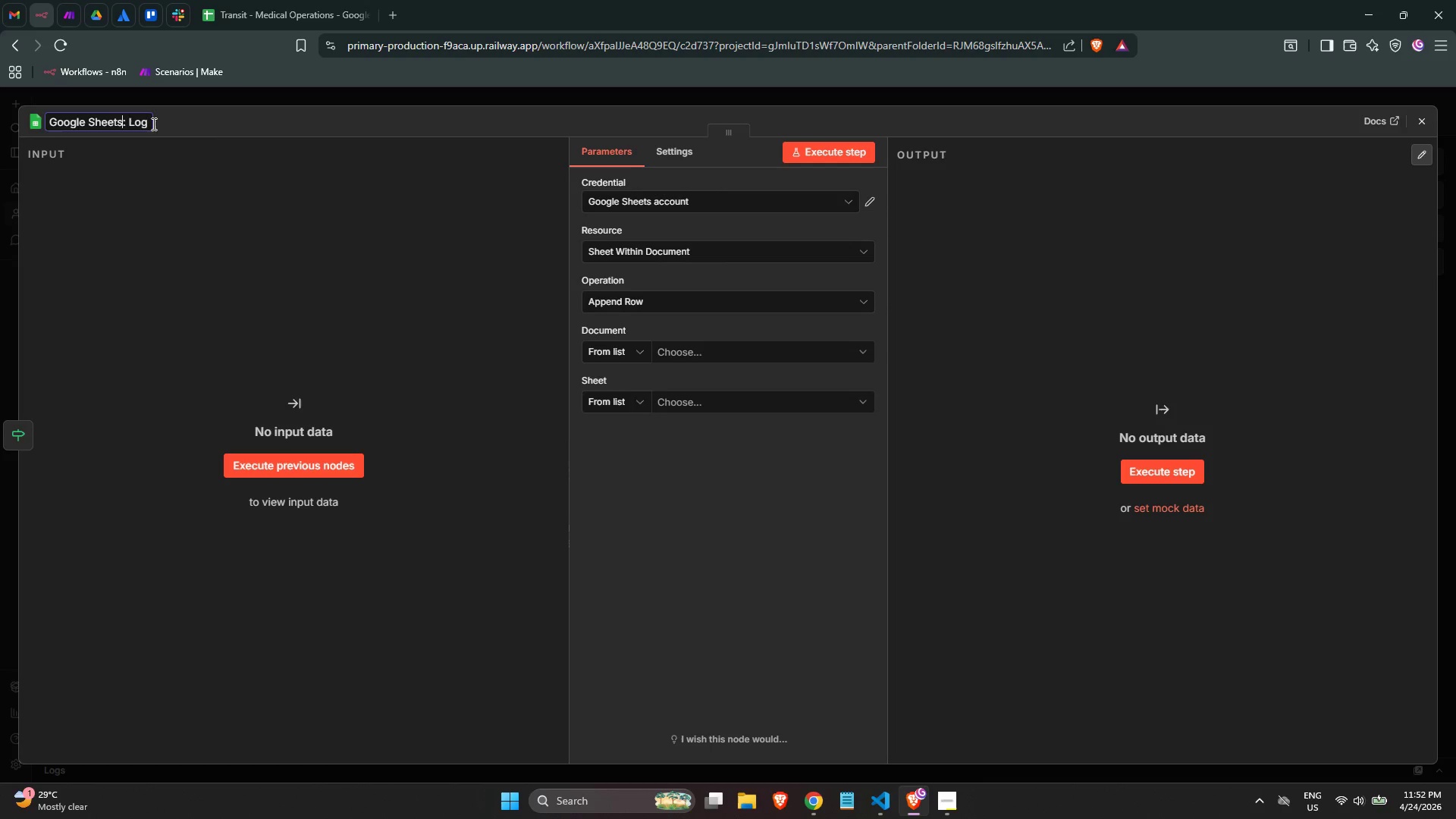 
key(Control+ArrowRight)
 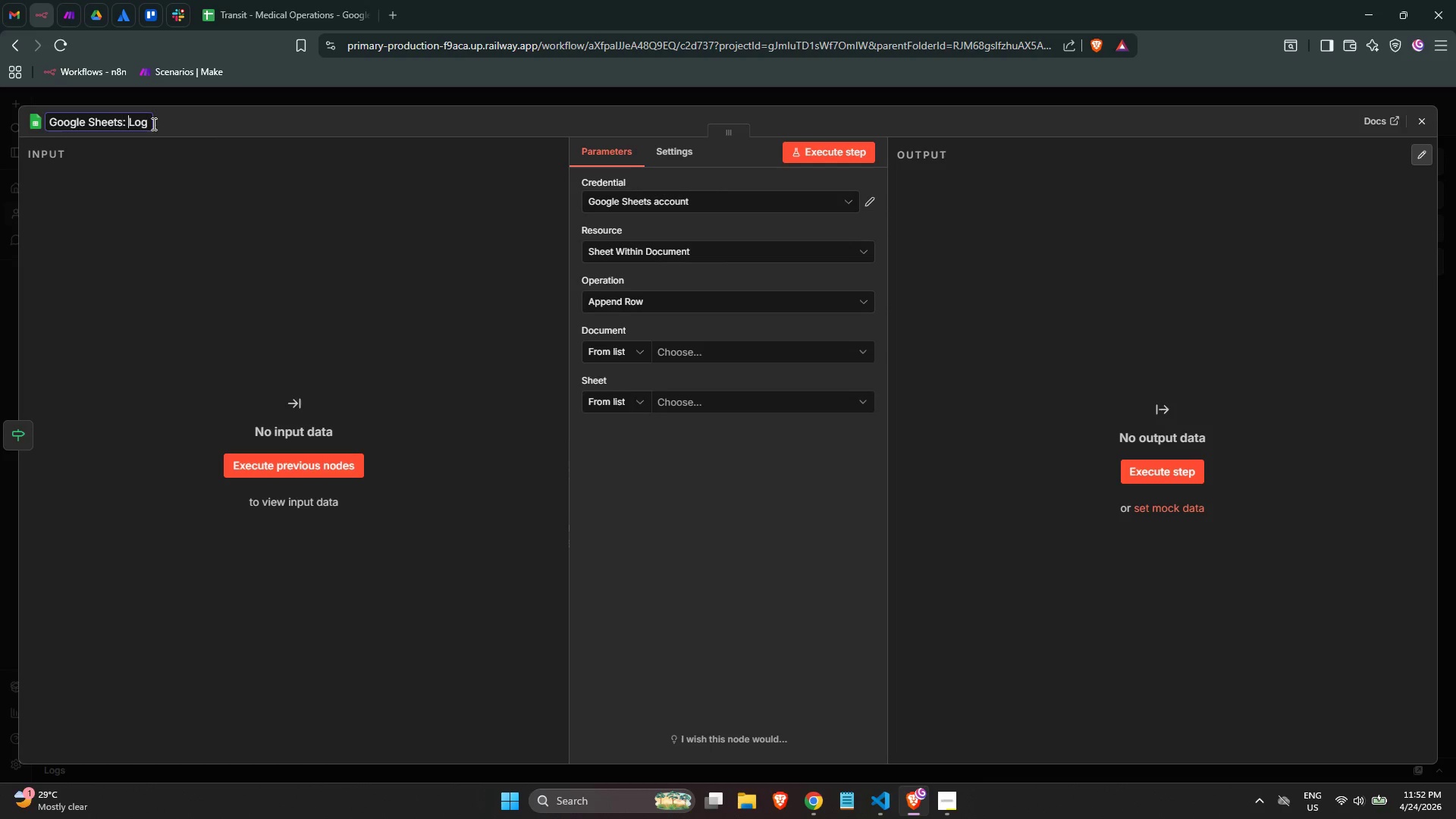 
key(Control+ArrowRight)
 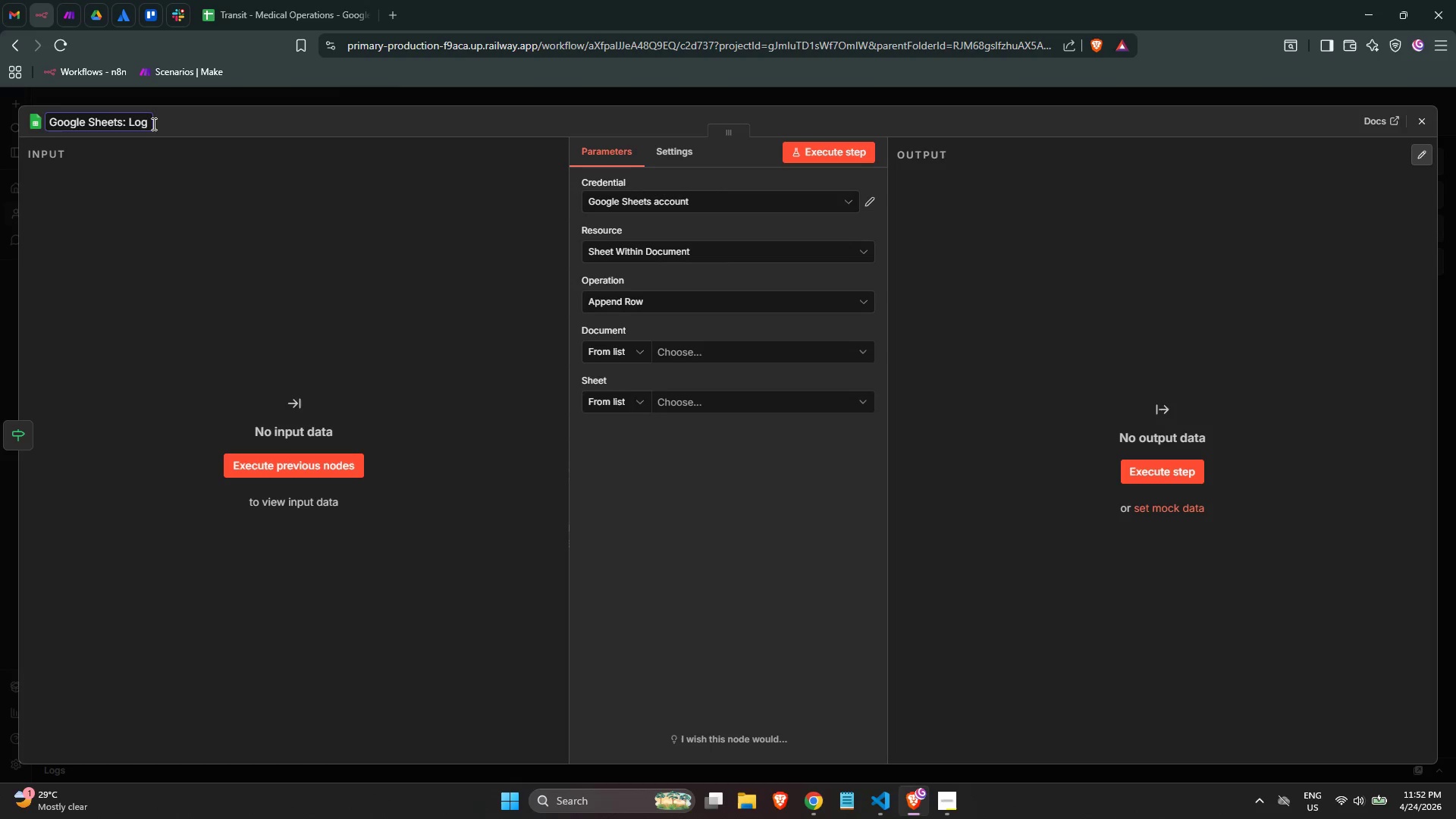 
type( Incomplete Alert to Error Log)
key(NumpadEnter)
 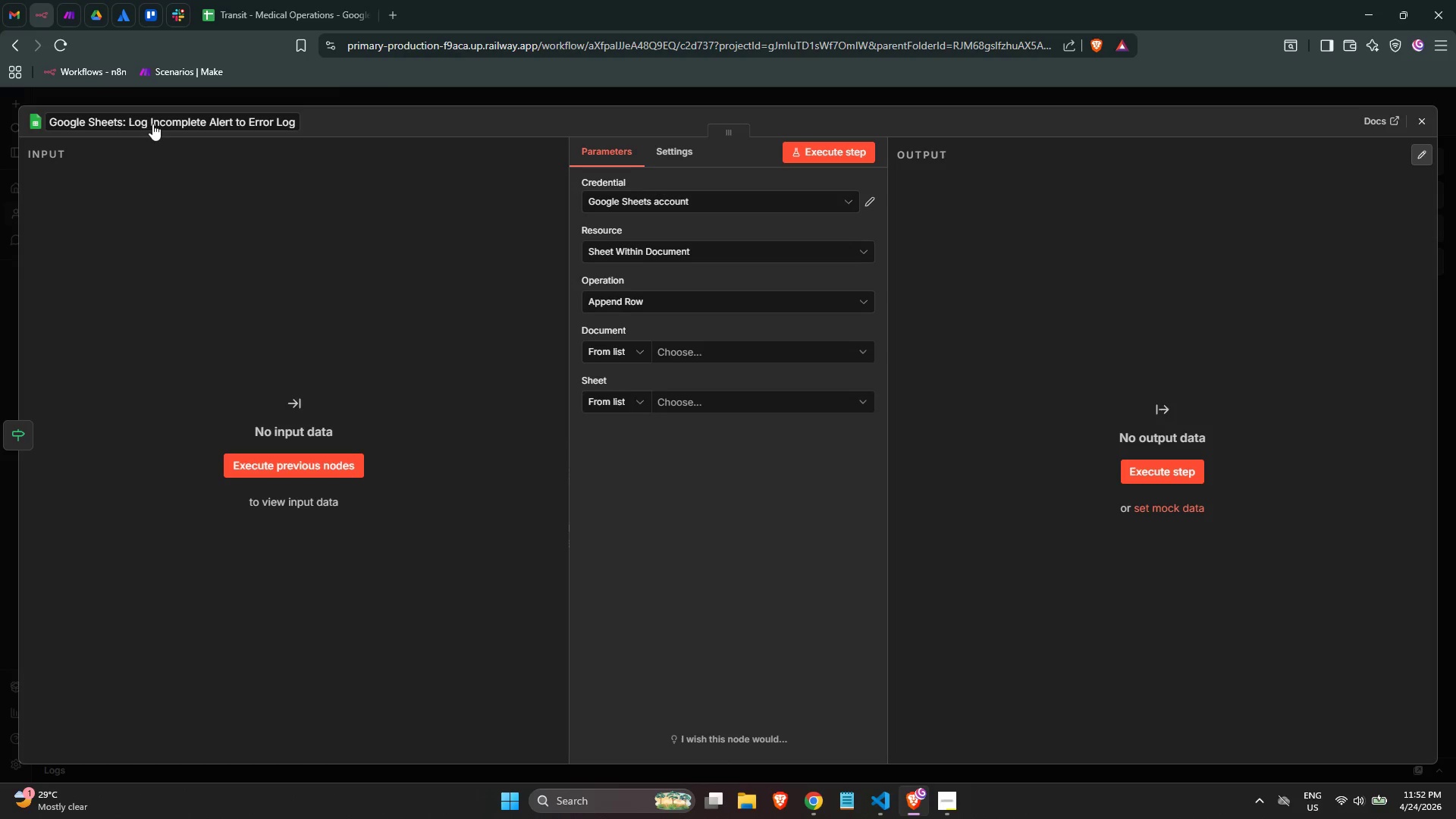 
wait(6.62)
 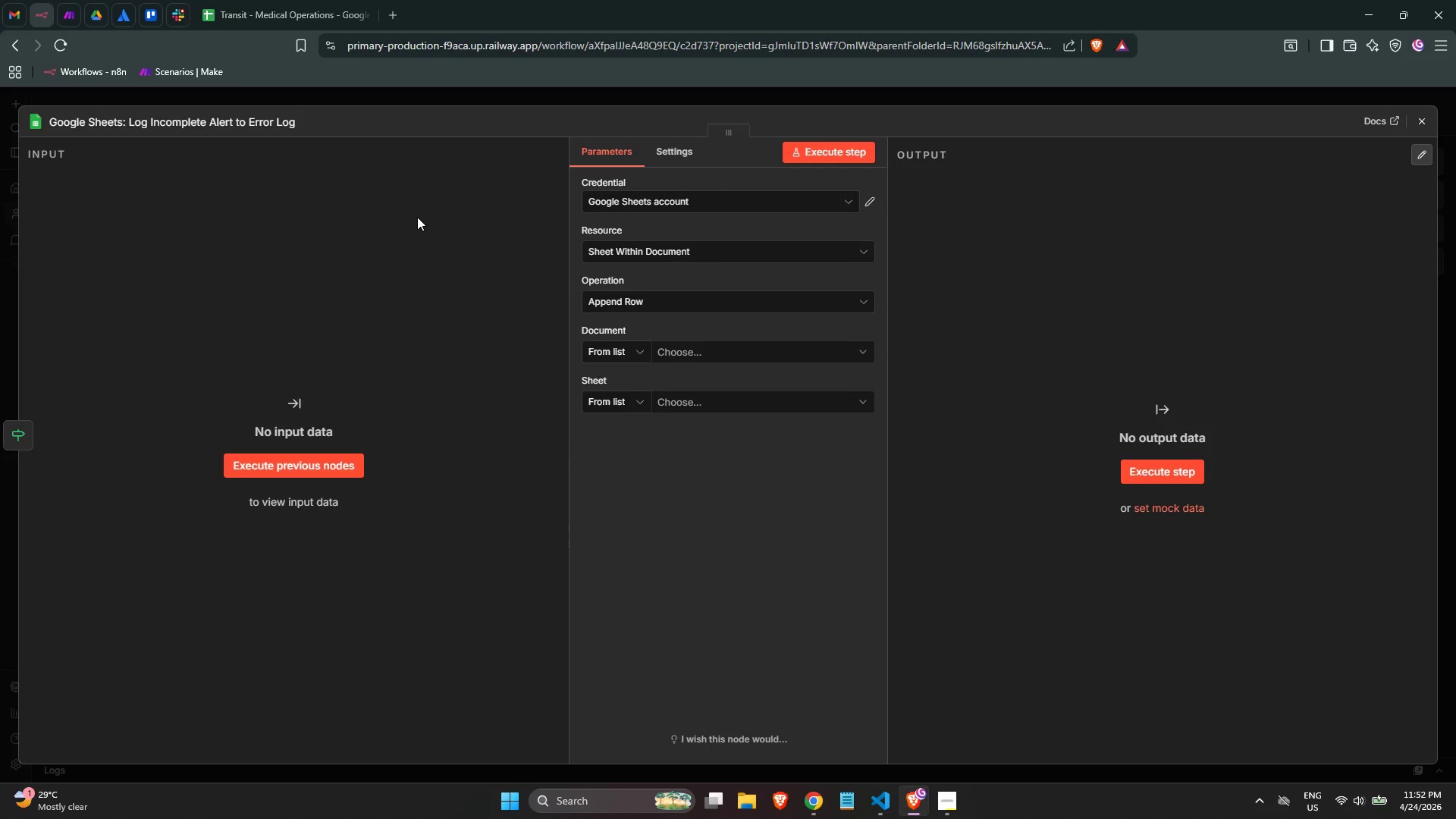 
left_click_drag(start_coordinate=[743, 401], to_coordinate=[764, 409])
 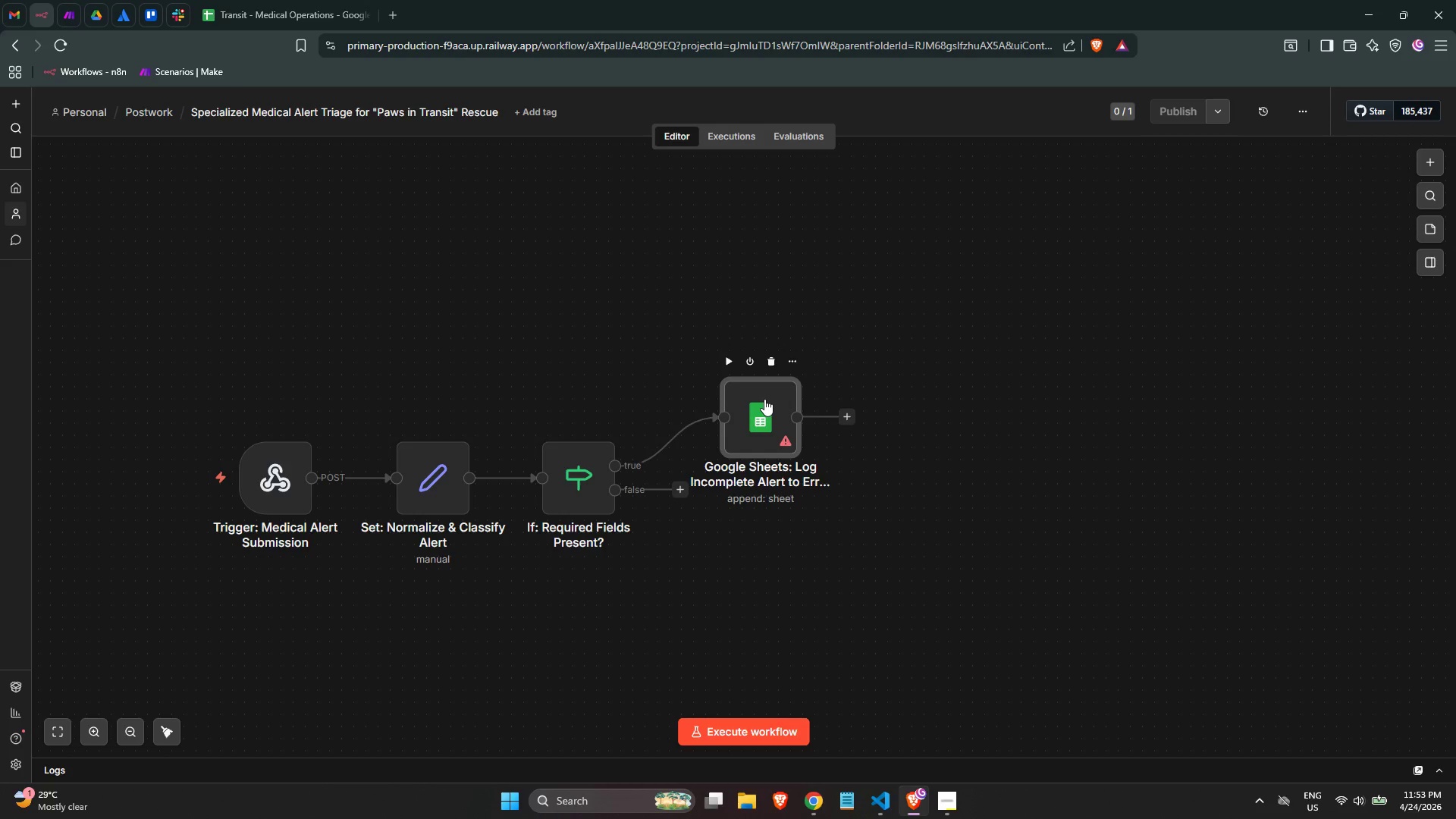 
wait(7.92)
 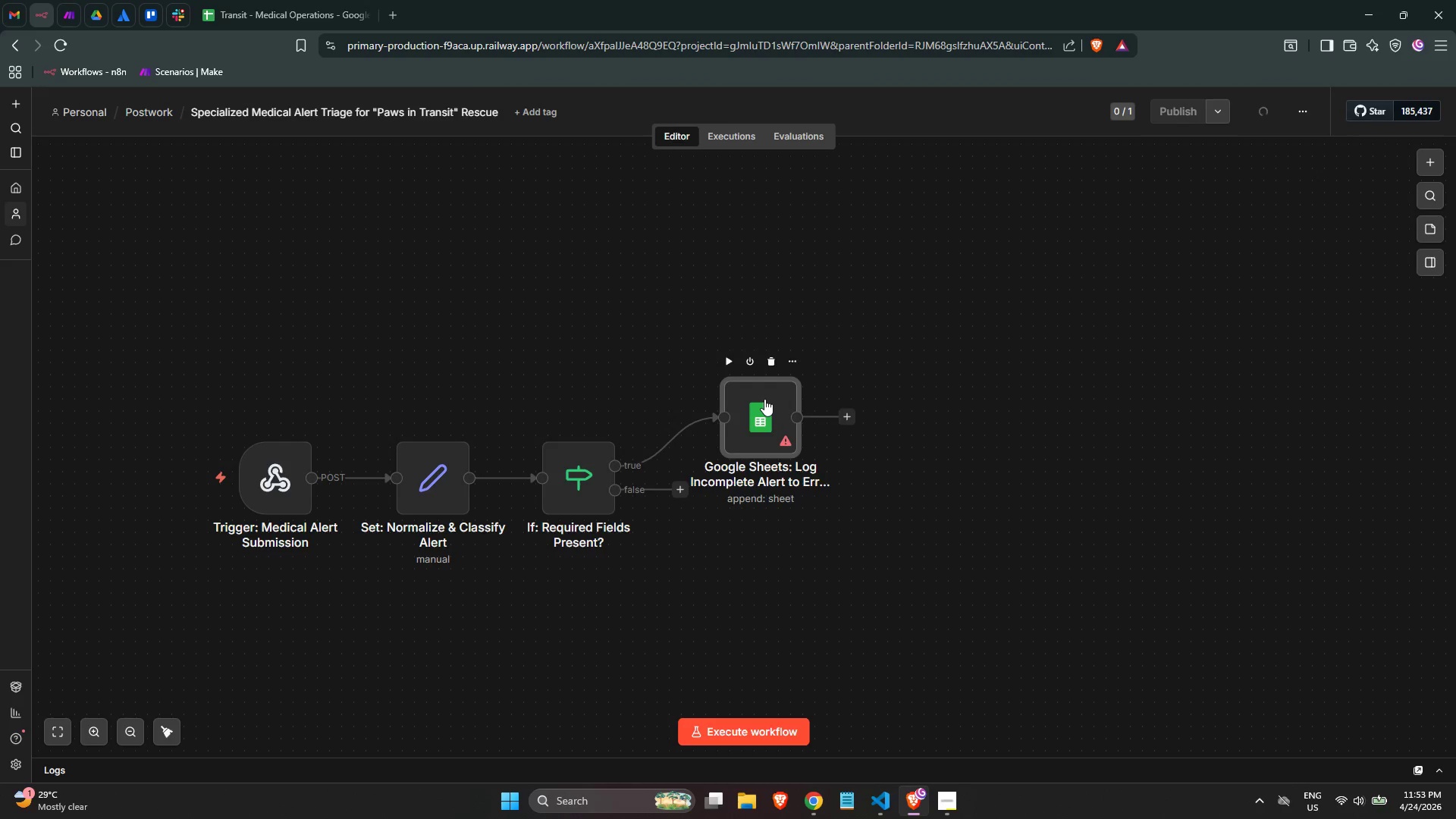 
left_click([682, 441])
 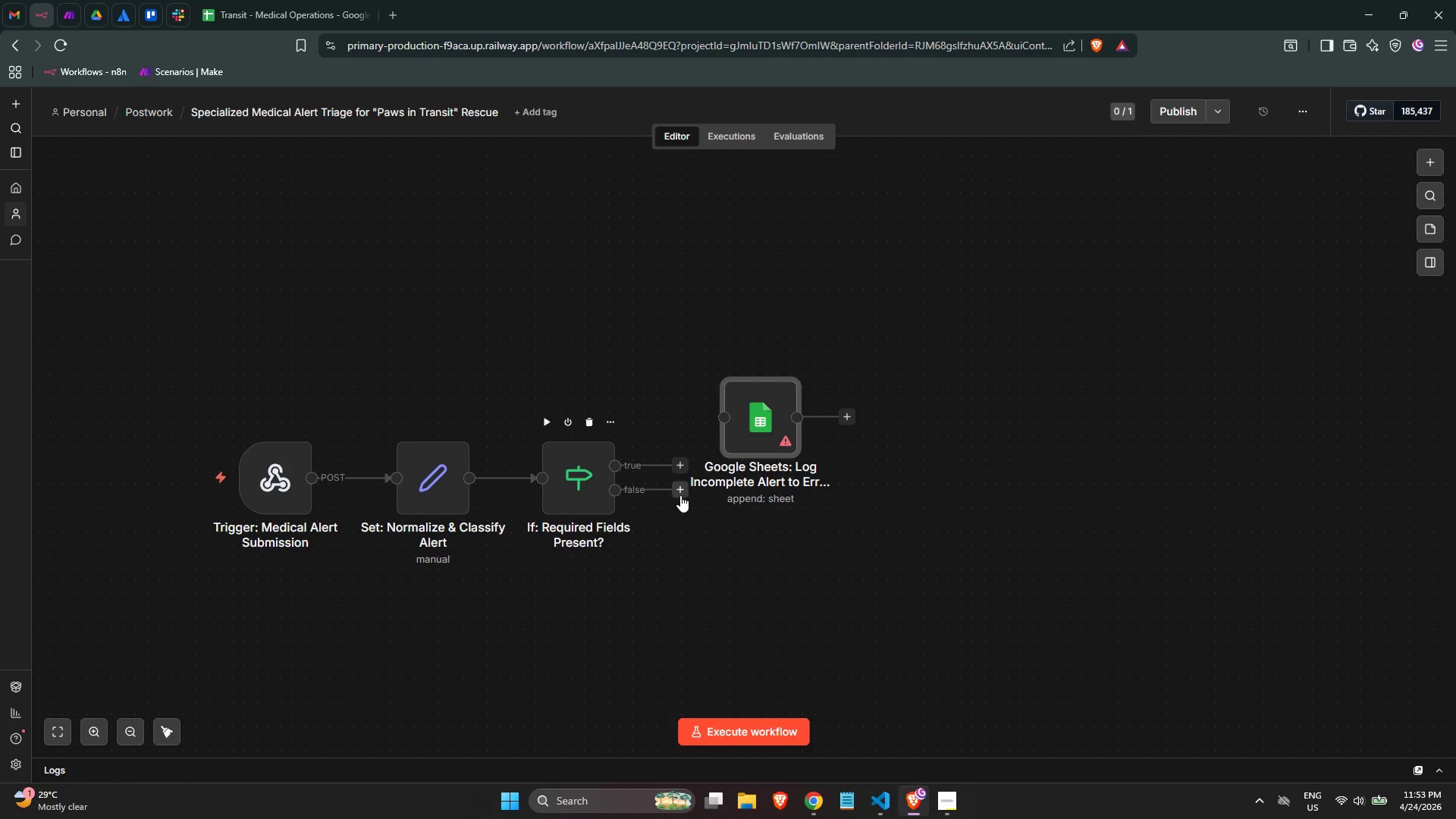 
left_click_drag(start_coordinate=[683, 488], to_coordinate=[719, 428])
 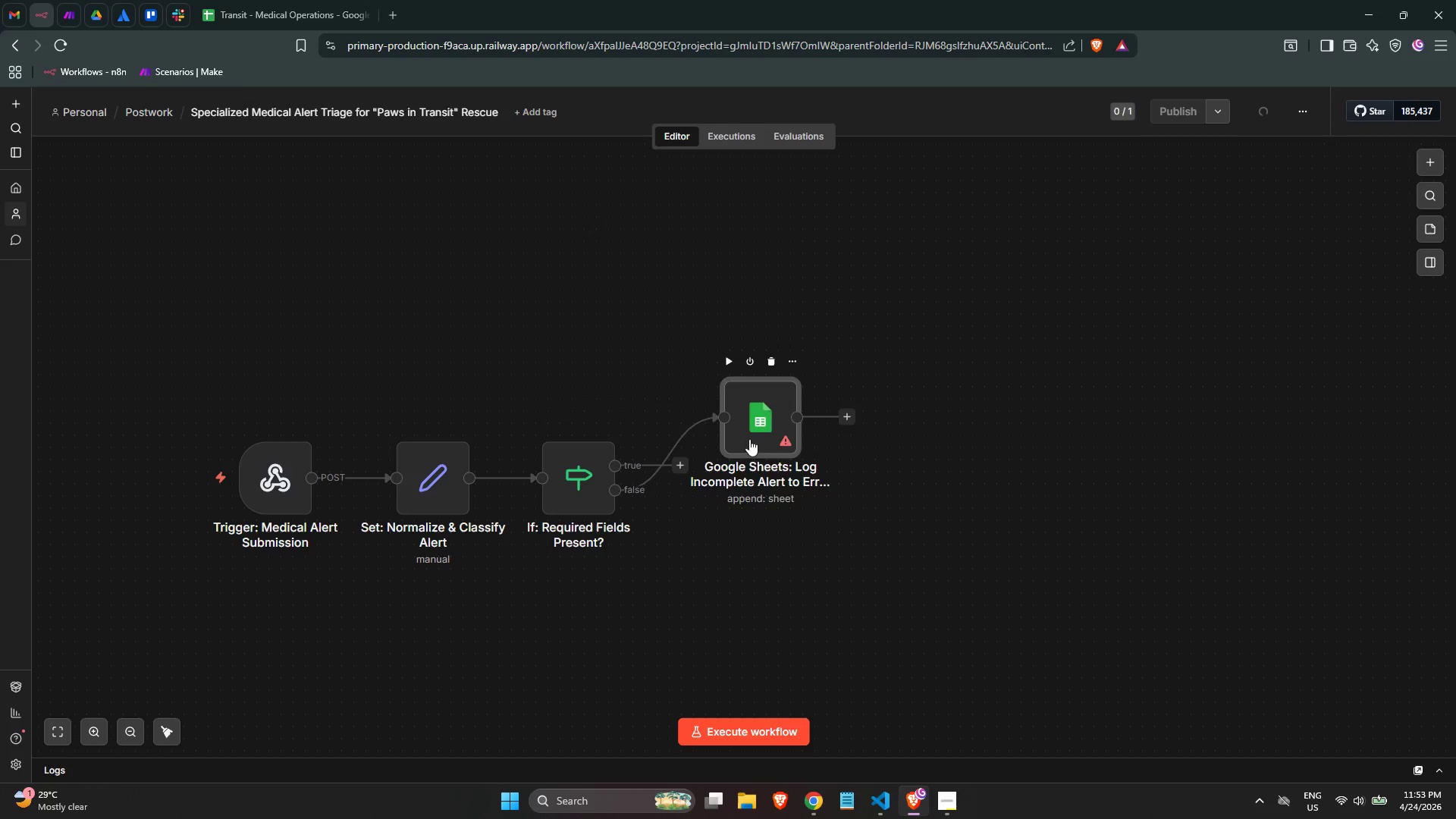 
left_click_drag(start_coordinate=[749, 439], to_coordinate=[739, 551])
 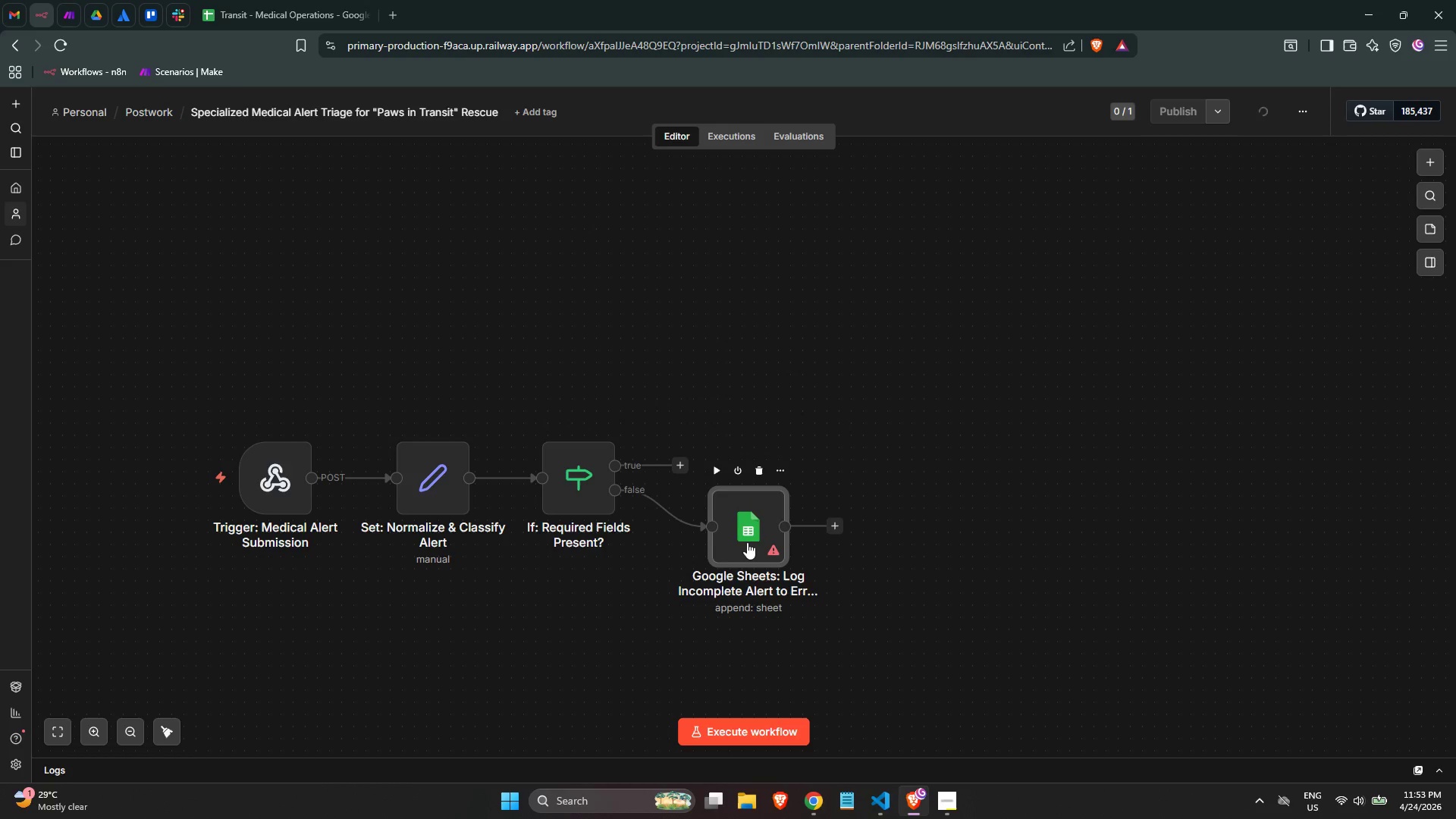 
double_click([748, 542])
 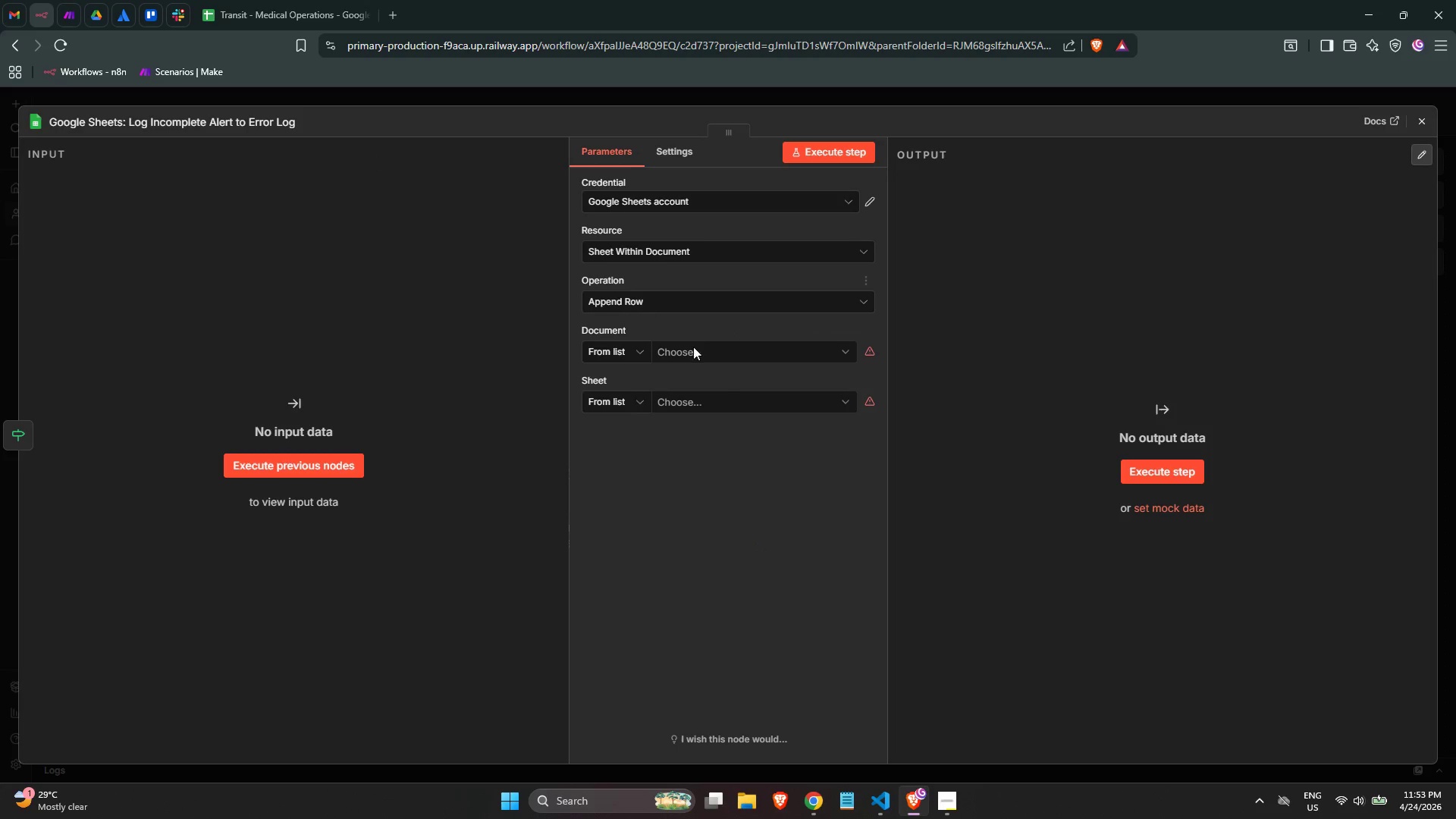 
left_click([717, 361])
 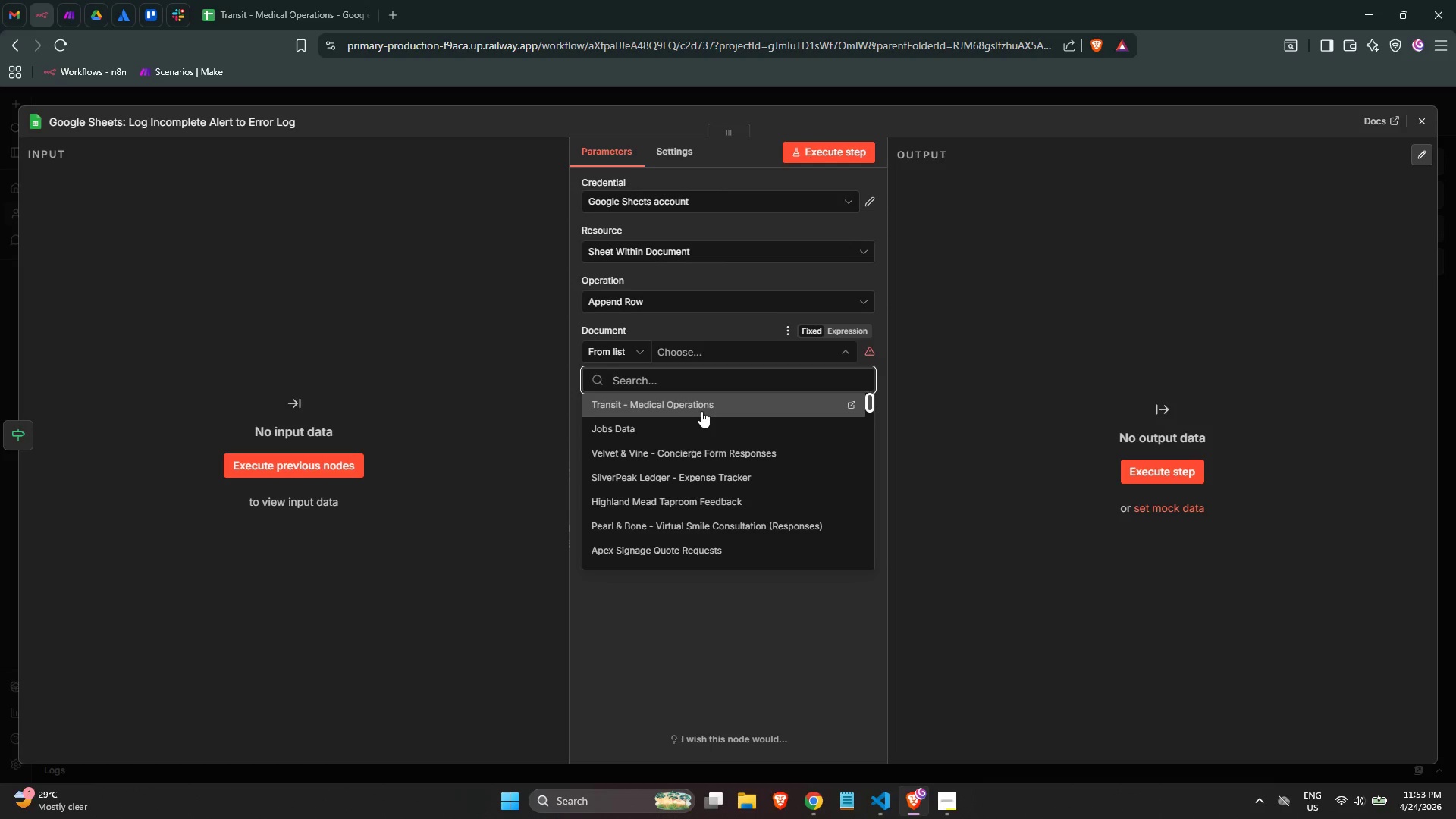 
left_click([701, 411])
 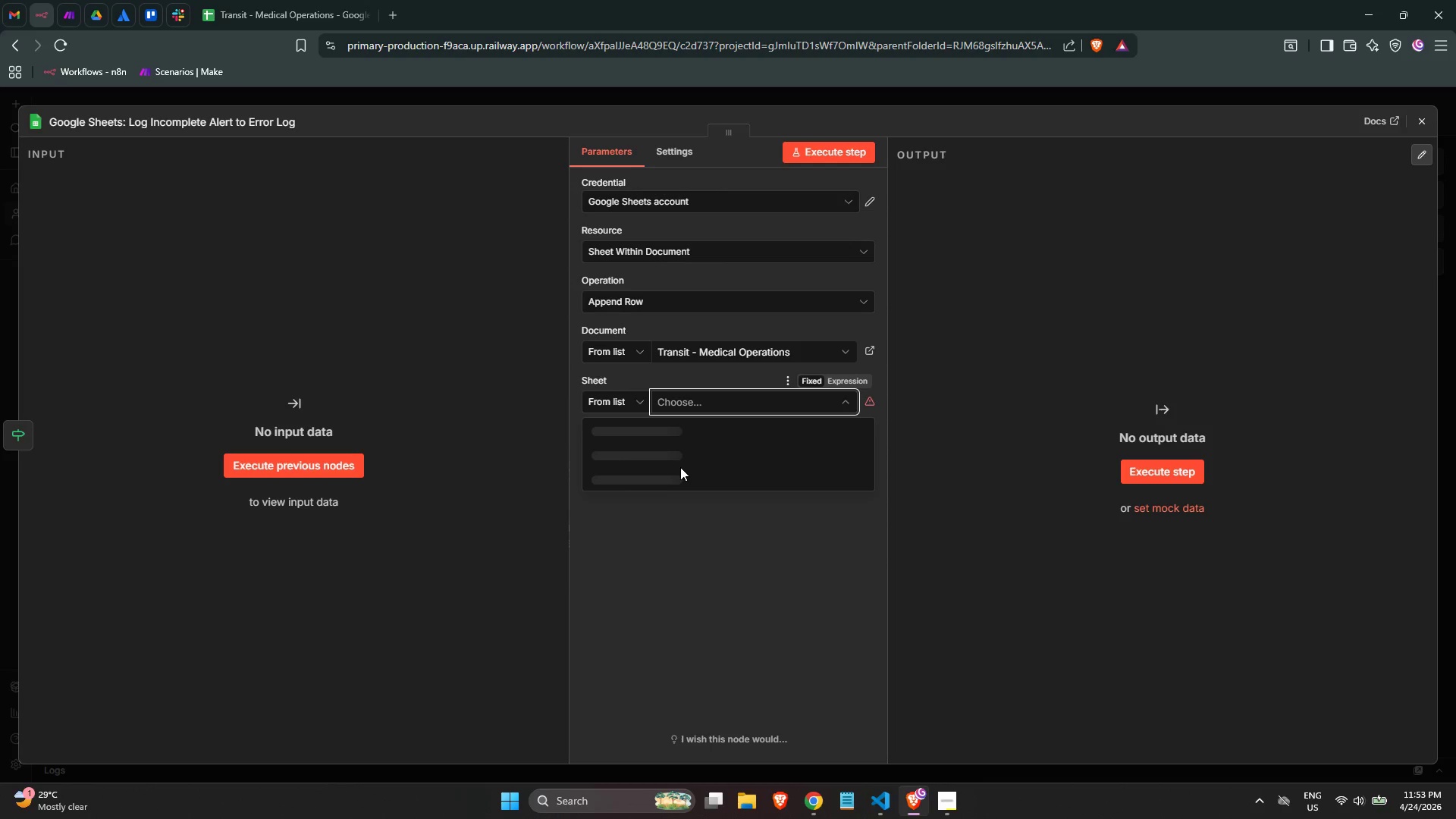 
left_click([668, 453])
 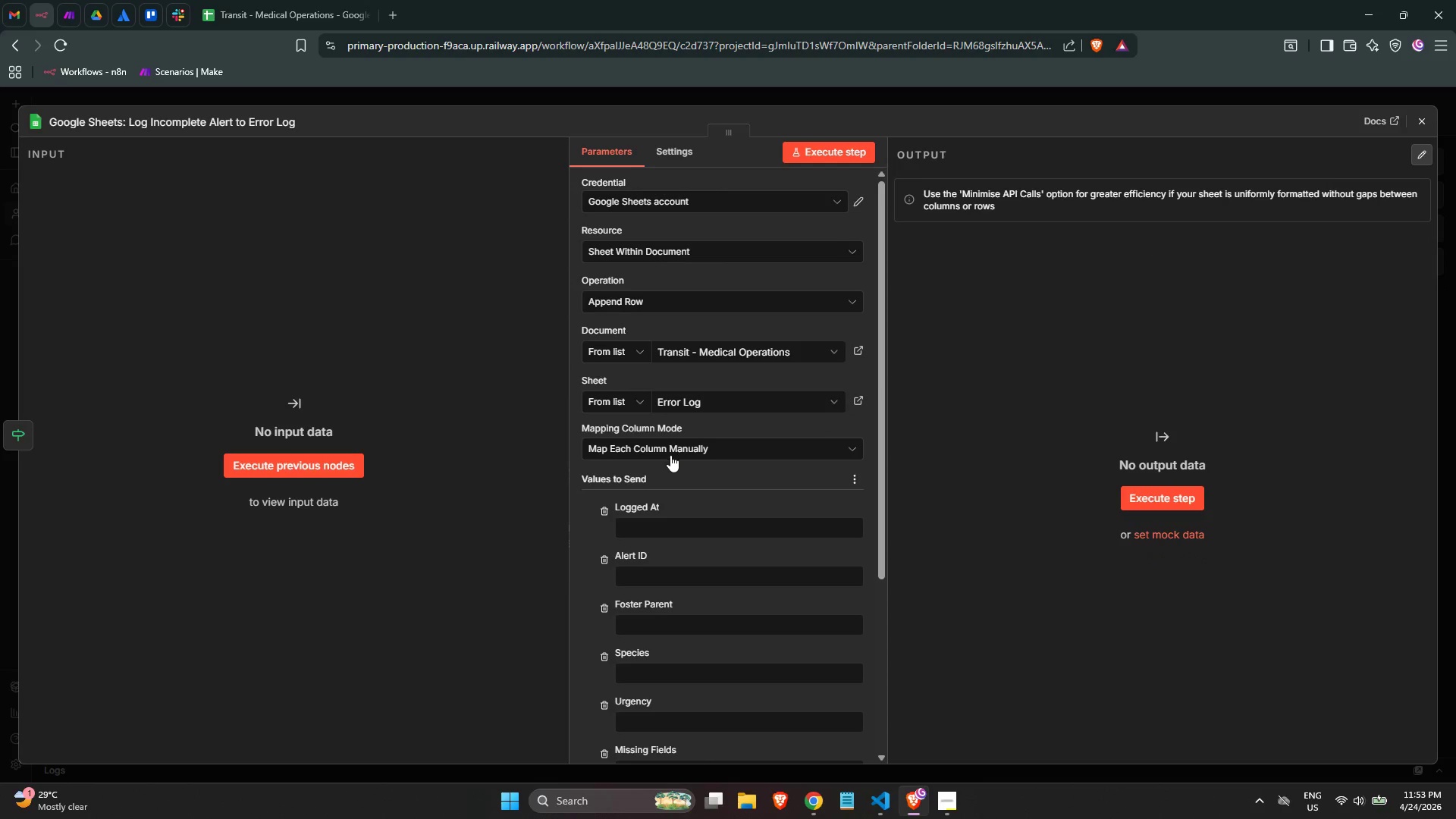 
left_click([663, 525])
 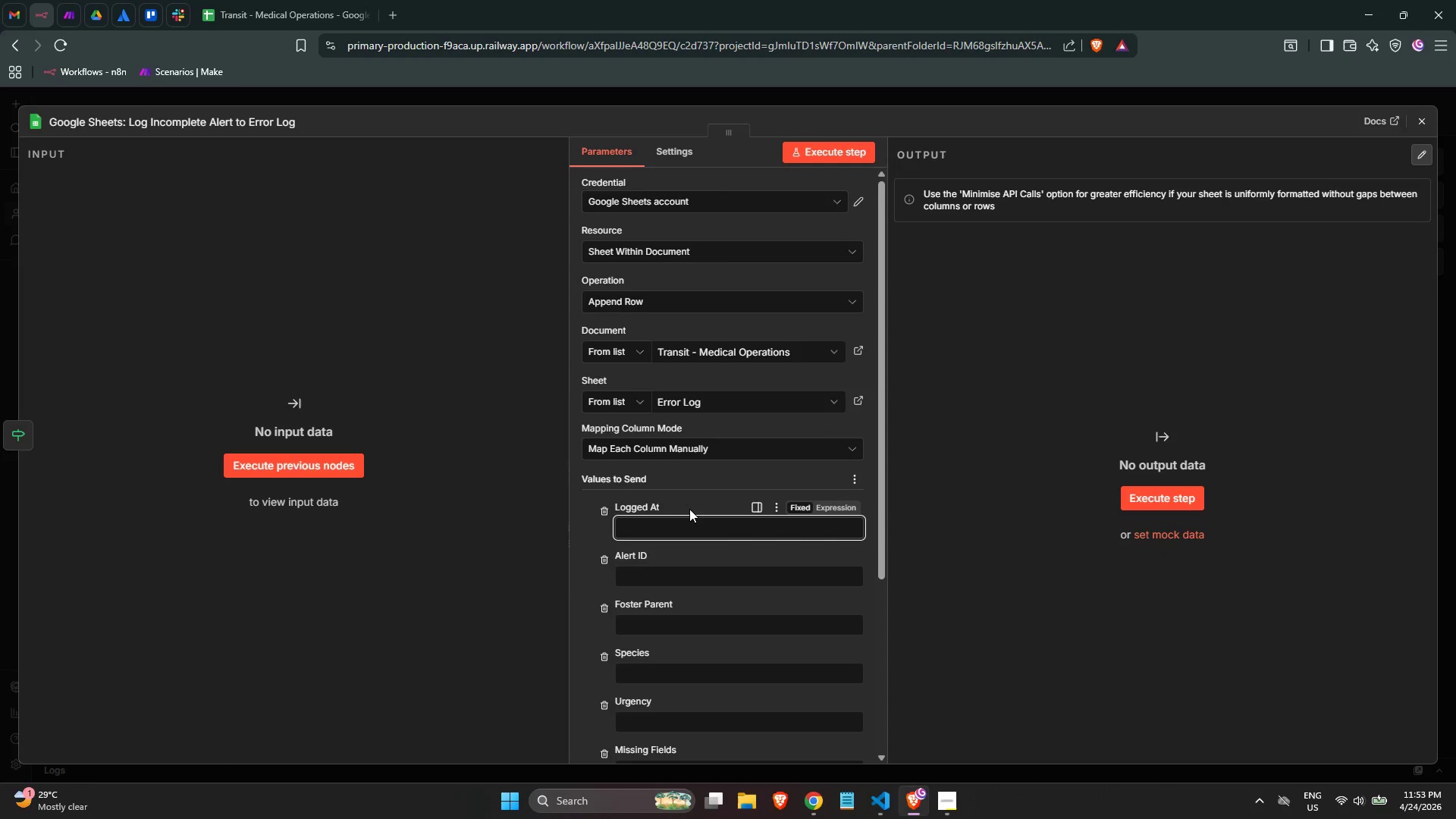 
key(Equal)
 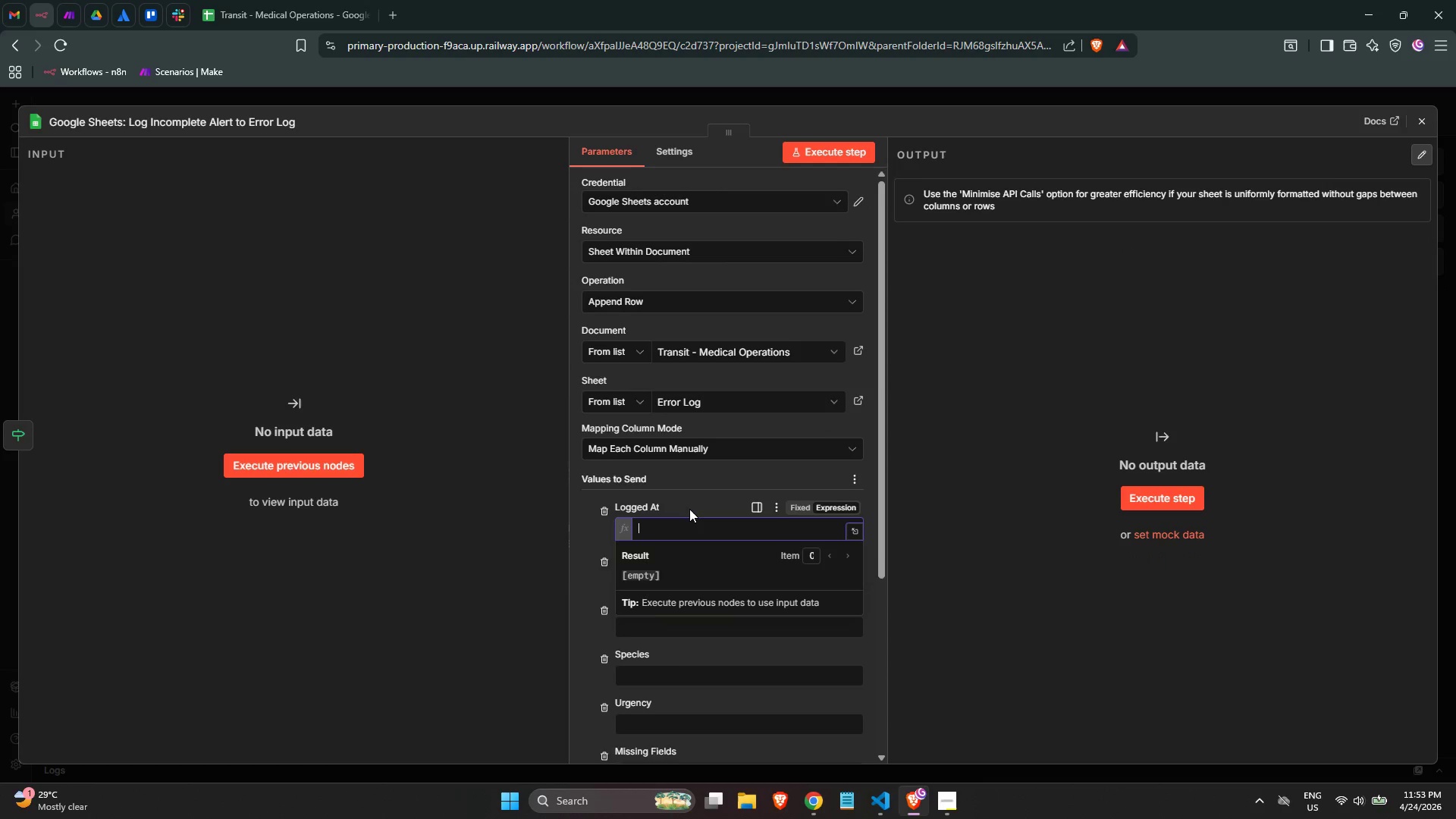 
key(Shift+BracketLeft)
 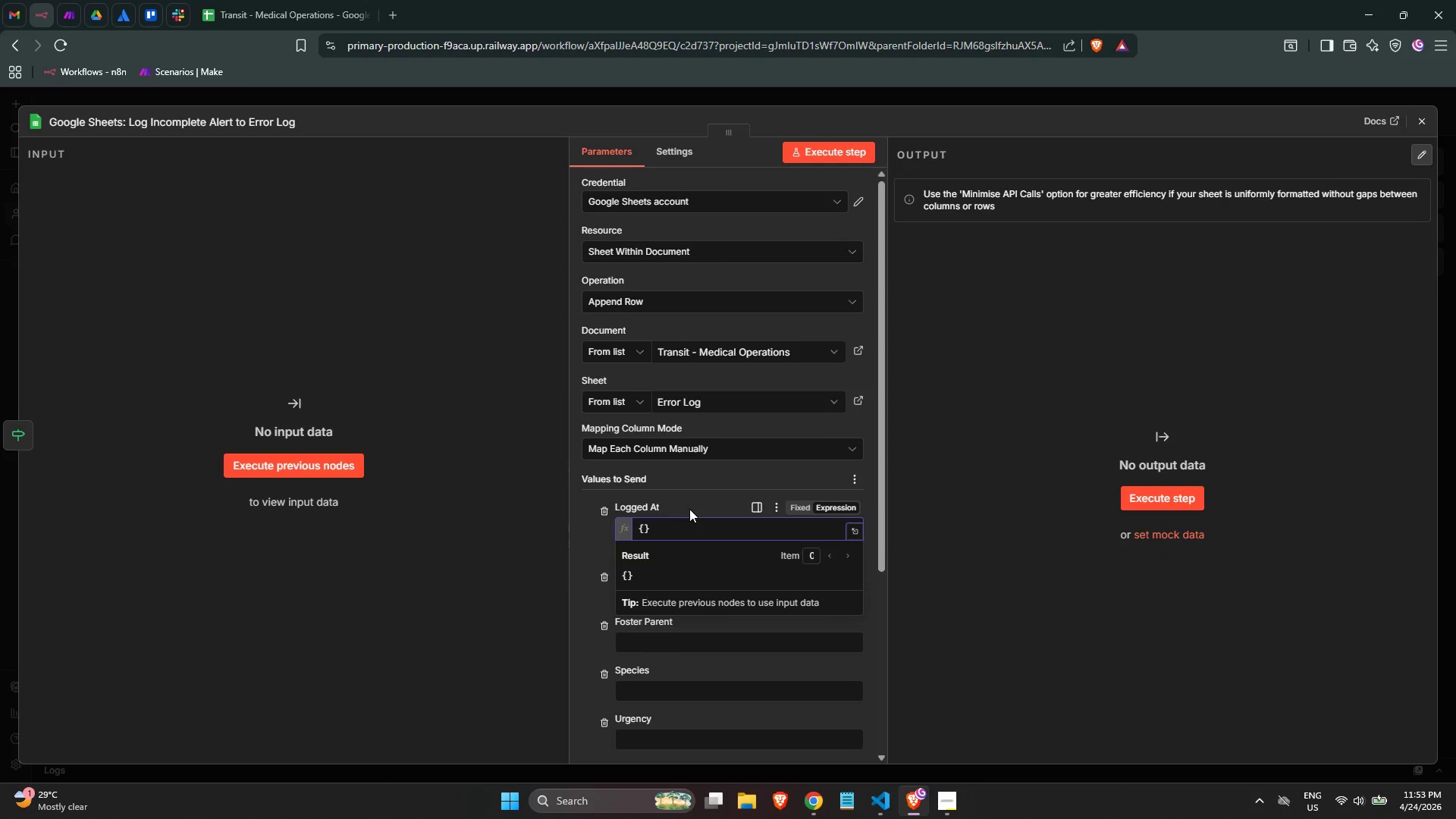 
key(Shift+BracketLeft)
 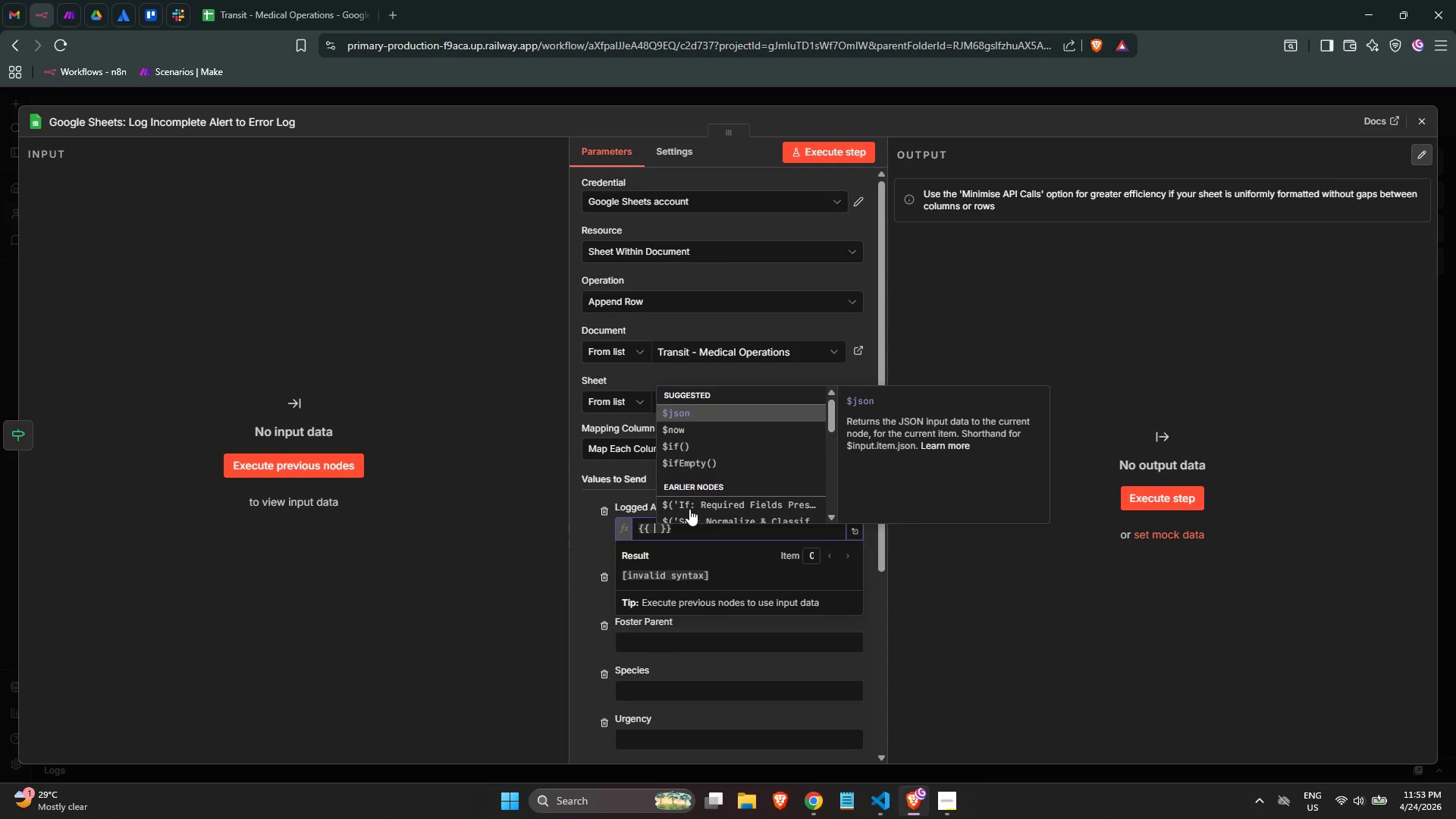 
key(Enter)
 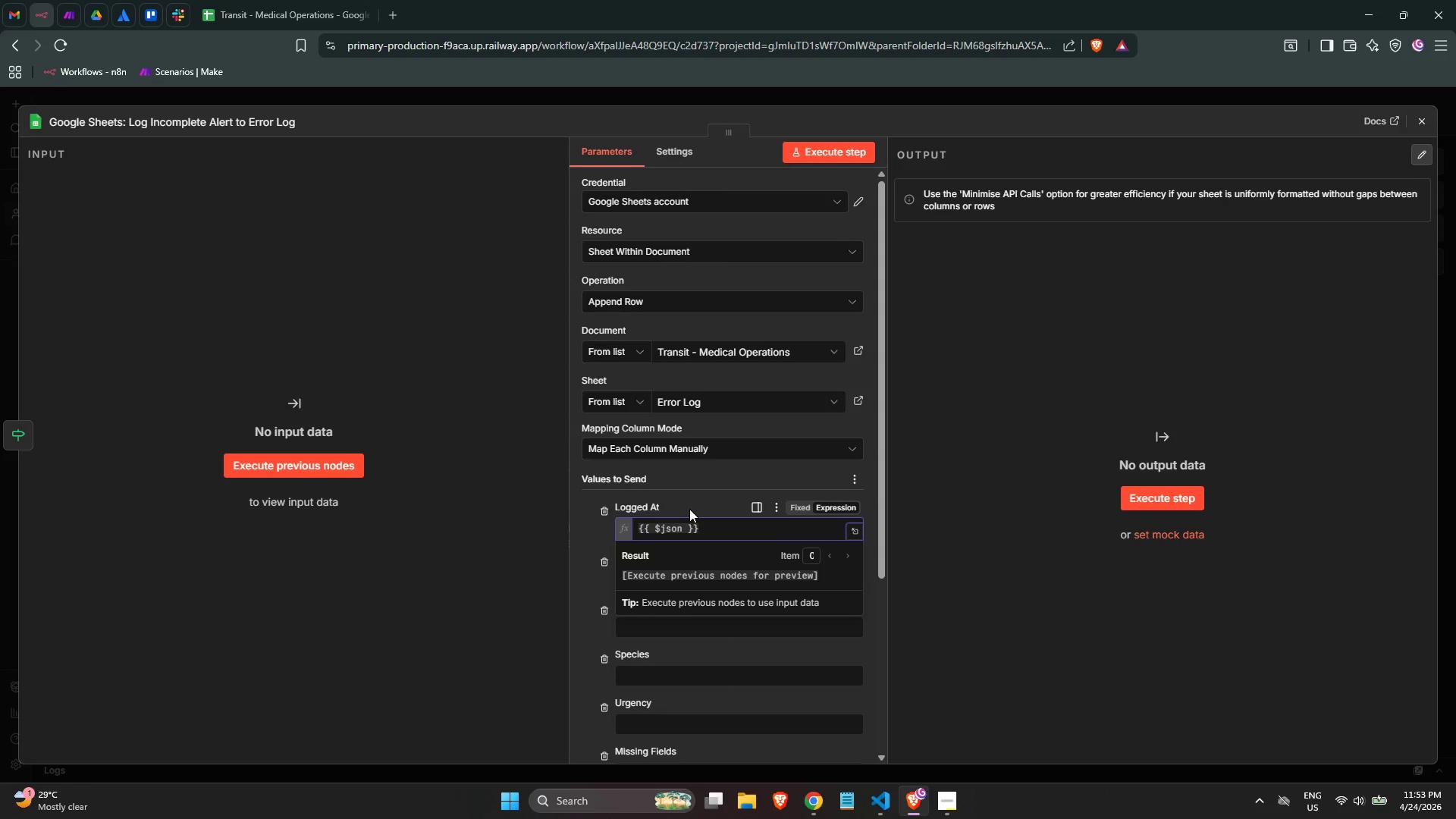 
type(.logged_at_readable)
 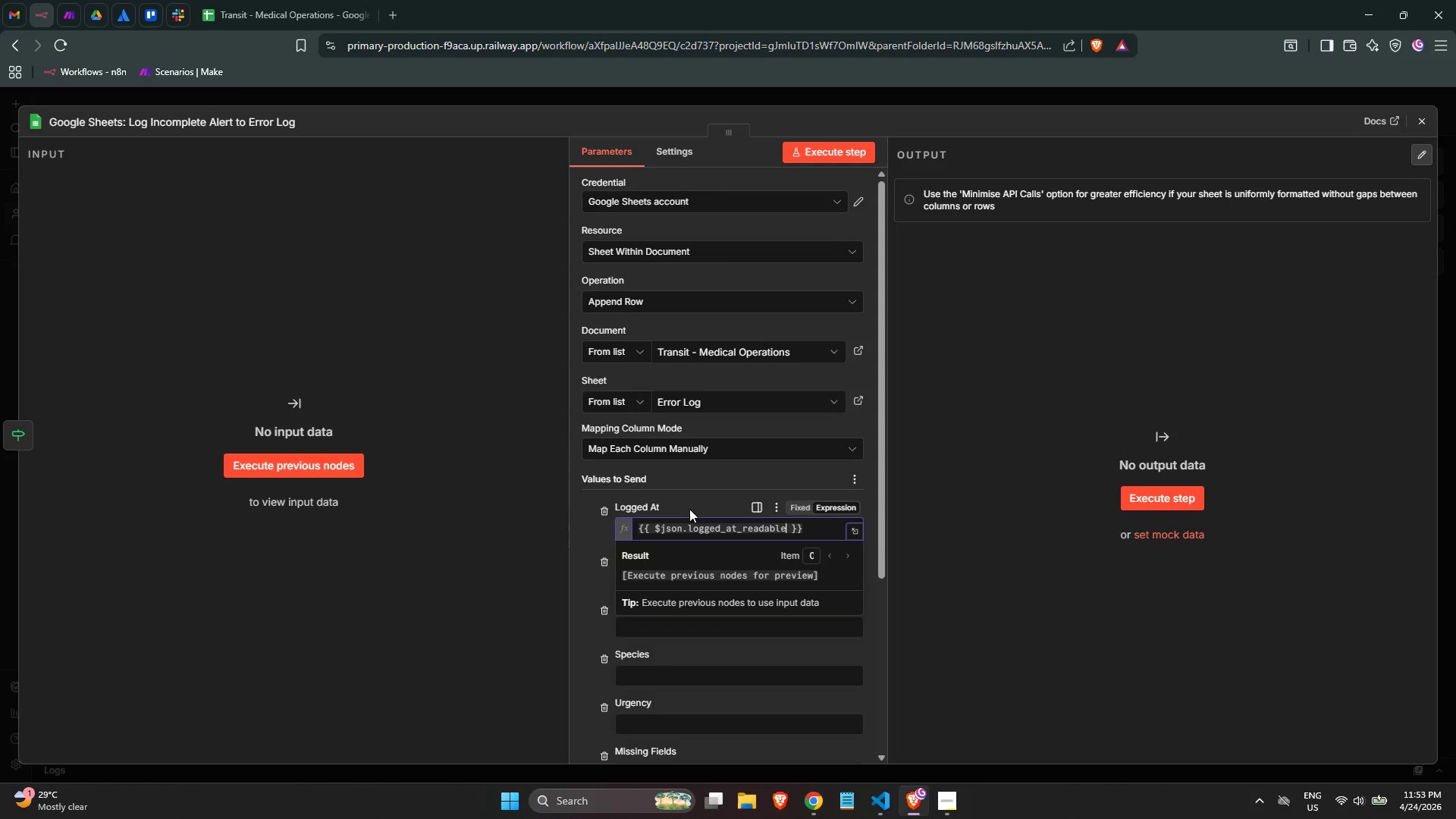 
wait(5.06)
 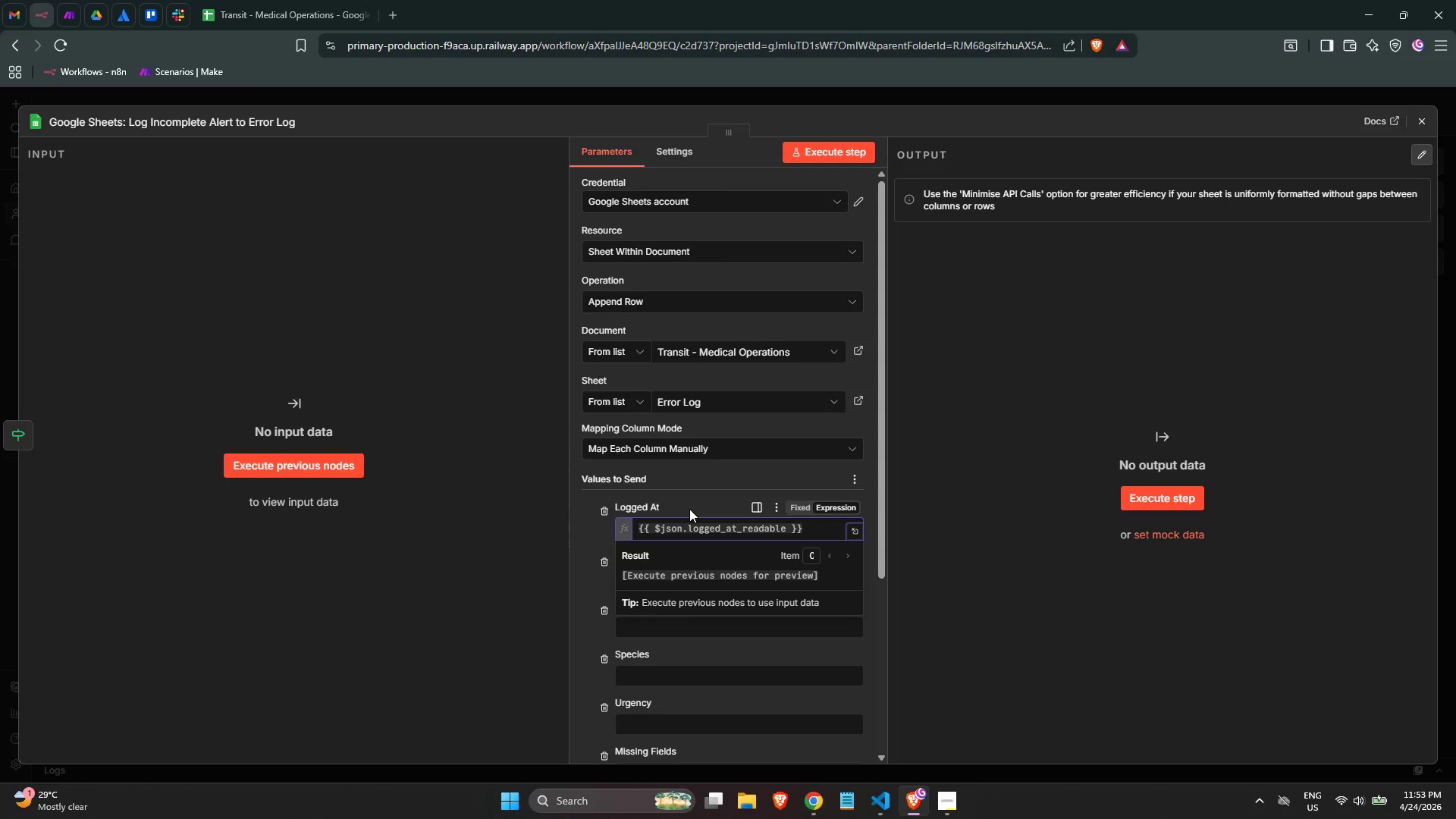 
left_click([694, 475])
 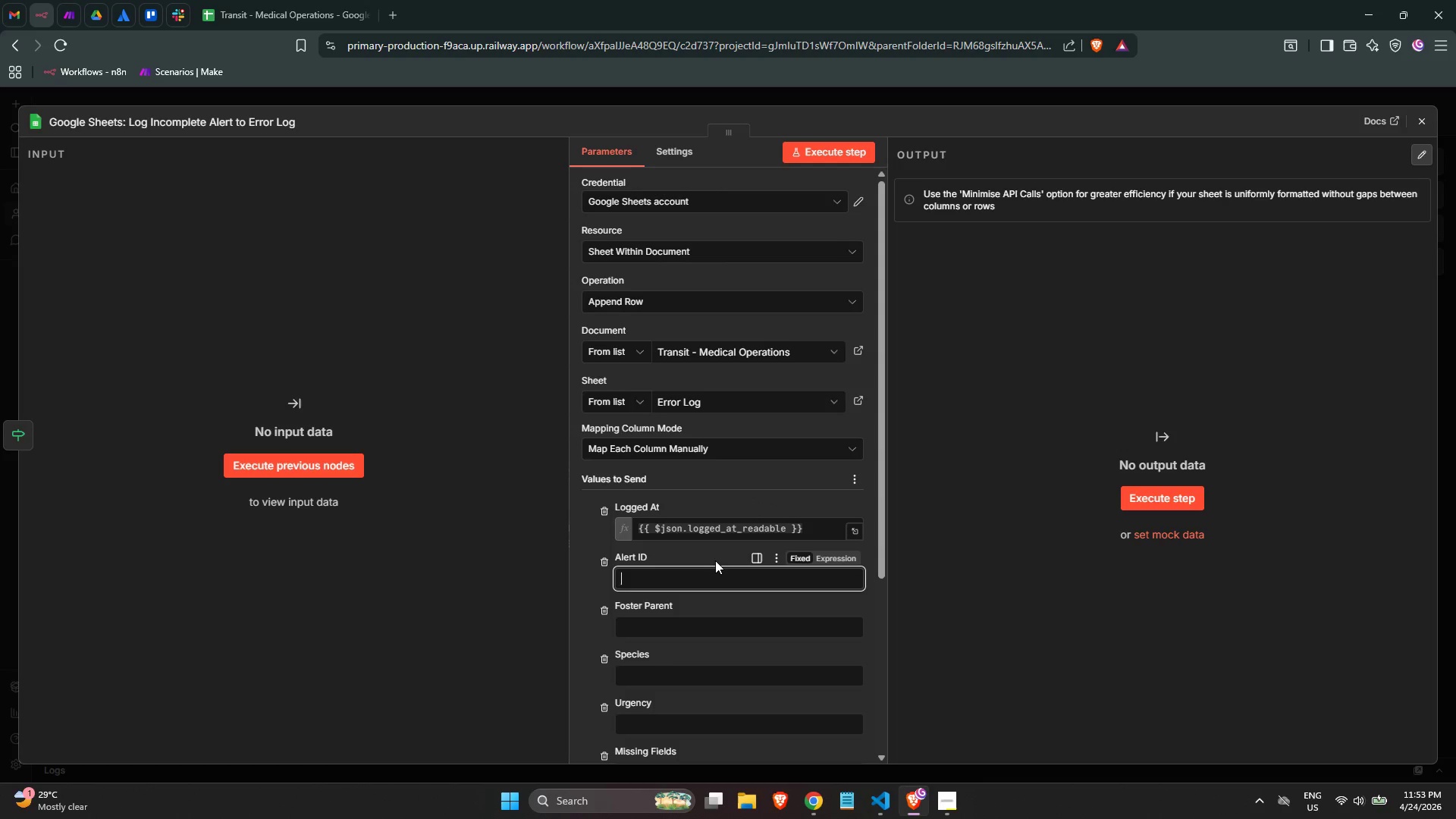 
key(Equal)
 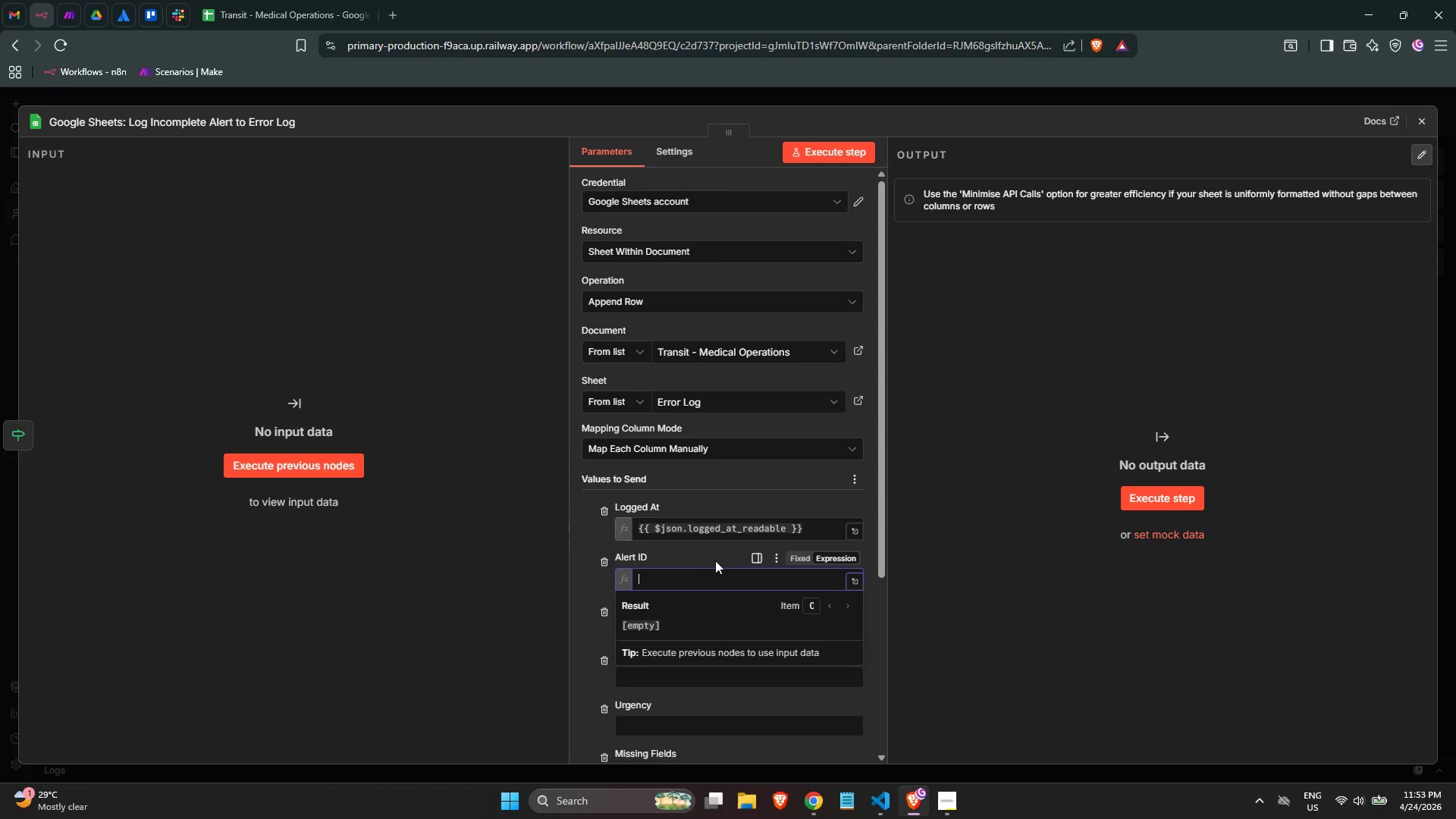 
key(Shift+BracketLeft)
 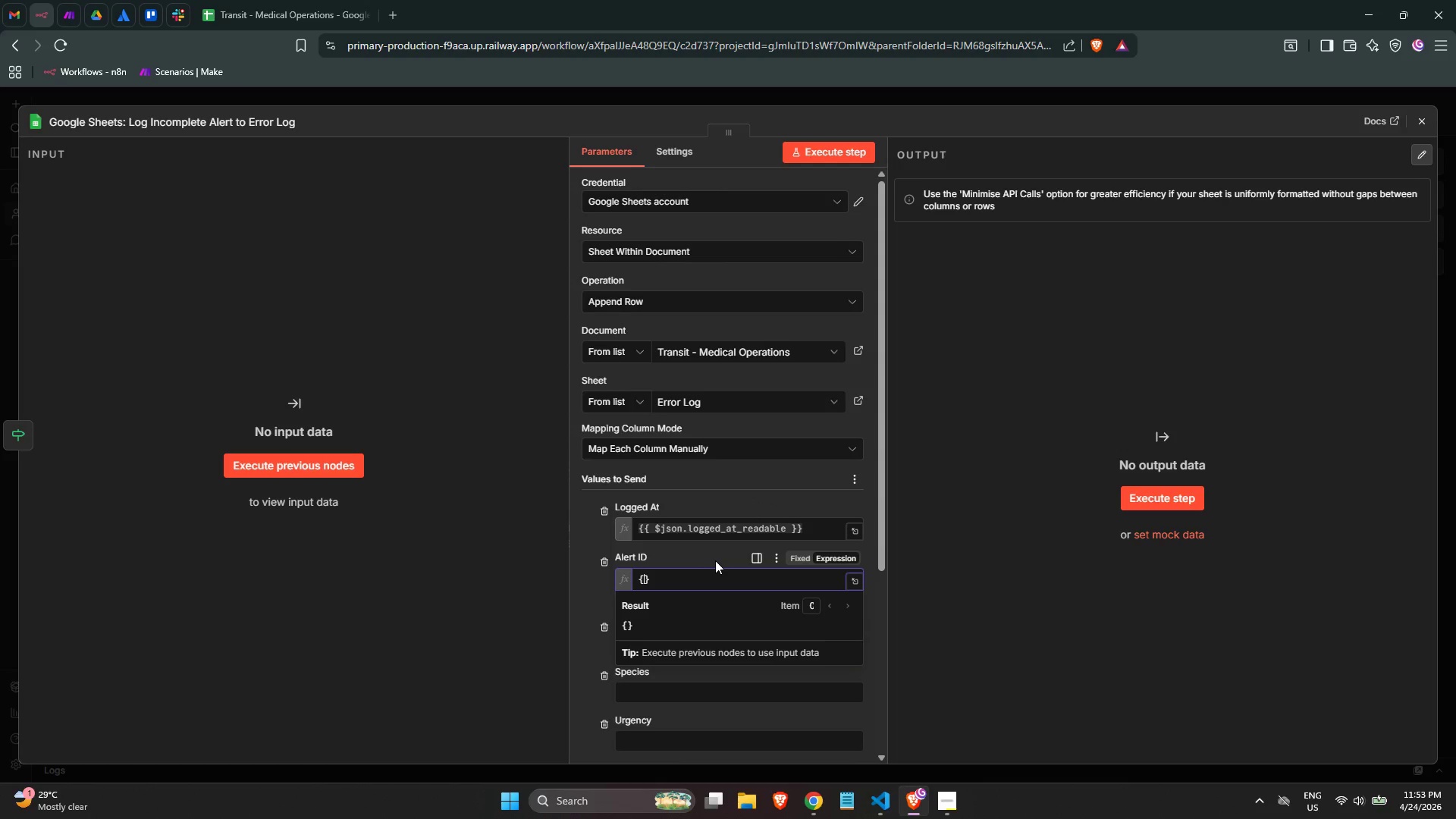 
key(Shift+BracketLeft)
 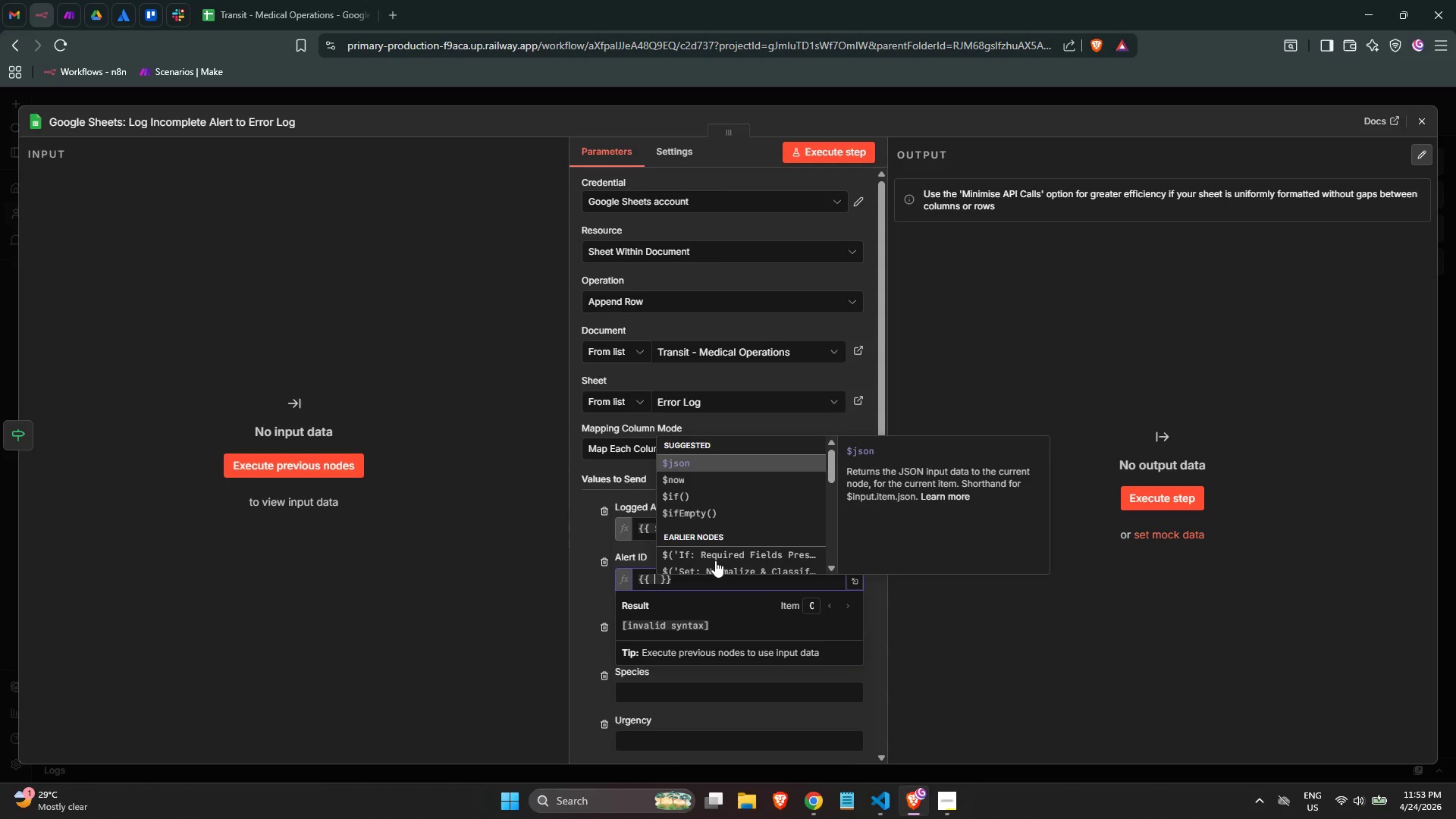 
key(Enter)
 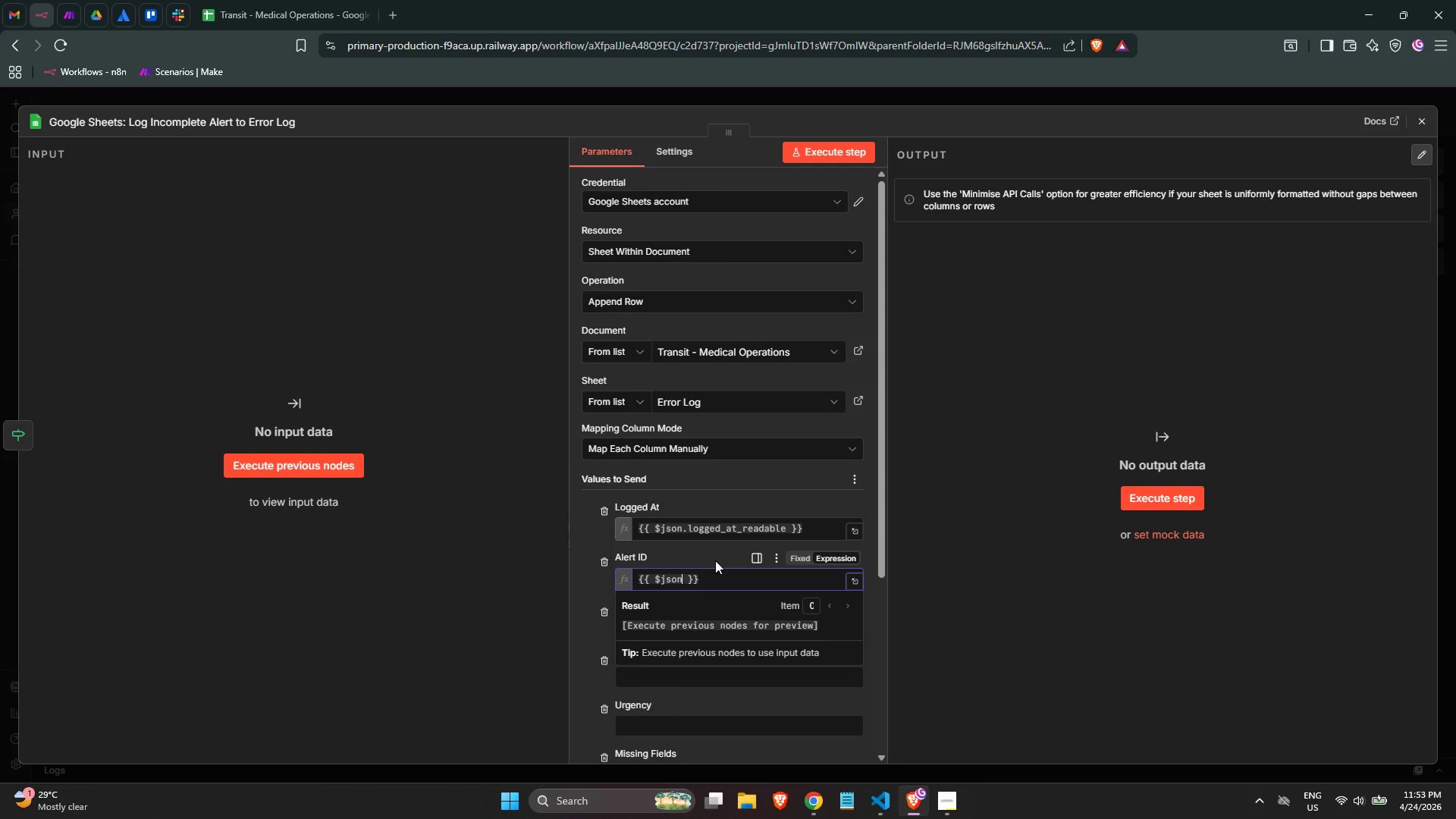 
type(.alert_id)
 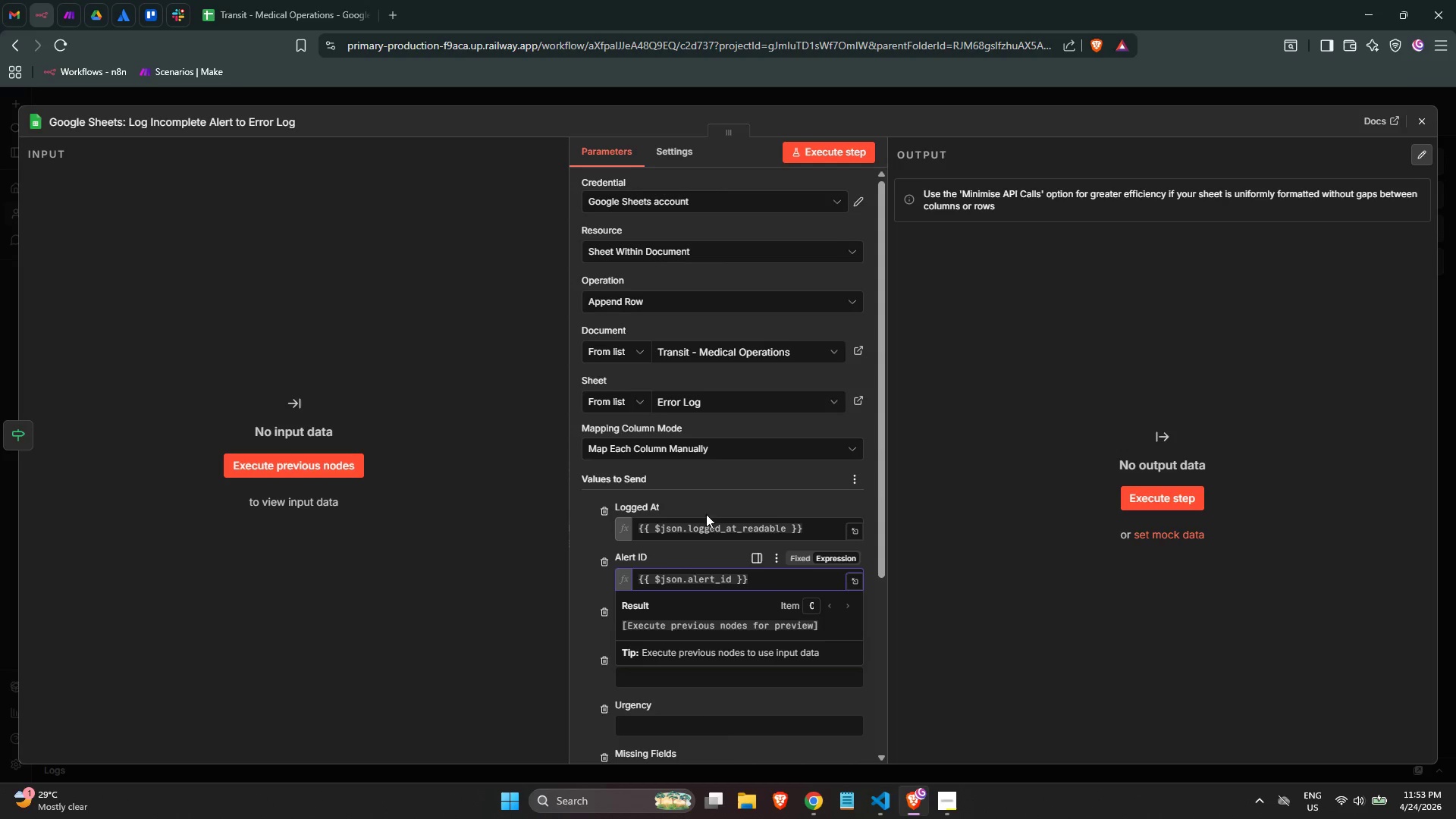 
left_click([708, 487])
 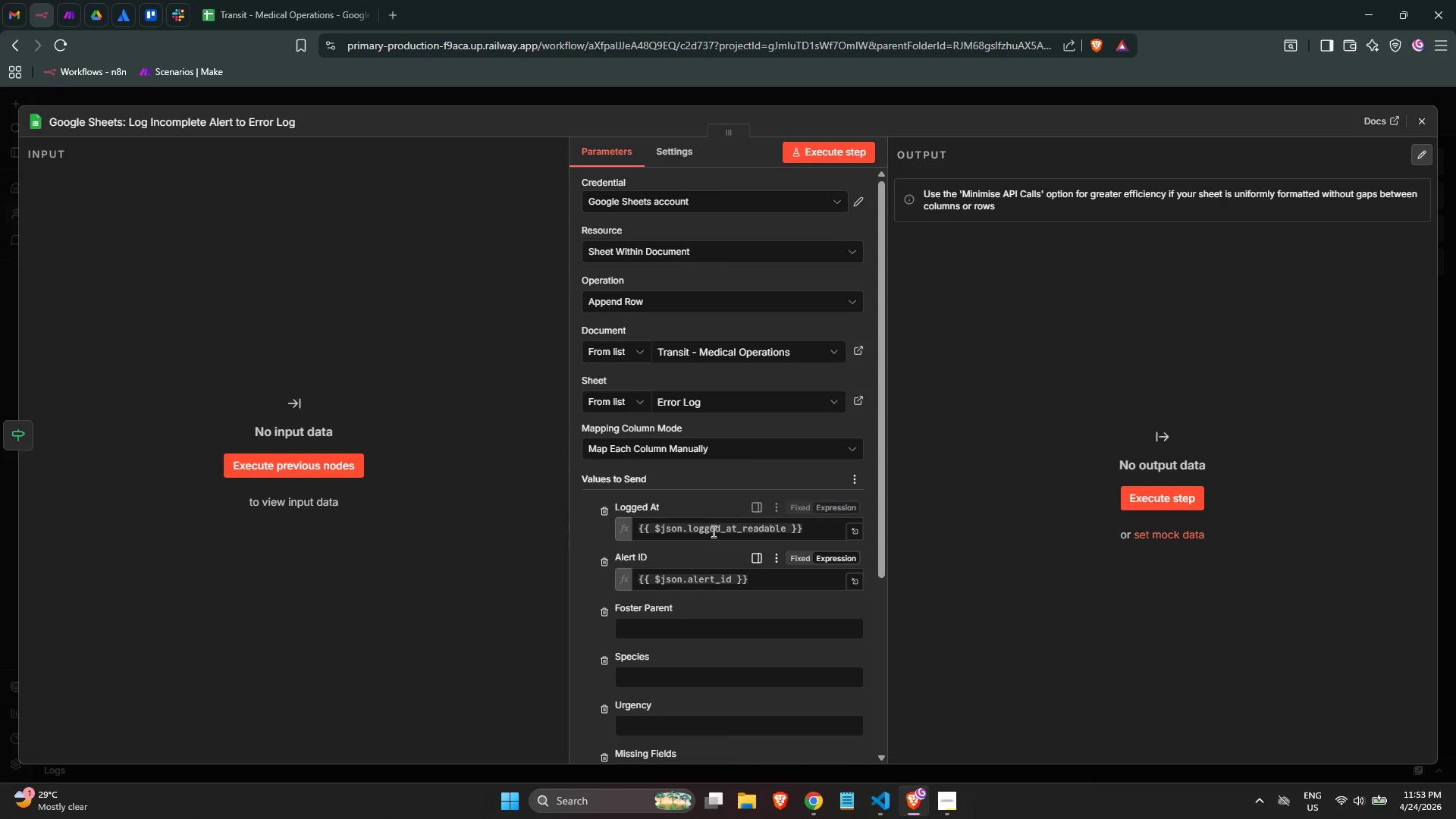 
scroll: coordinate [709, 565], scroll_direction: down, amount: 1.0
 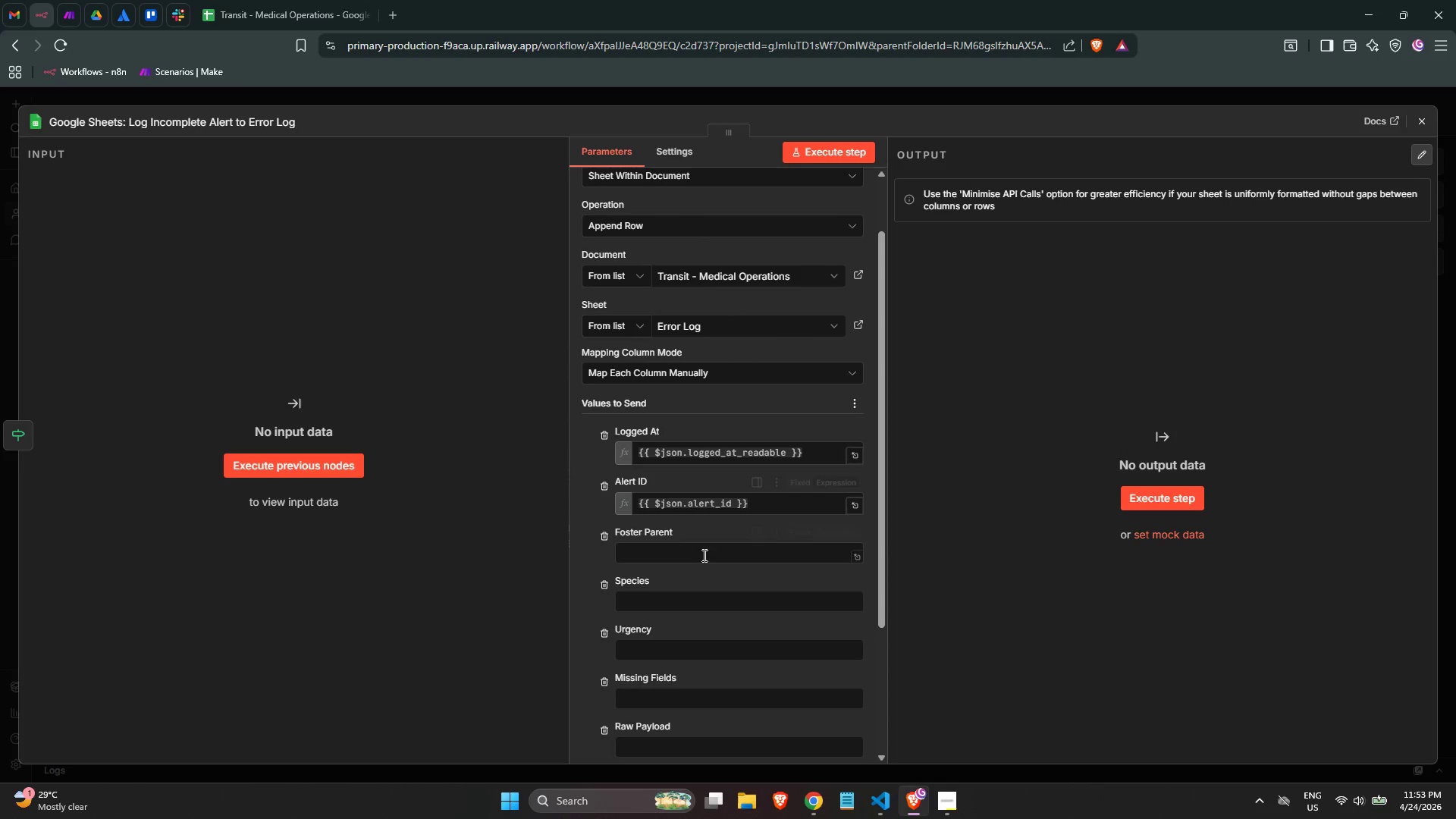 
left_click([703, 554])
 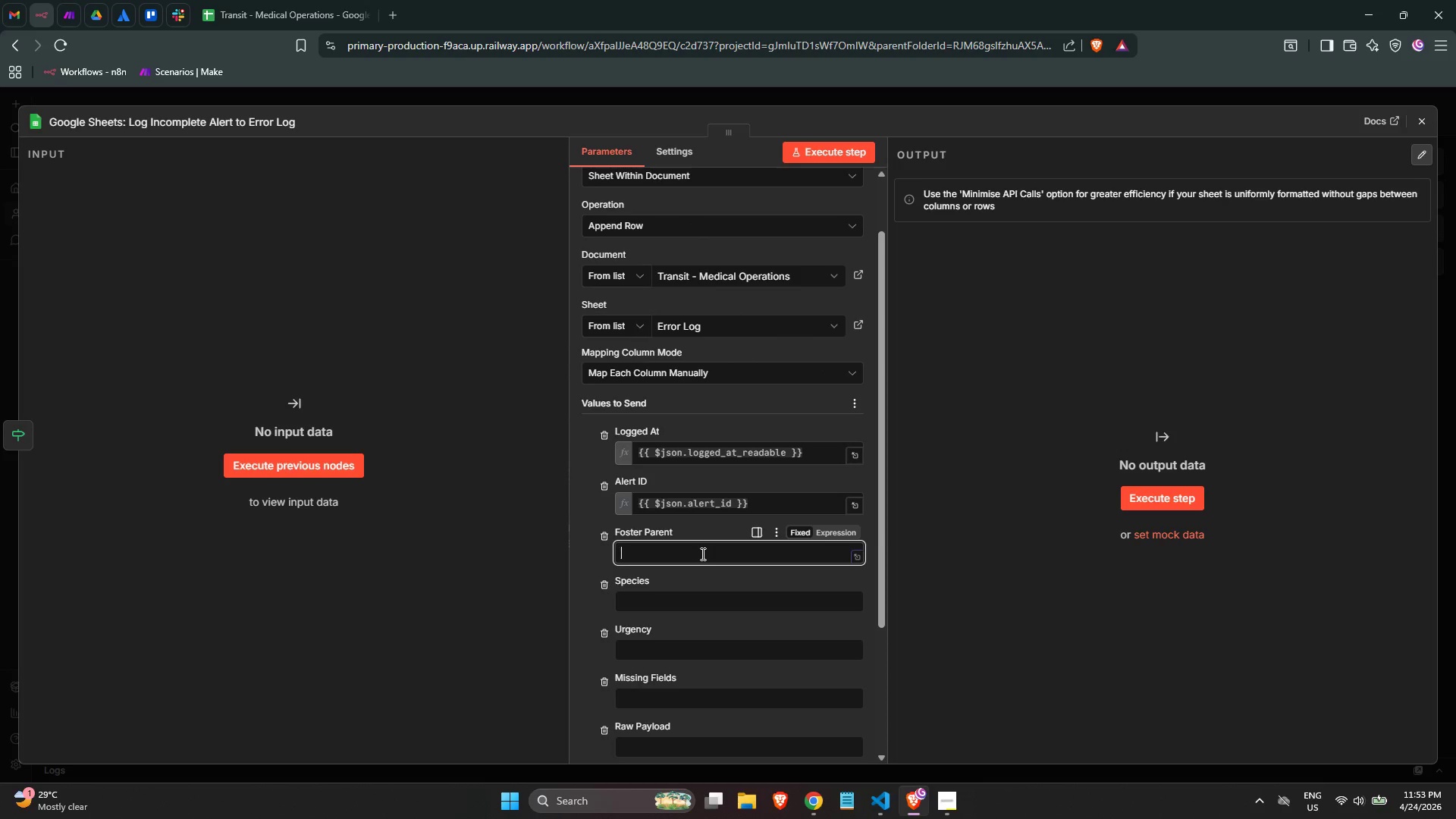 
key(Equal)
 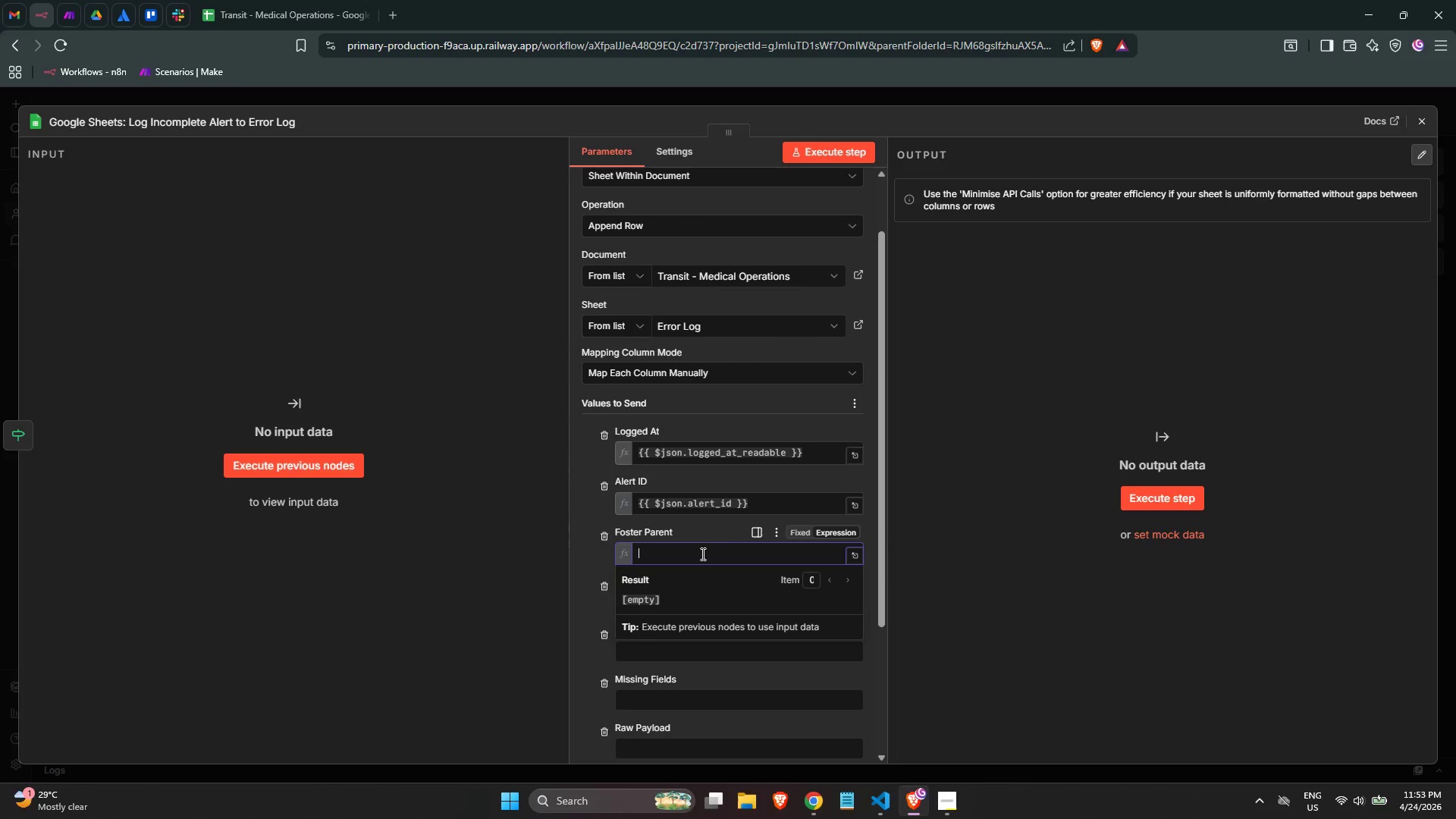 
key(Shift+BracketLeft)
 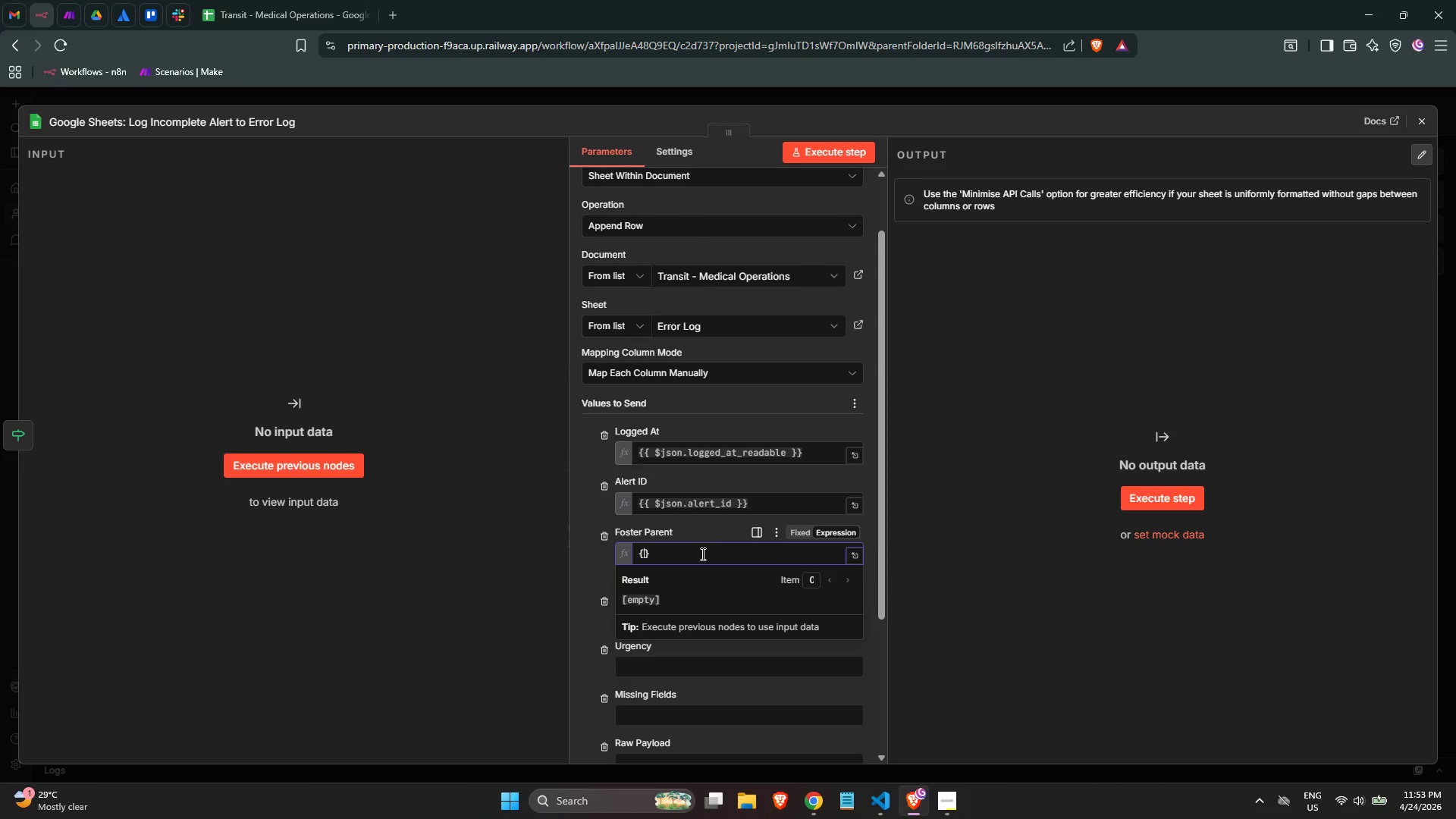 
key(Shift+BracketLeft)
 